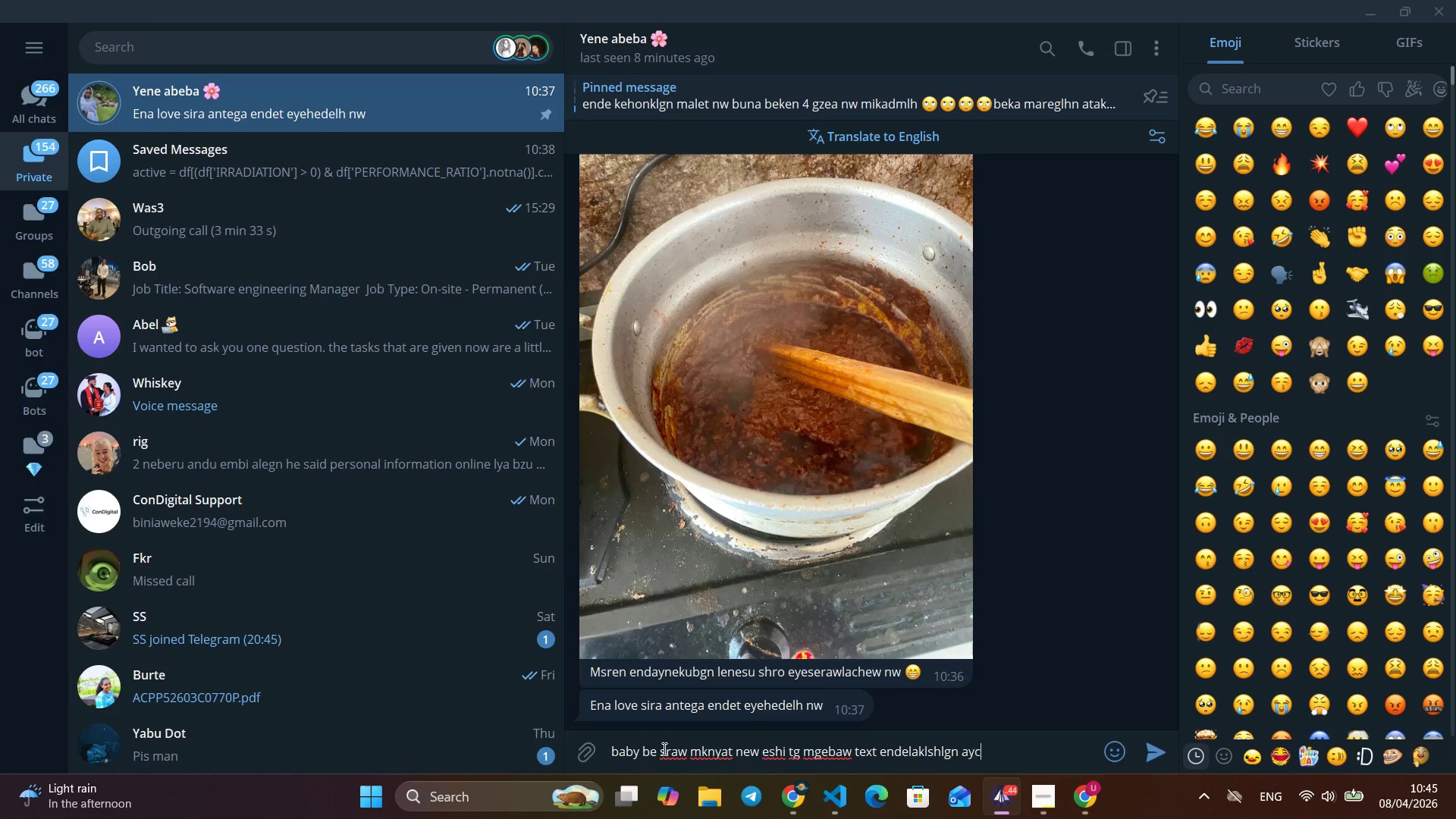 
key(Alt+H)
 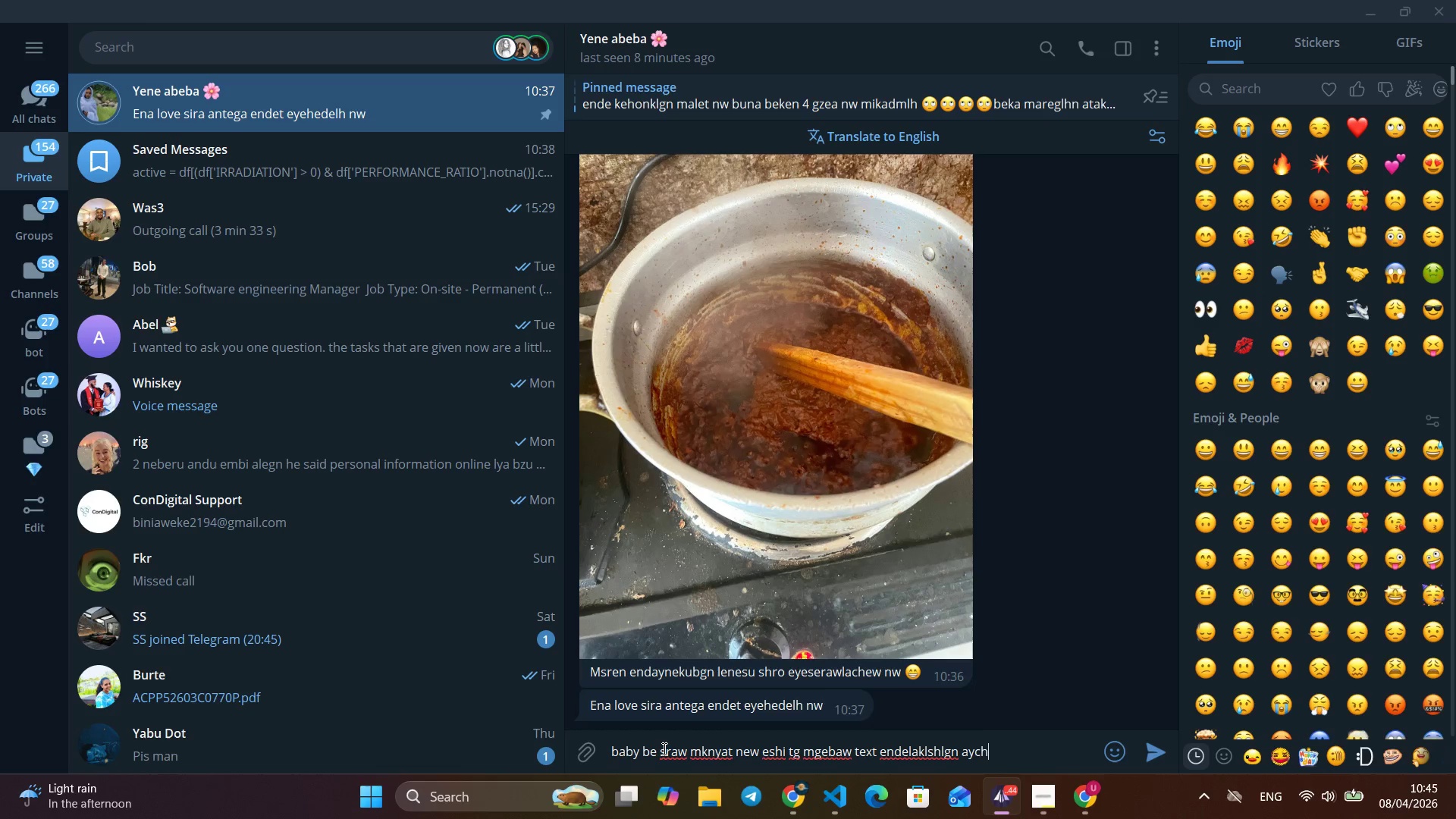 
key(Alt+L)
 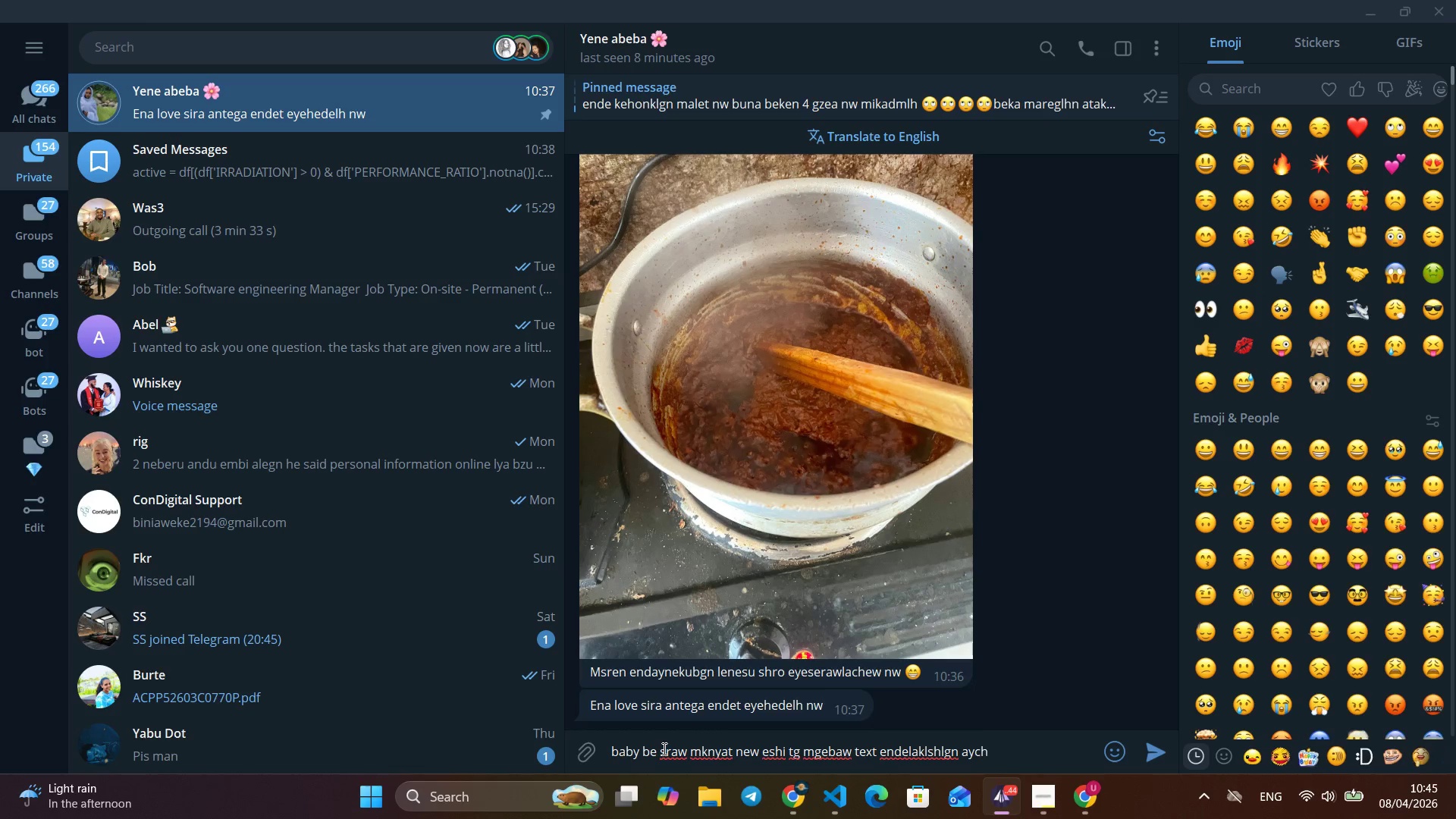 
key(Alt+G)
 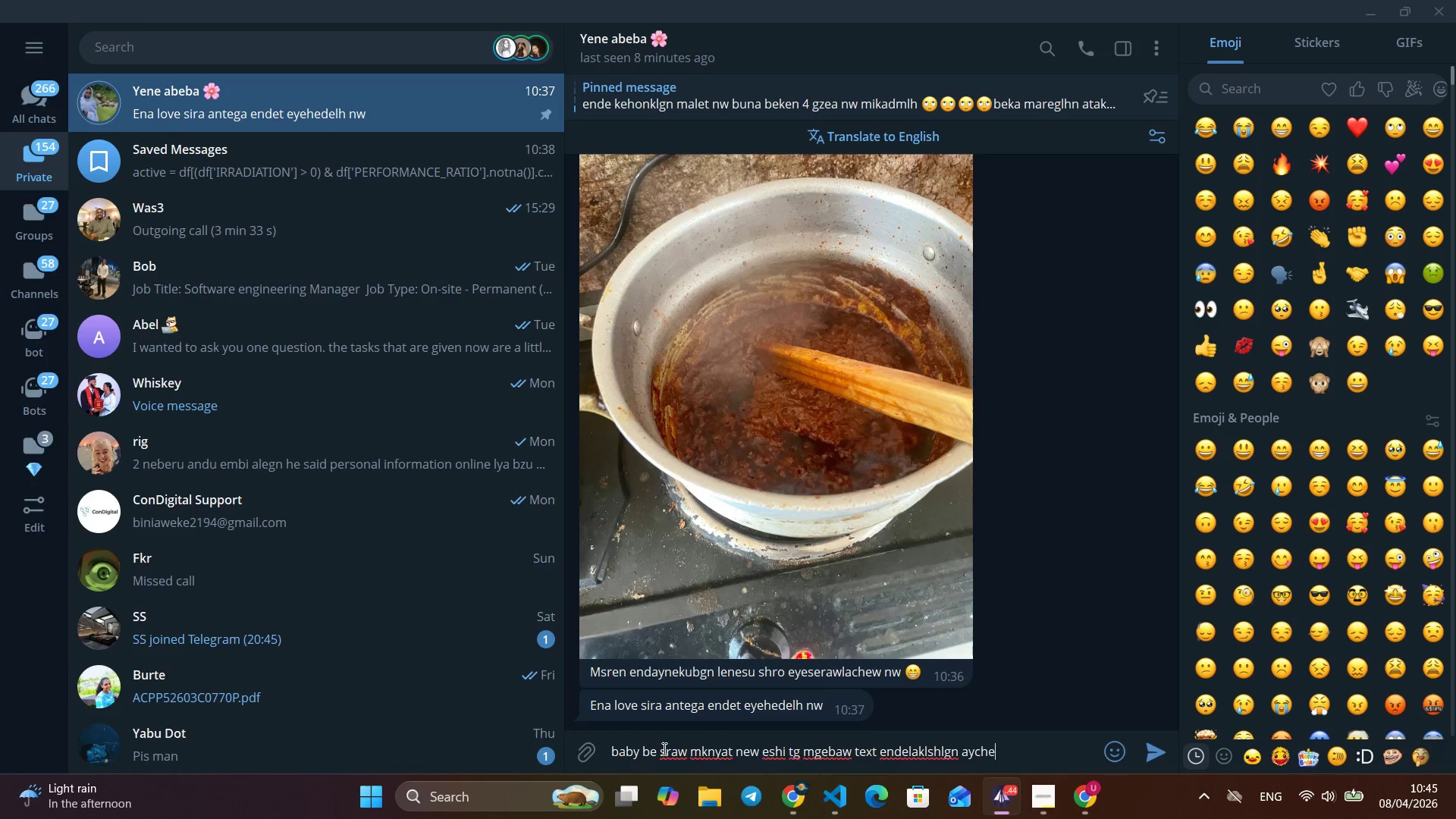 
key(Alt+N)
 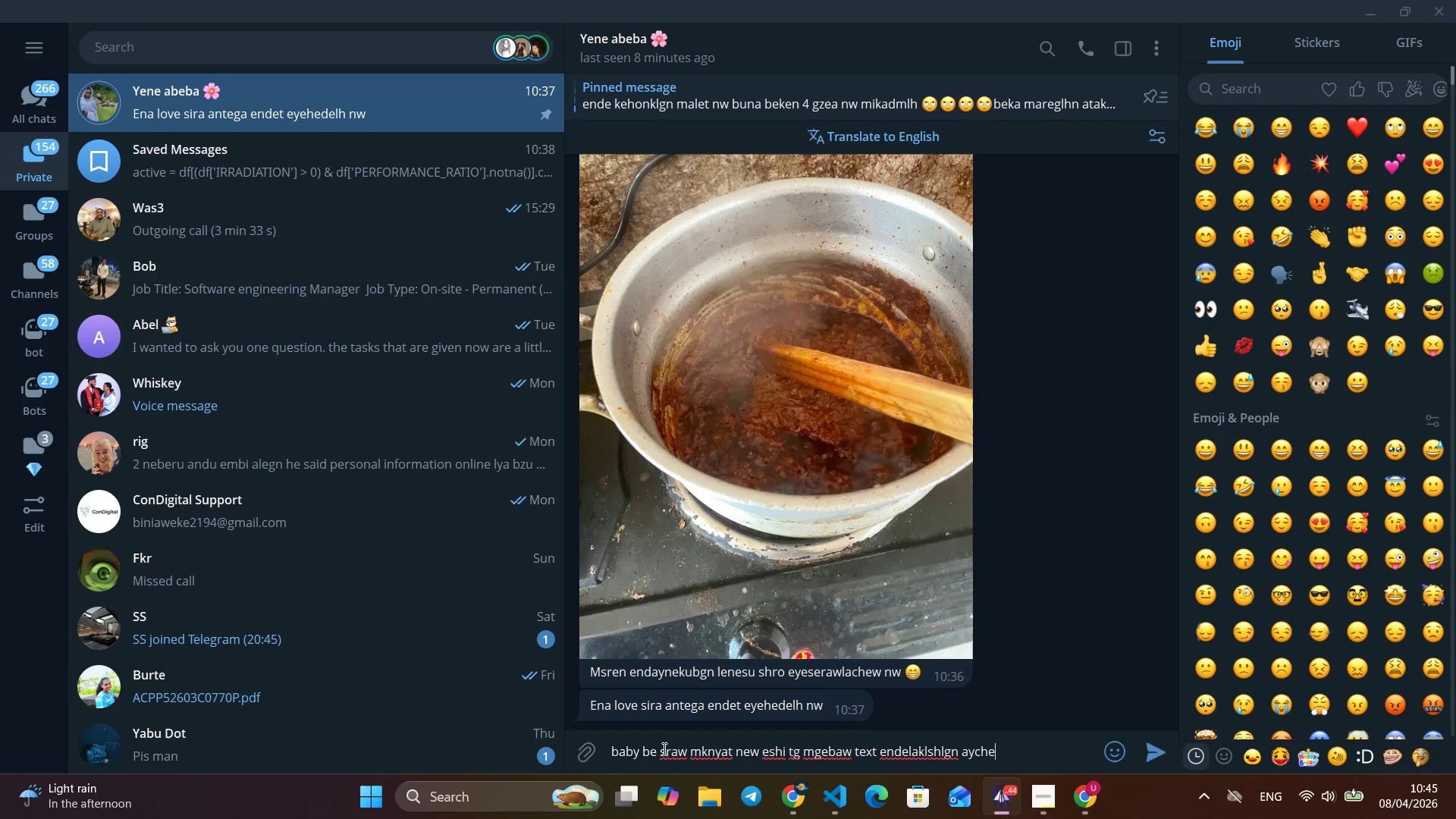 
key(Alt+Space)
 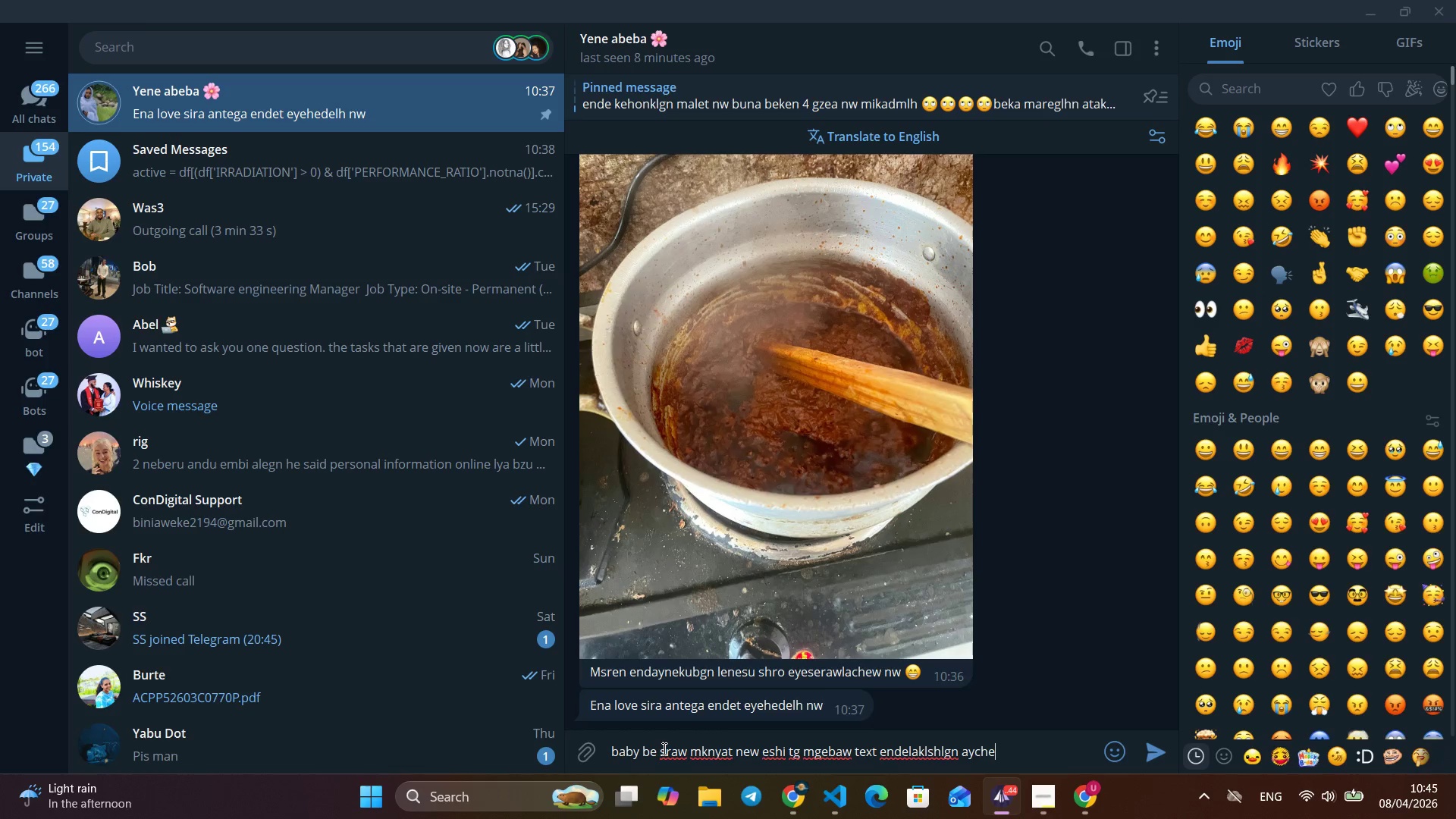 
key(Alt+A)
 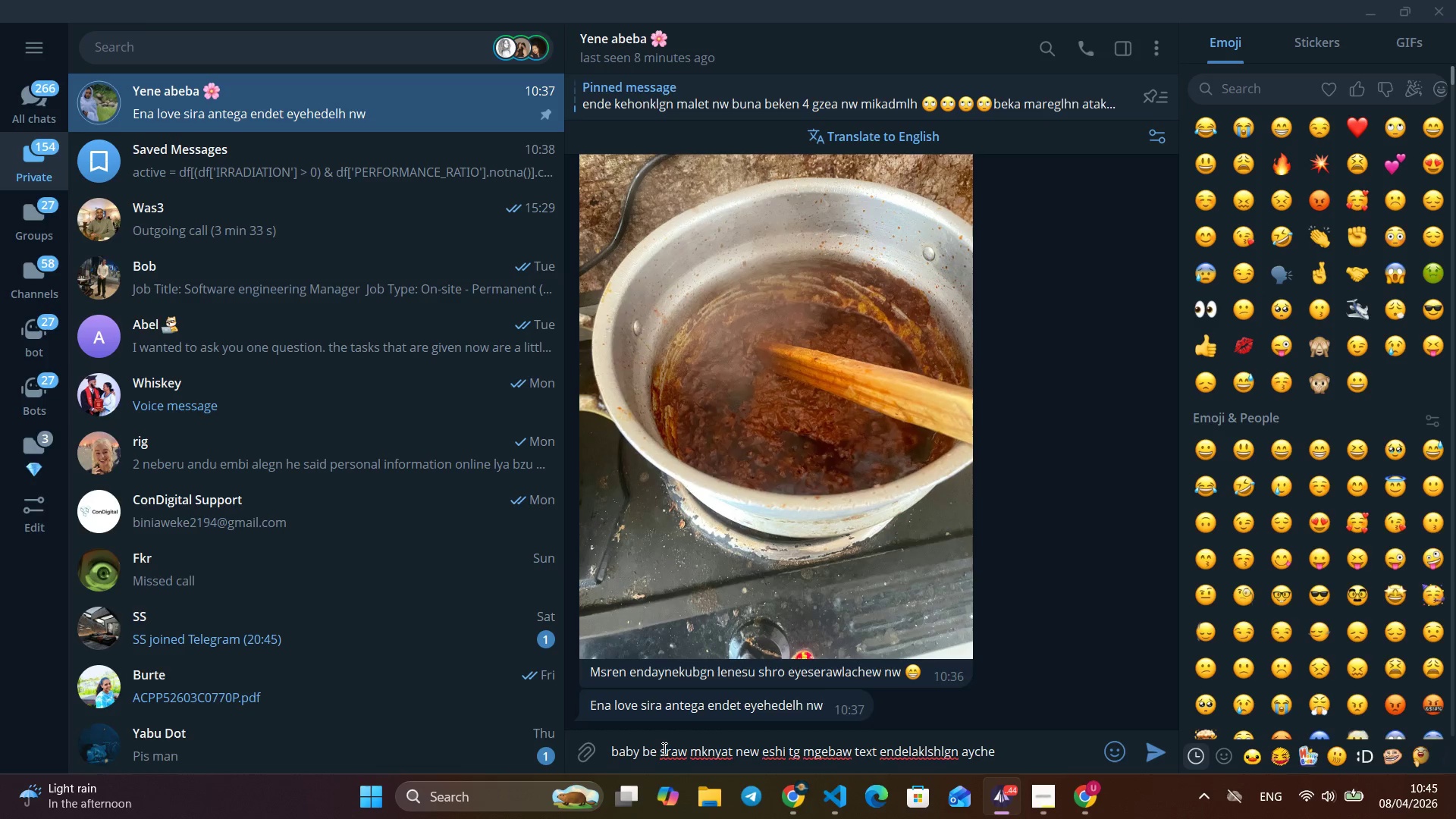 
key(Alt+Y)
 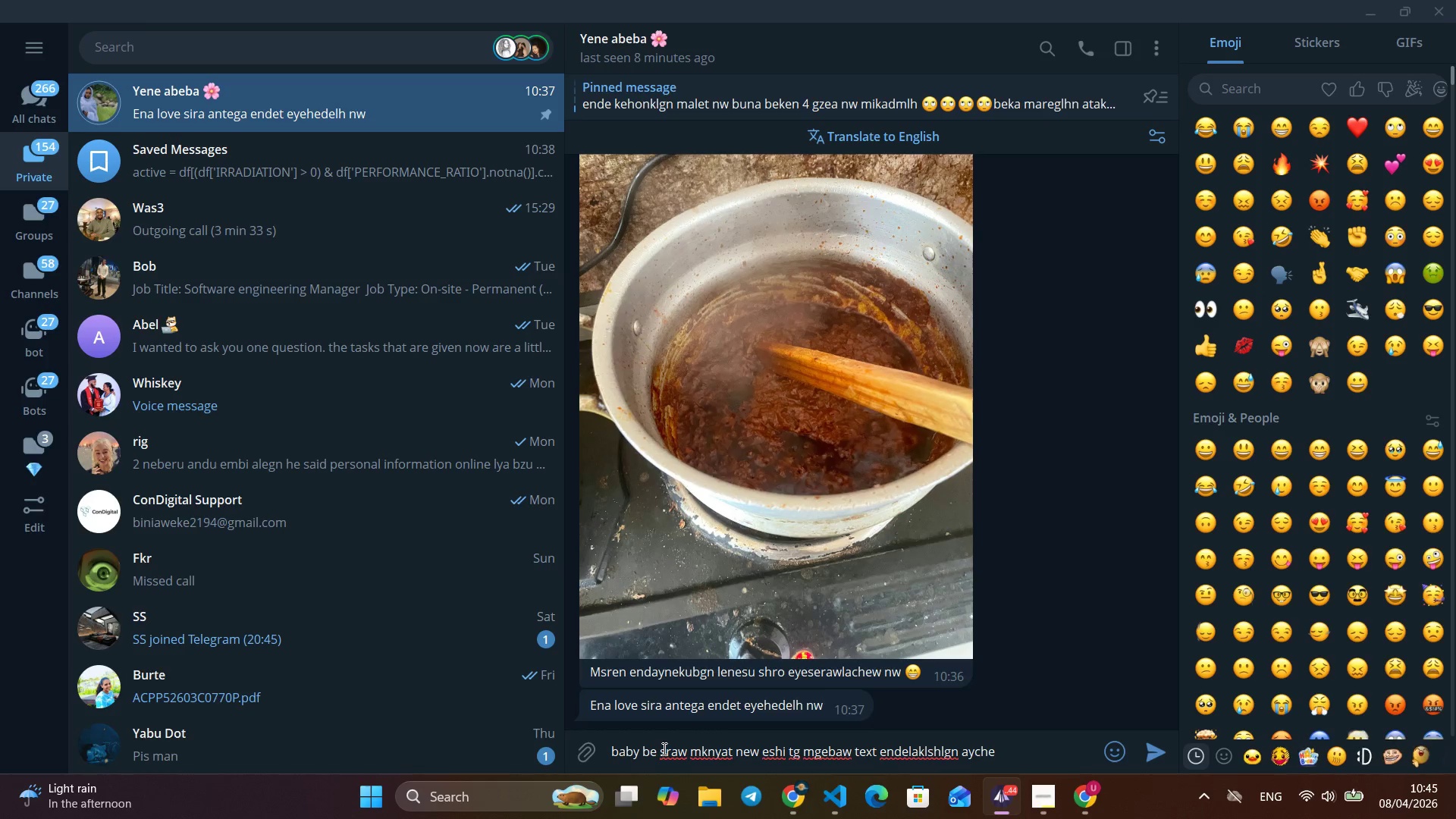 
key(Alt+C)
 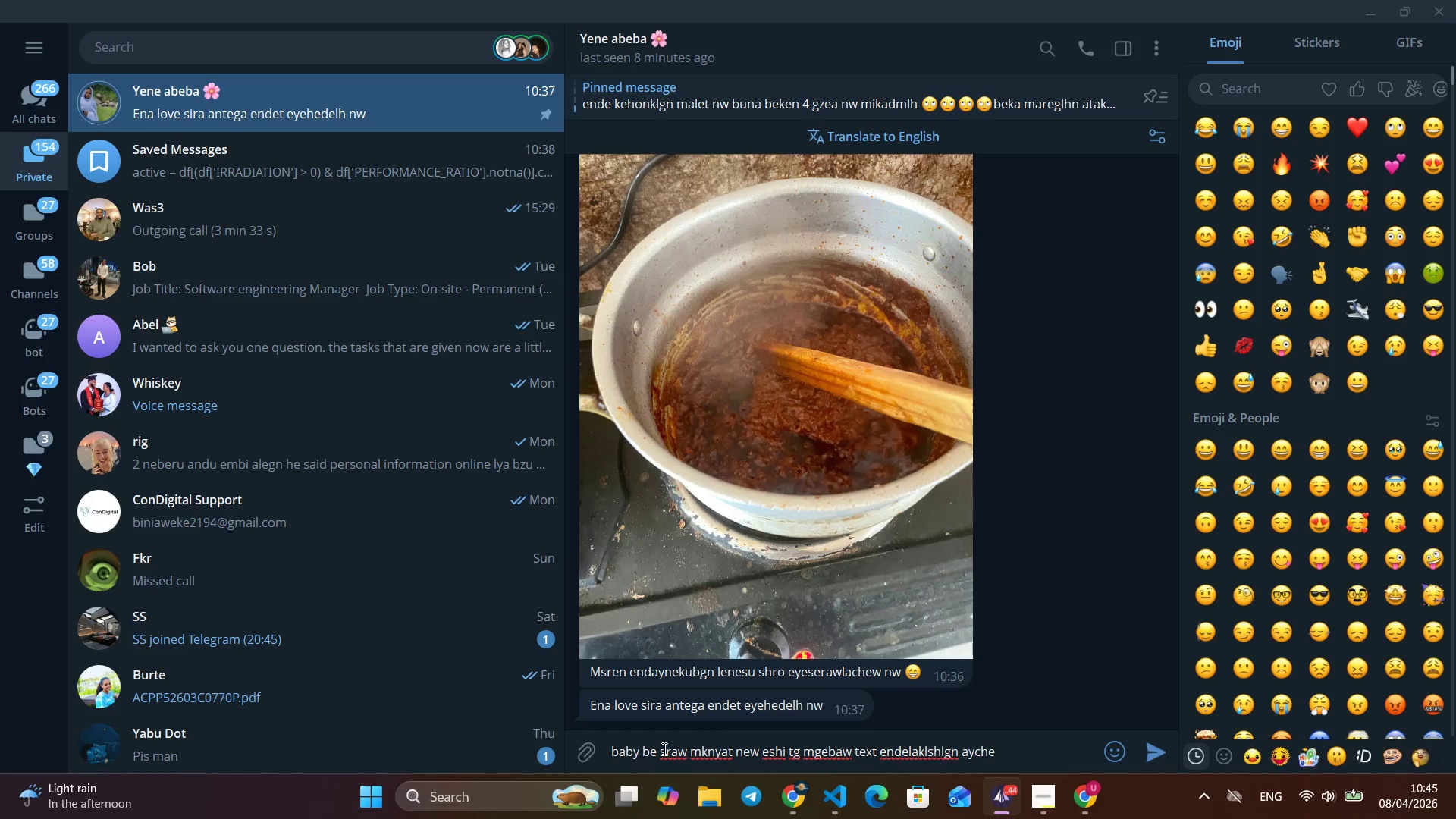 
key(Alt+H)
 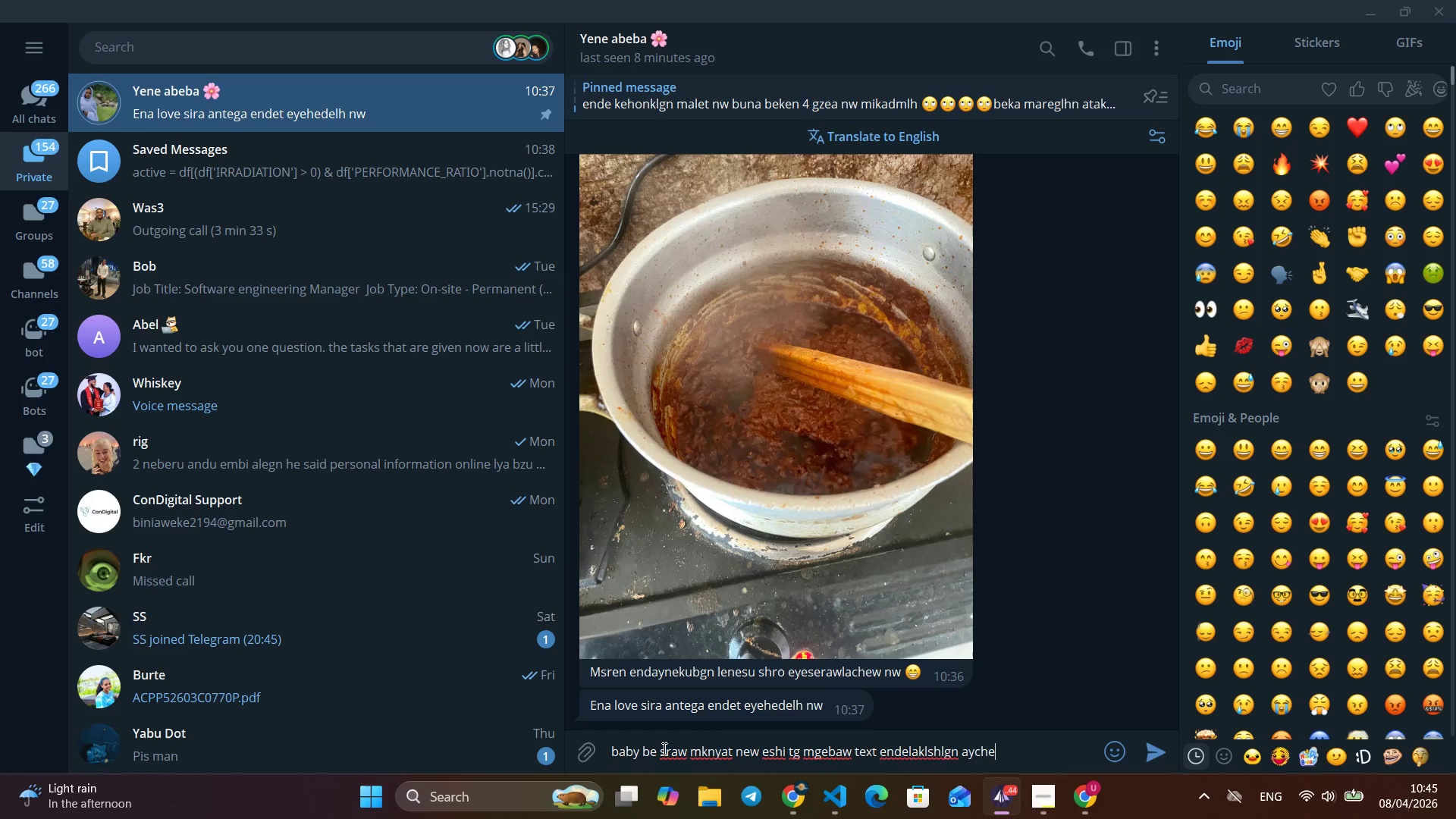 
key(Alt+E)
 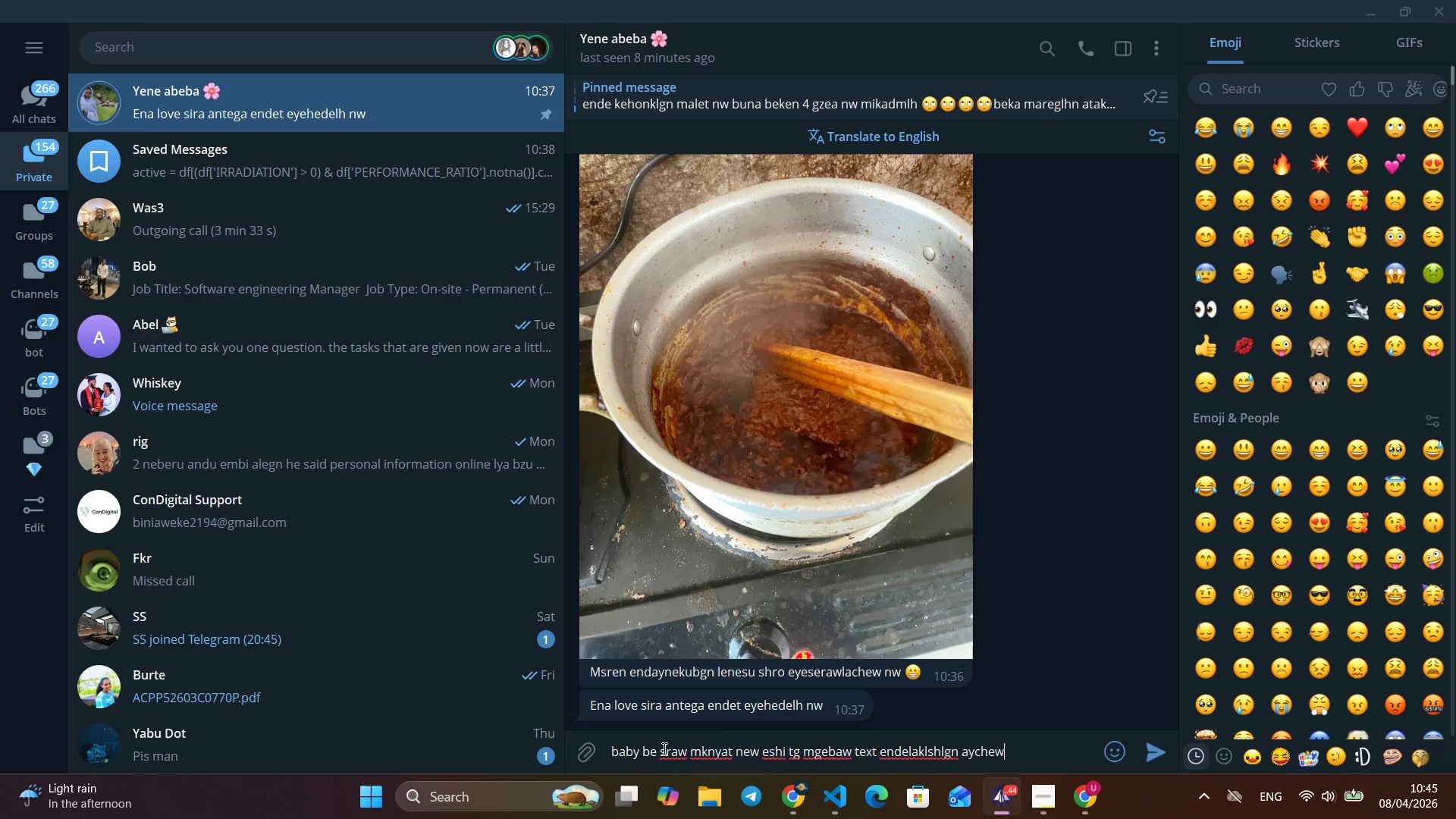 
key(Alt+W)
 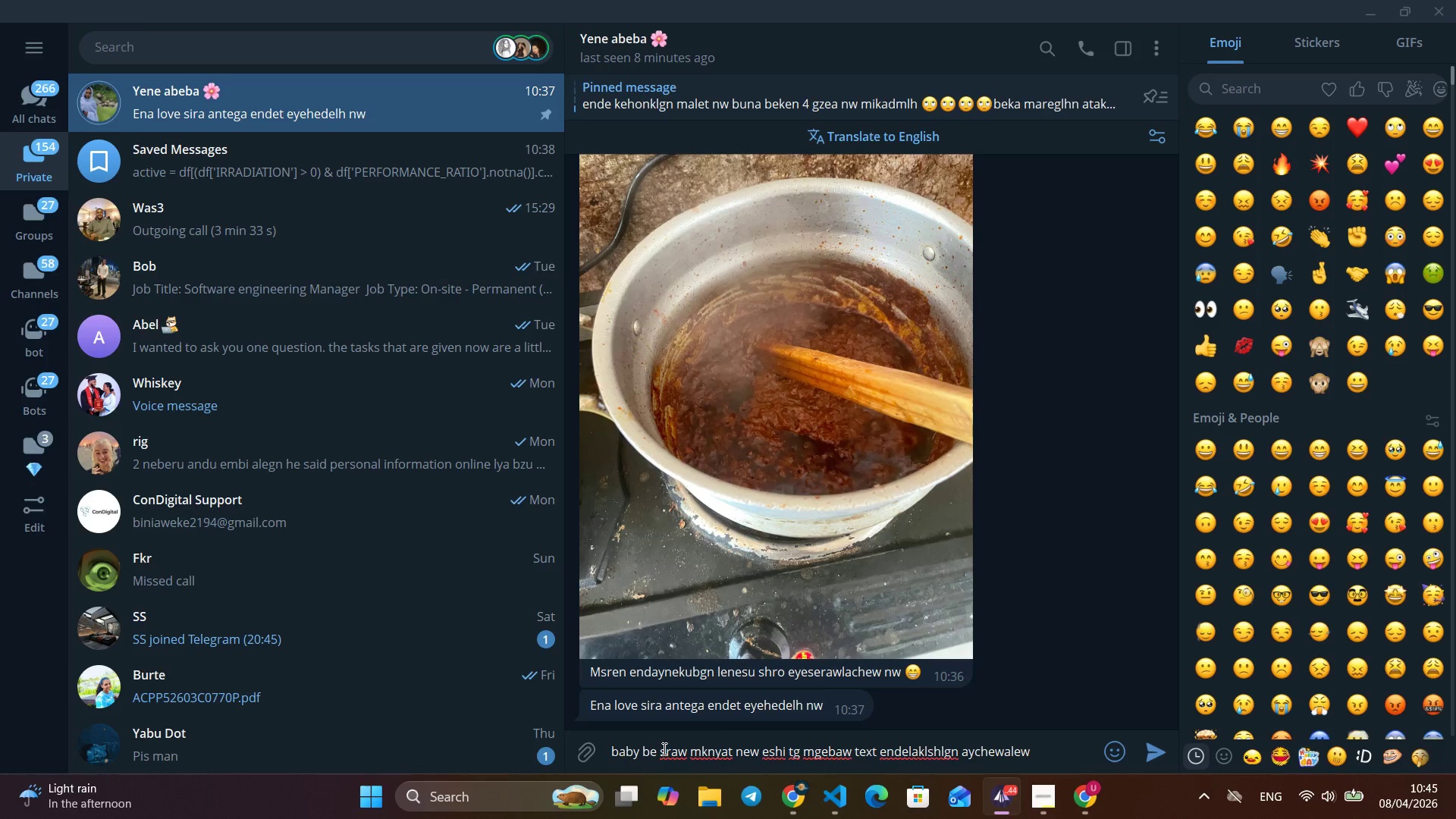 
key(Alt+A)
 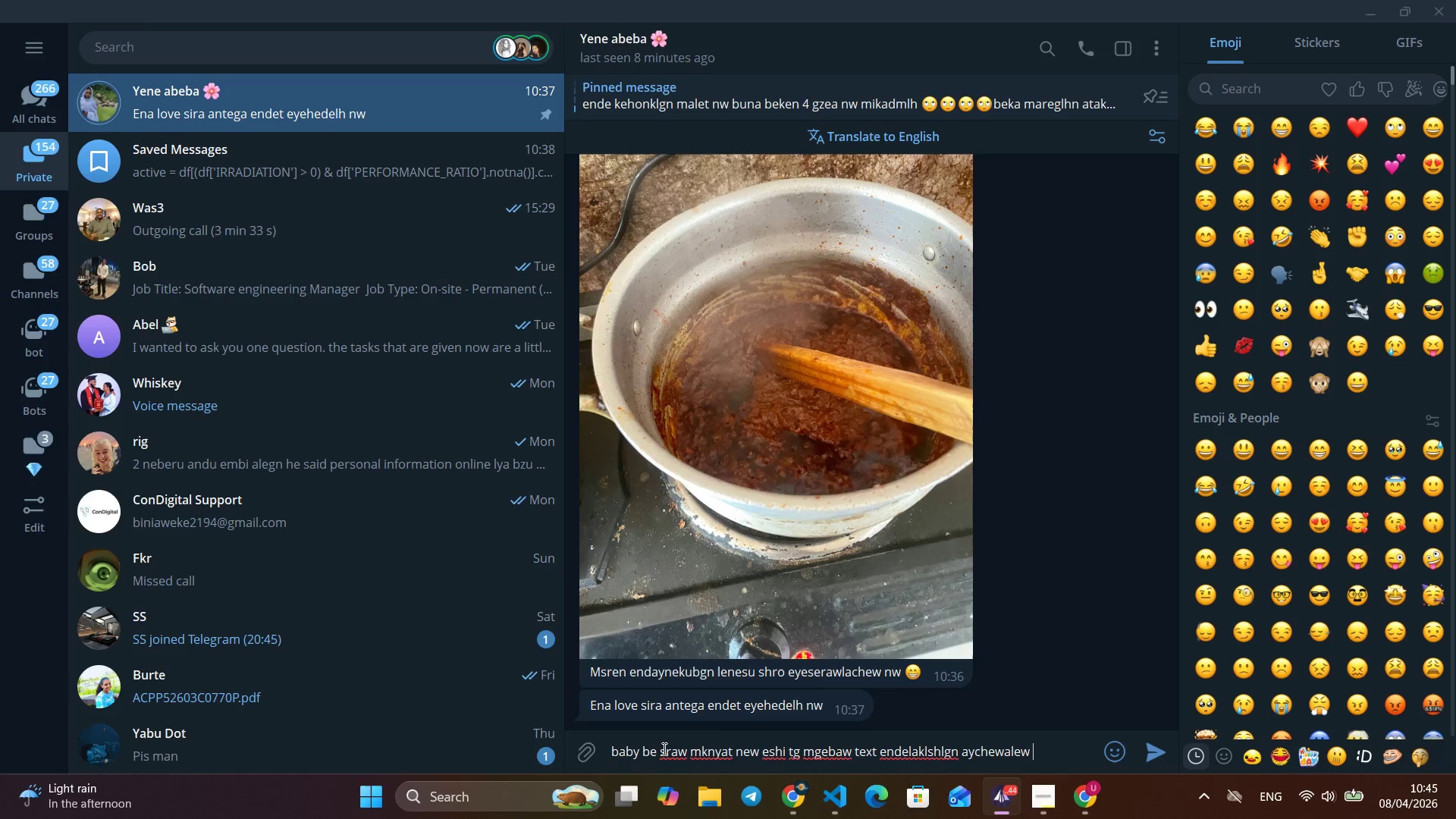 
key(Alt+L)
 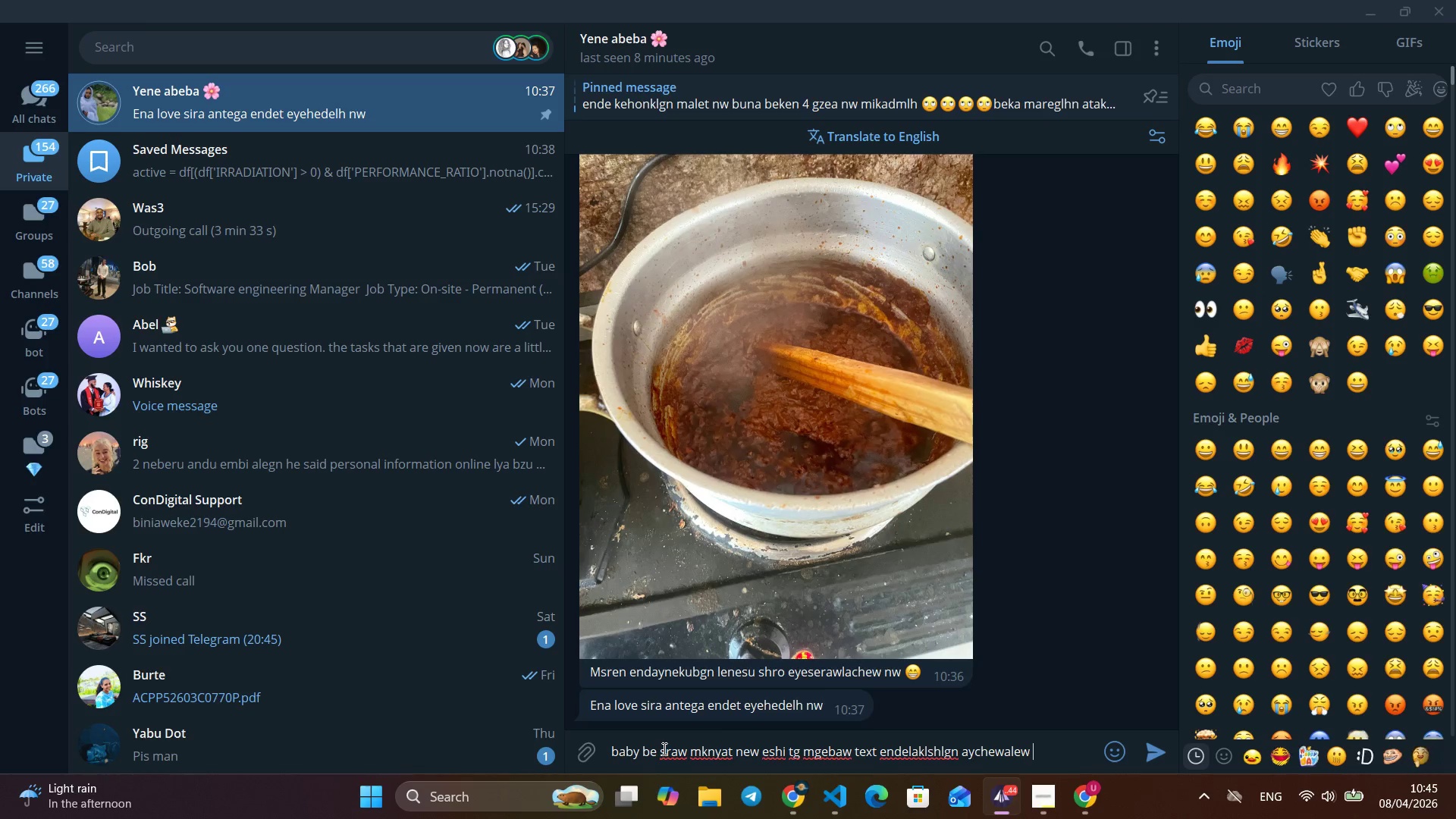 
key(Alt+E)
 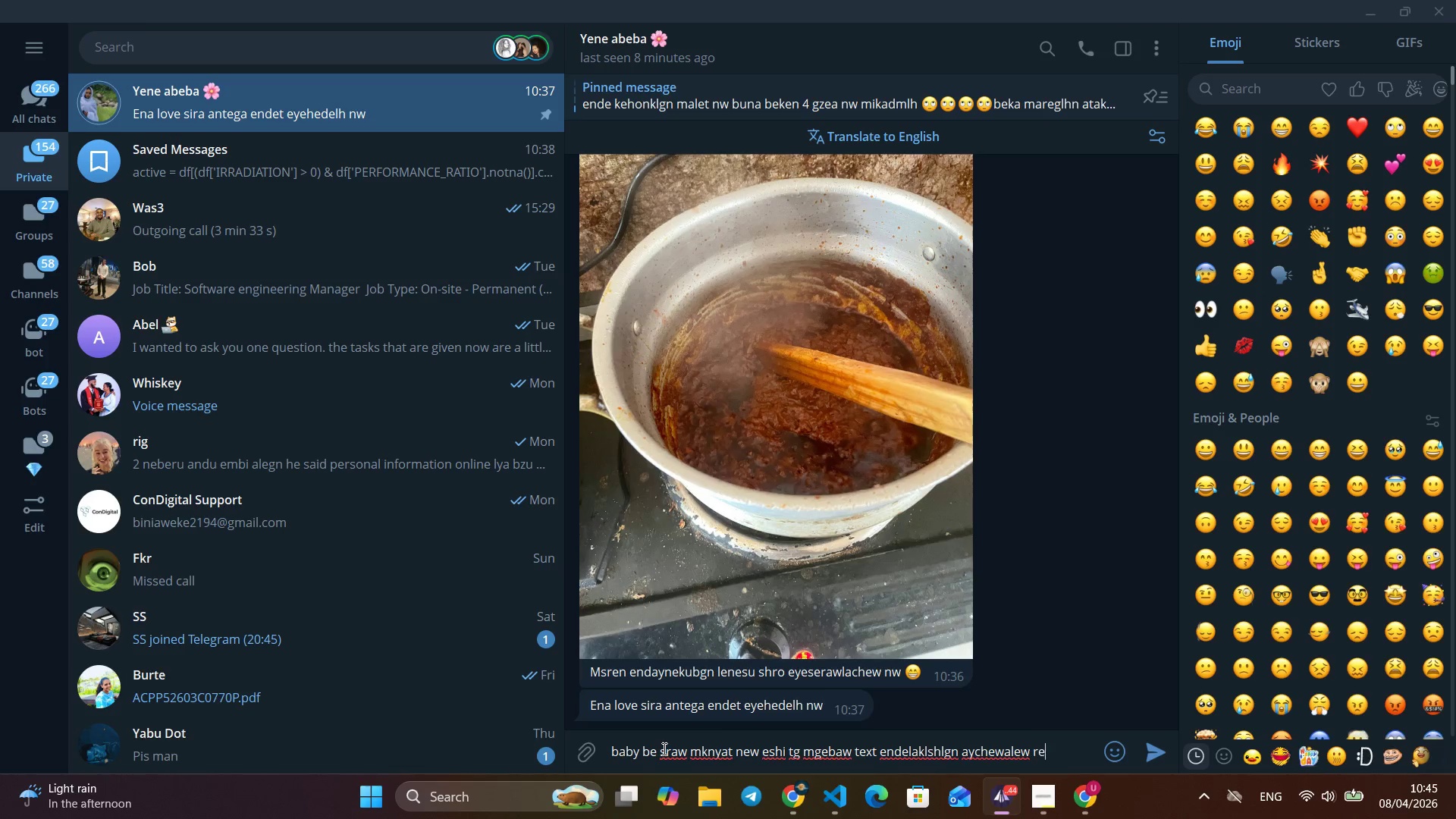 
key(Alt+W)
 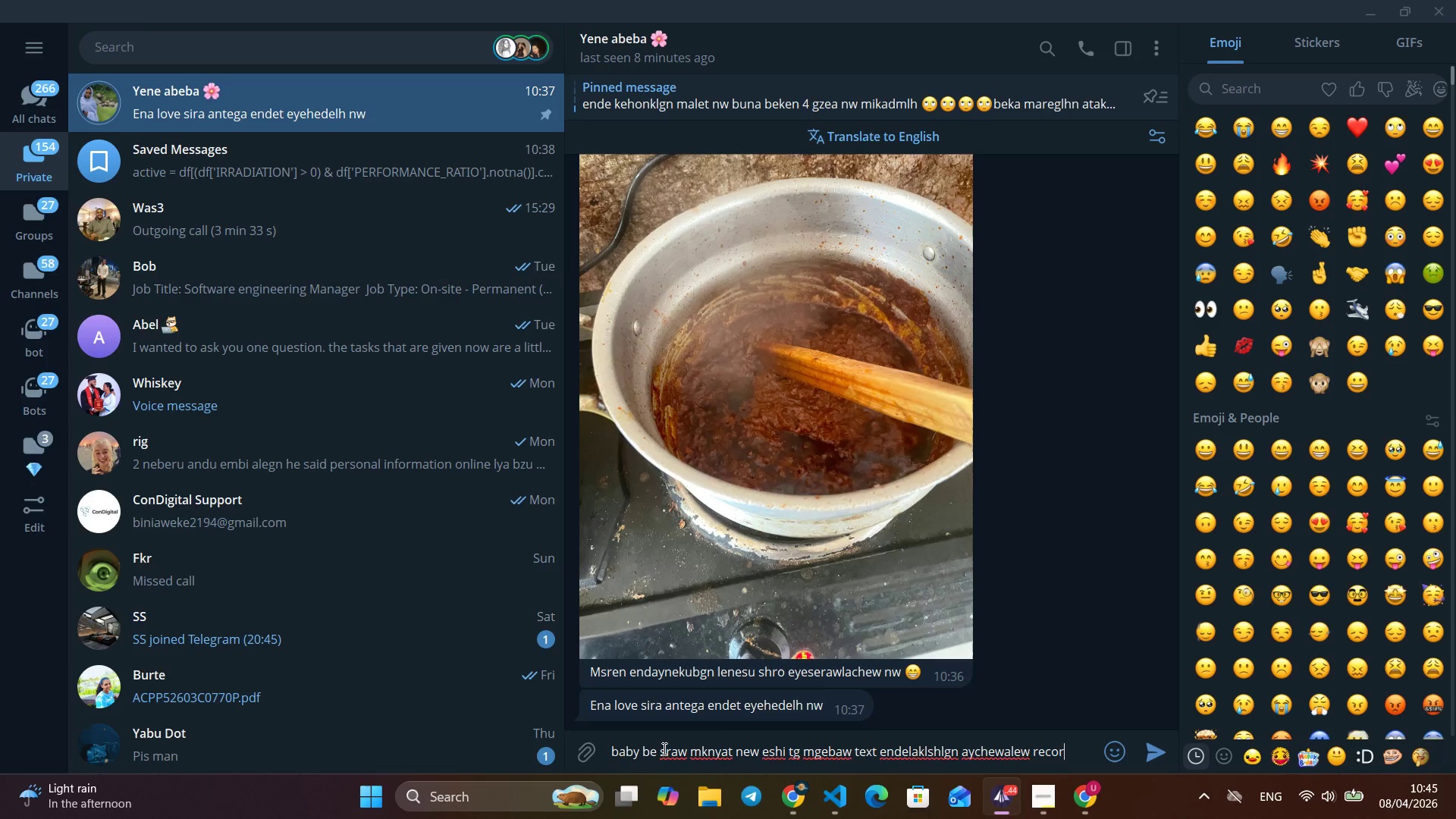 
key(Alt+Space)
 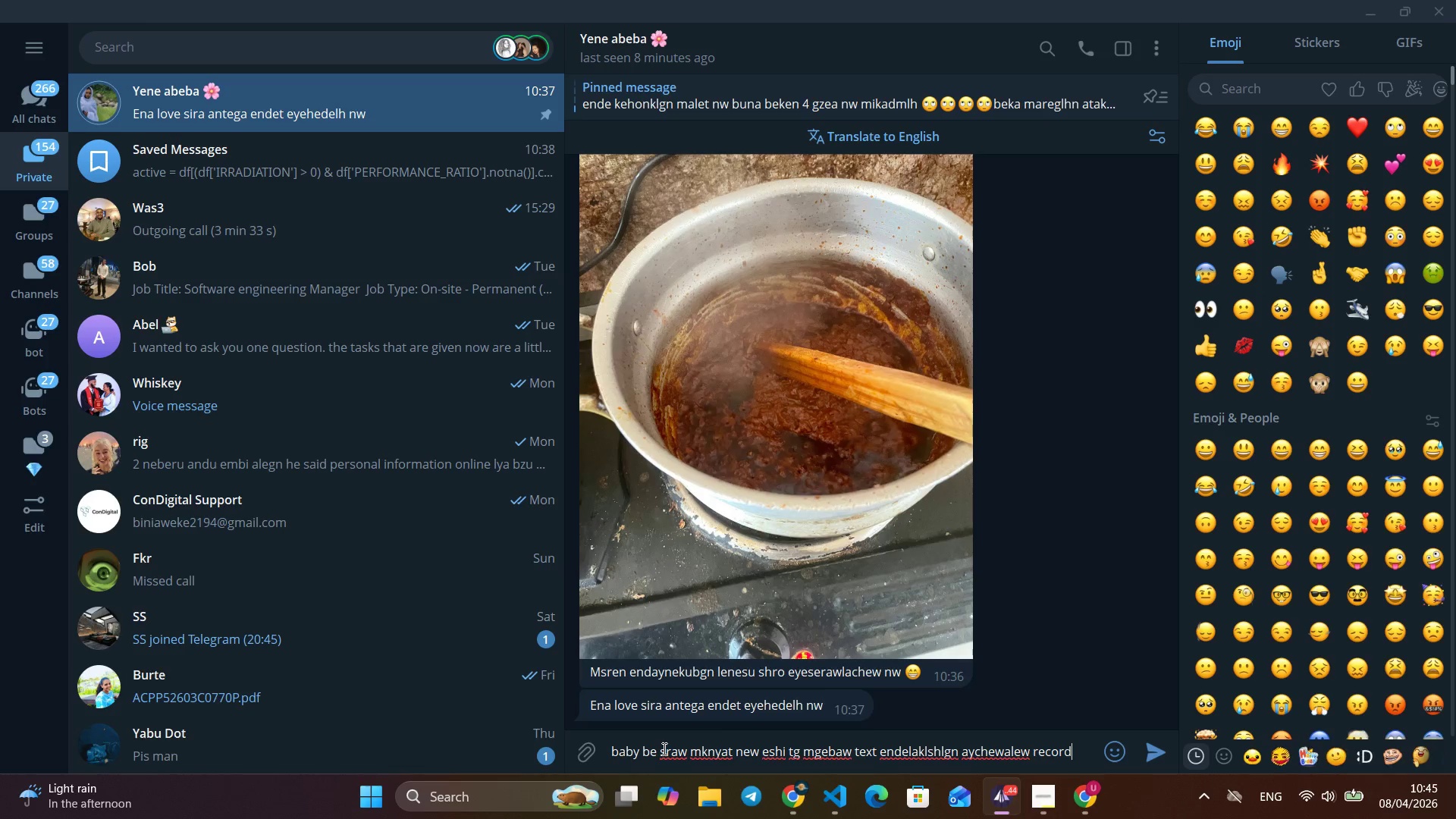 
key(Alt+R)
 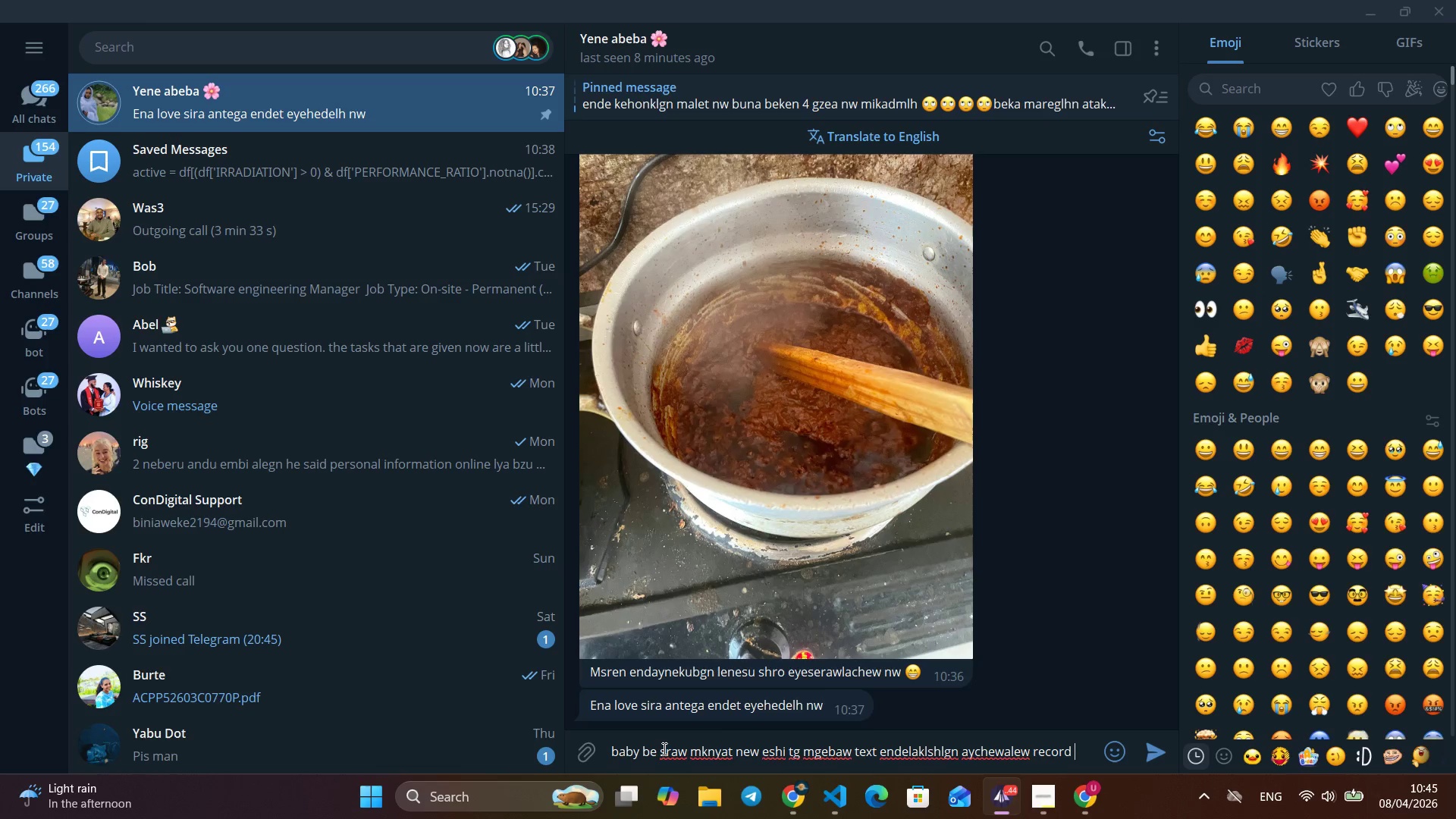 
key(Alt+E)
 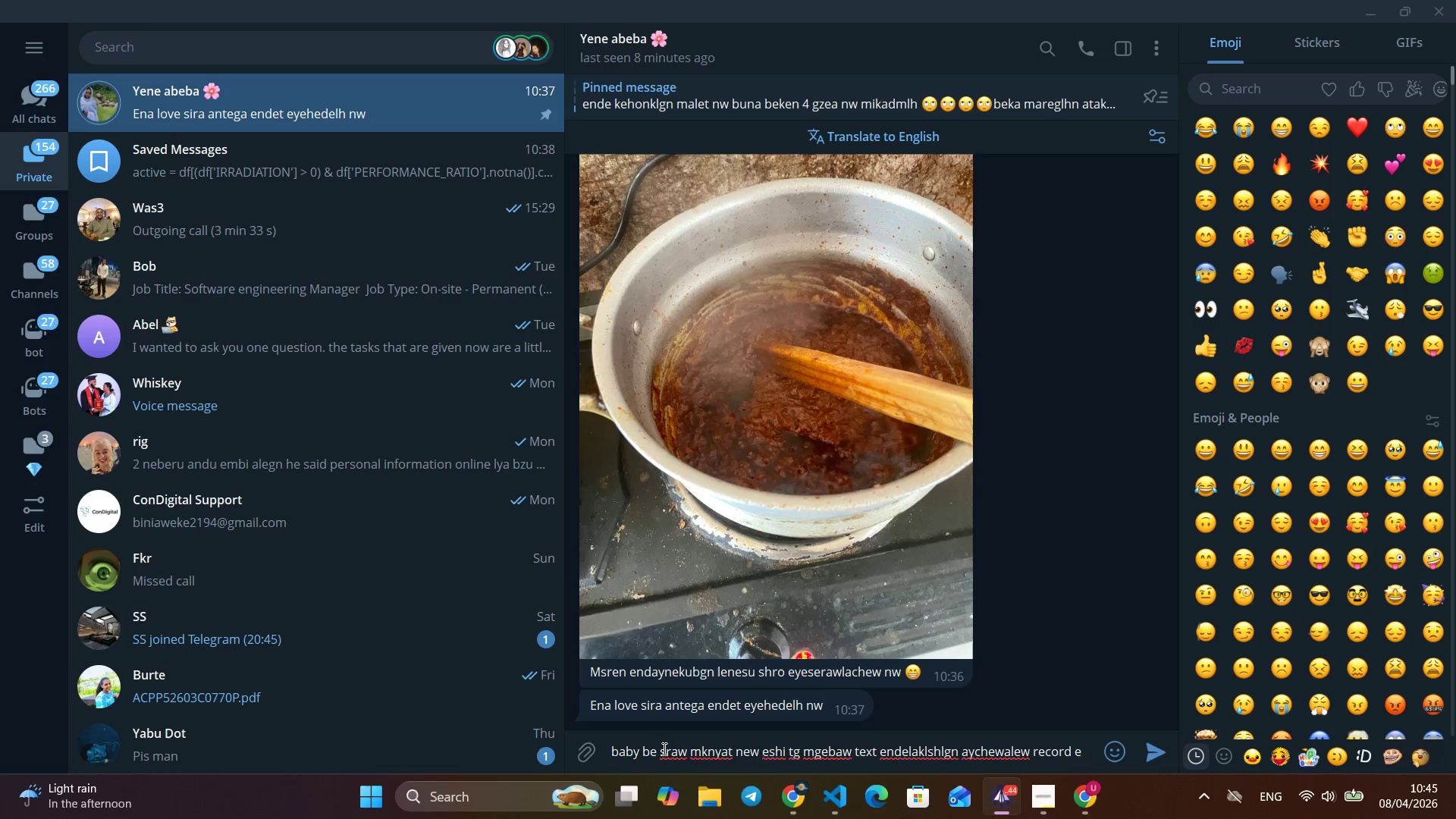 
key(Alt+C)
 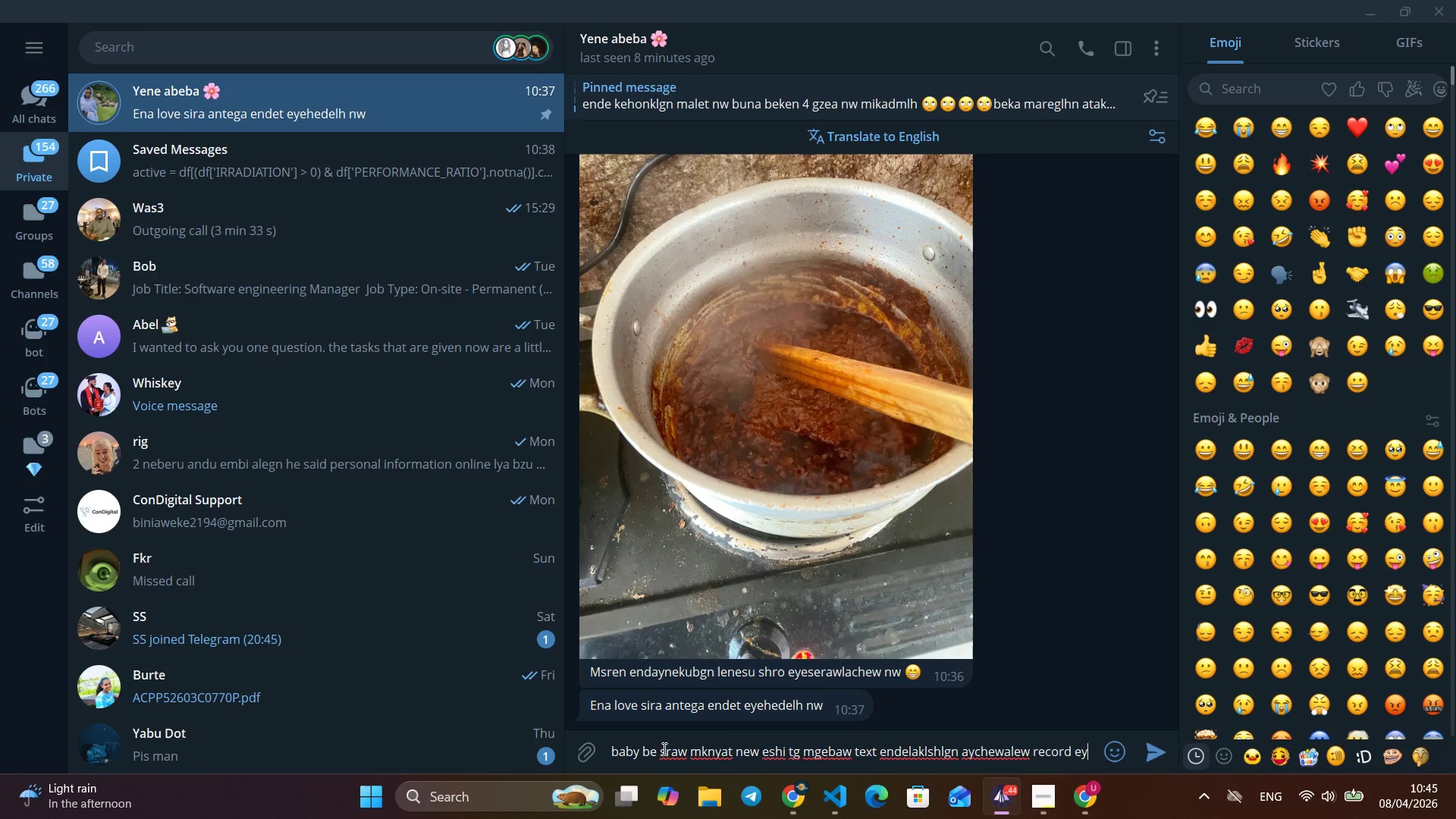 
key(Alt+O)
 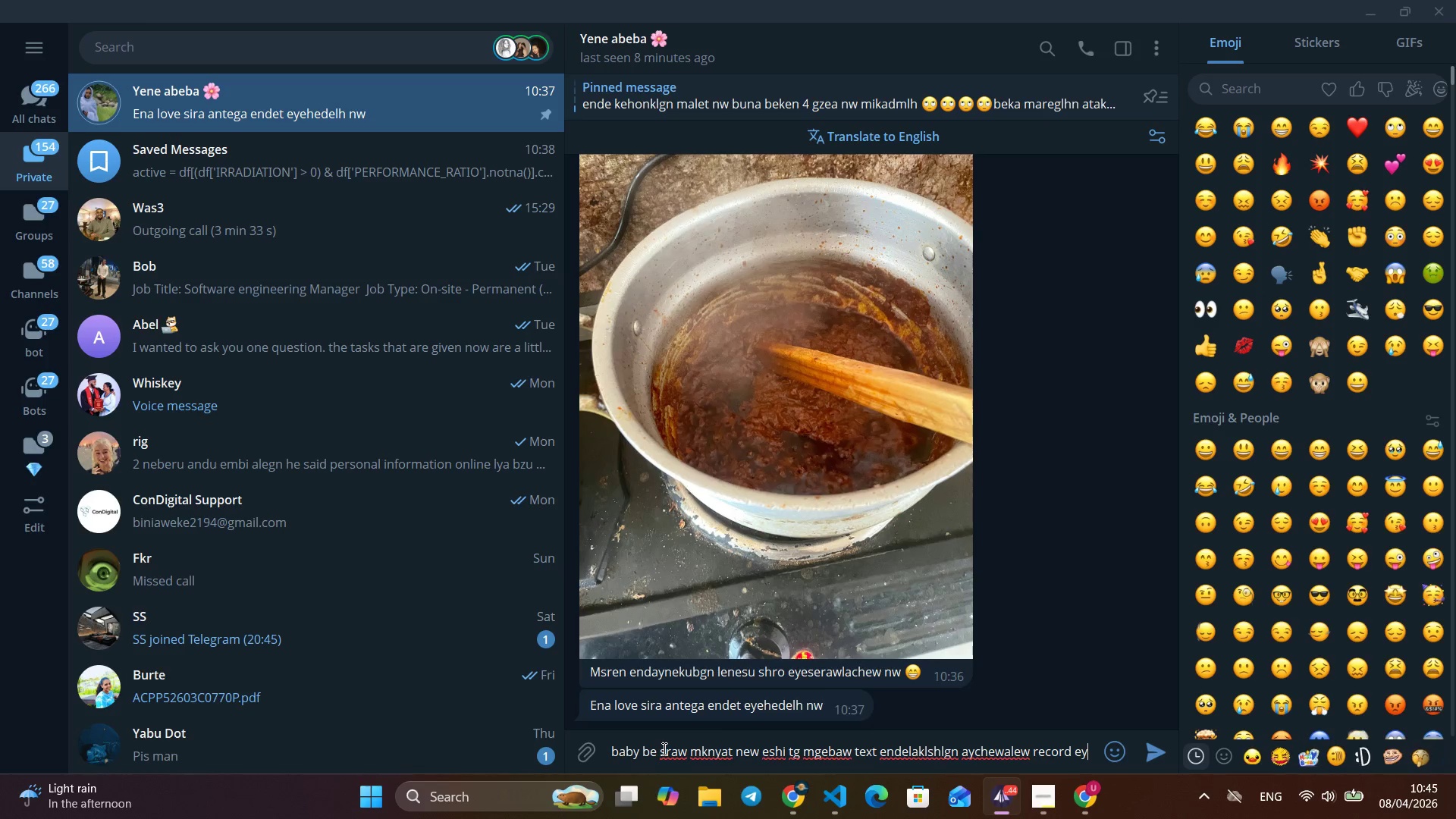 
key(Alt+R)
 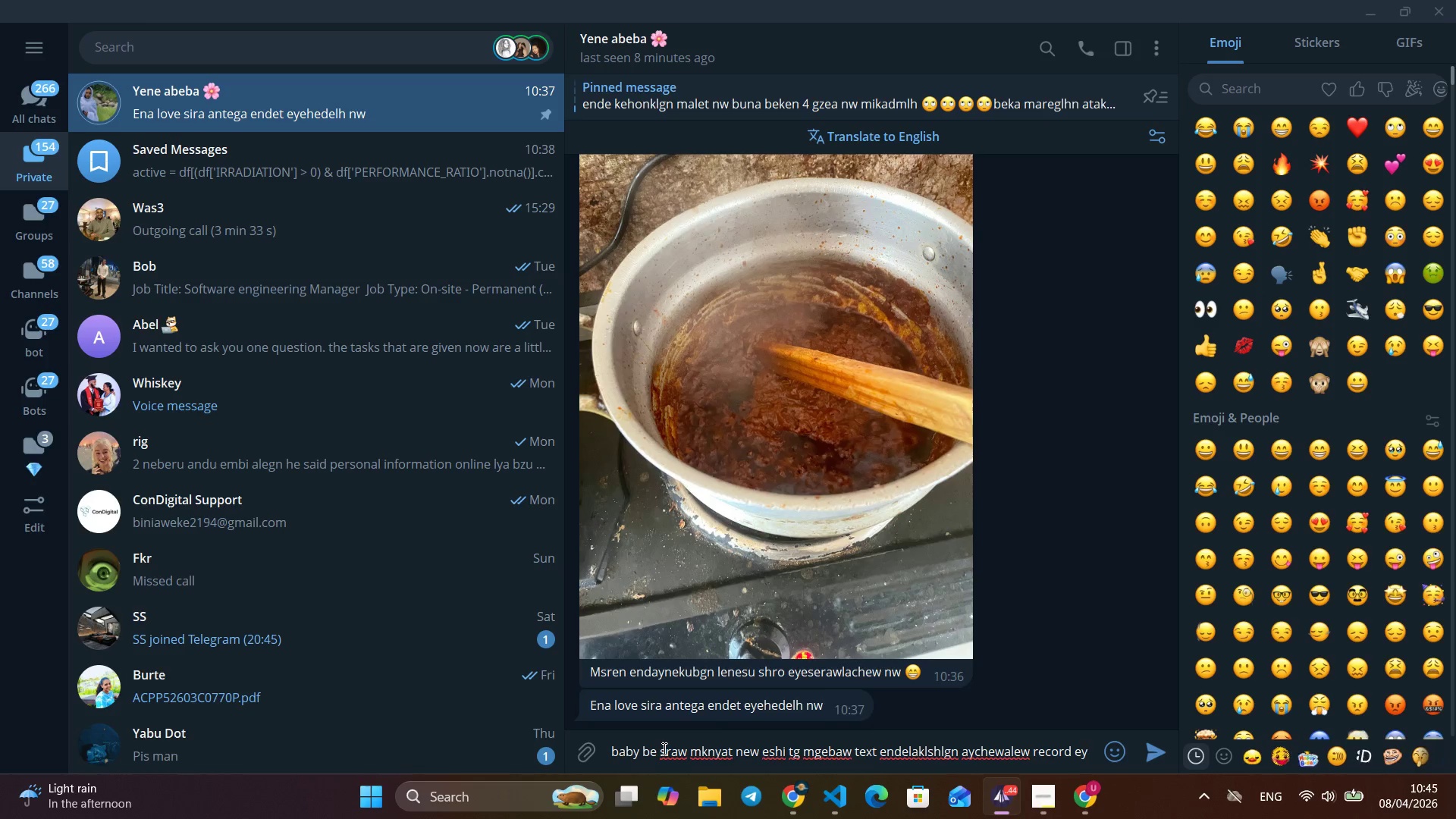 
key(Alt+D)
 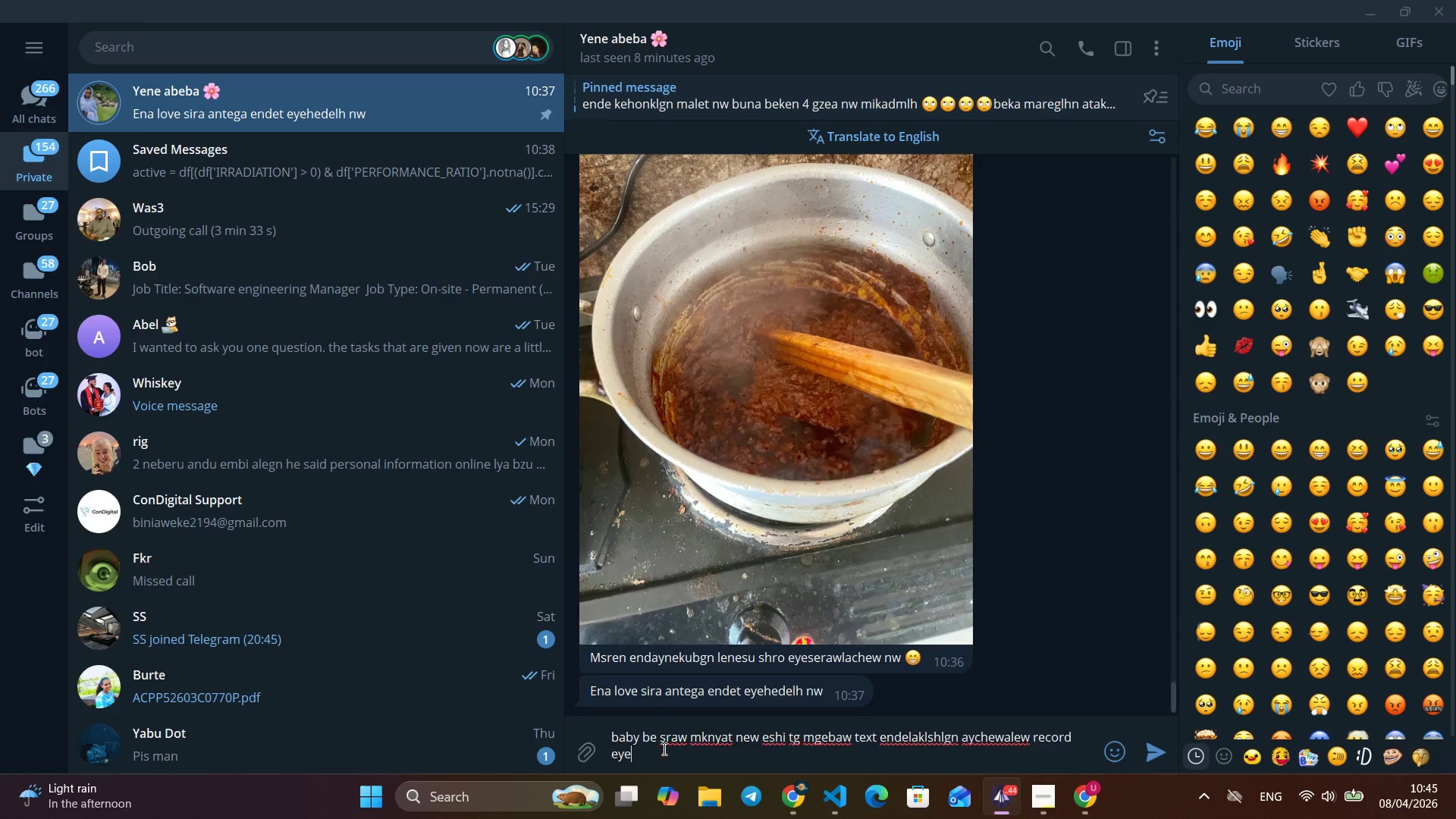 
key(Alt+Space)
 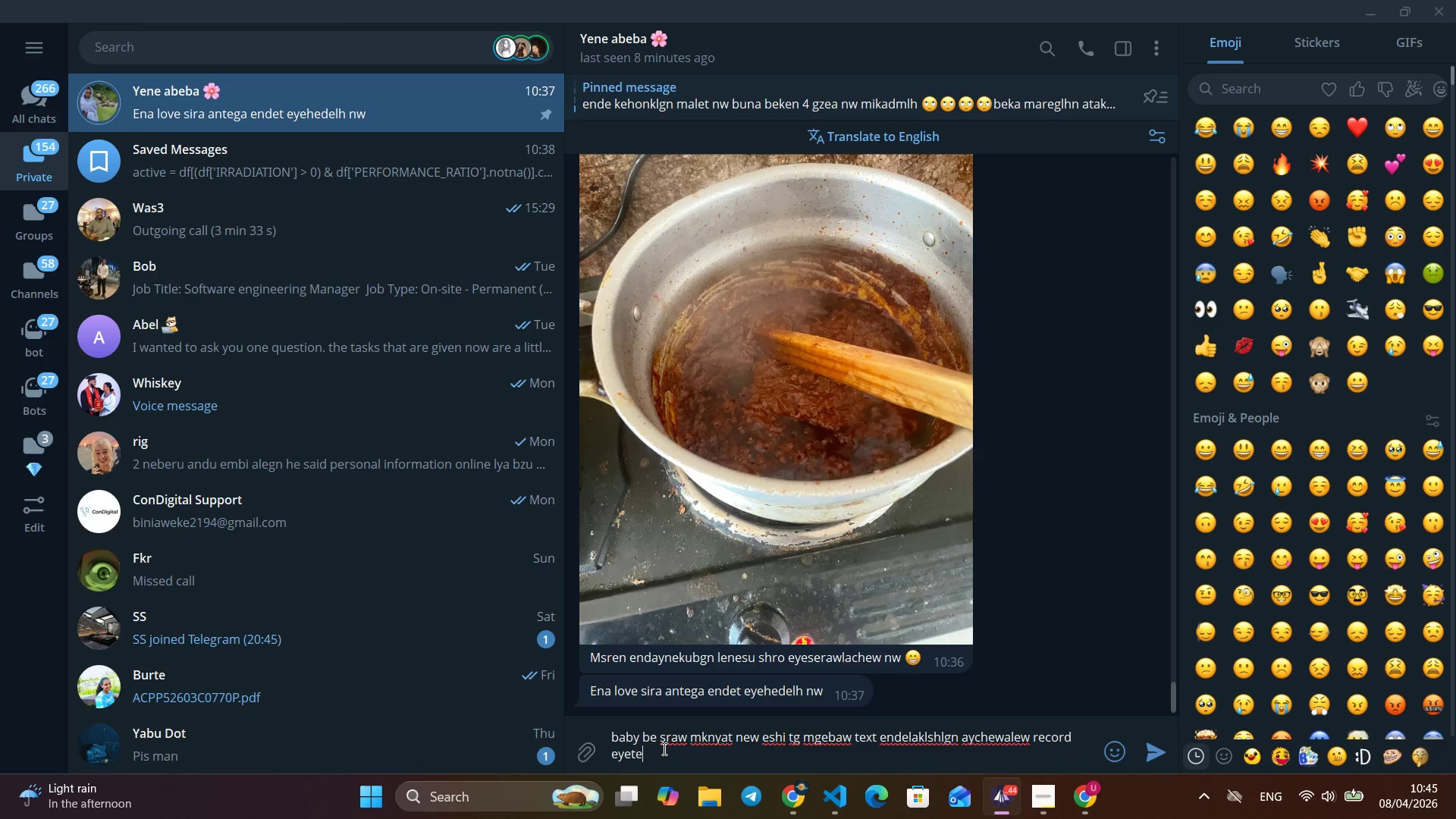 
key(Alt+E)
 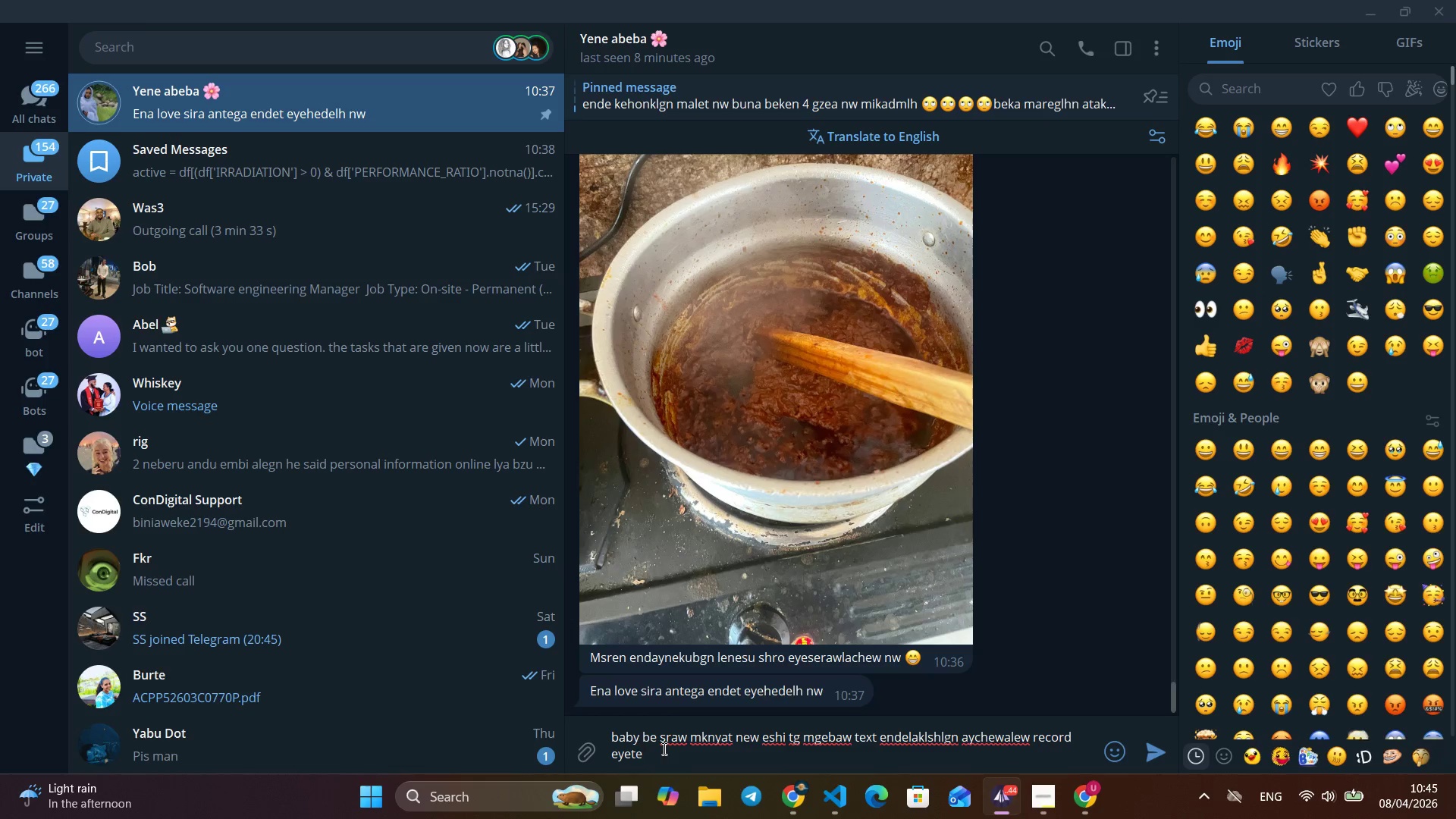 
key(Alt+Y)
 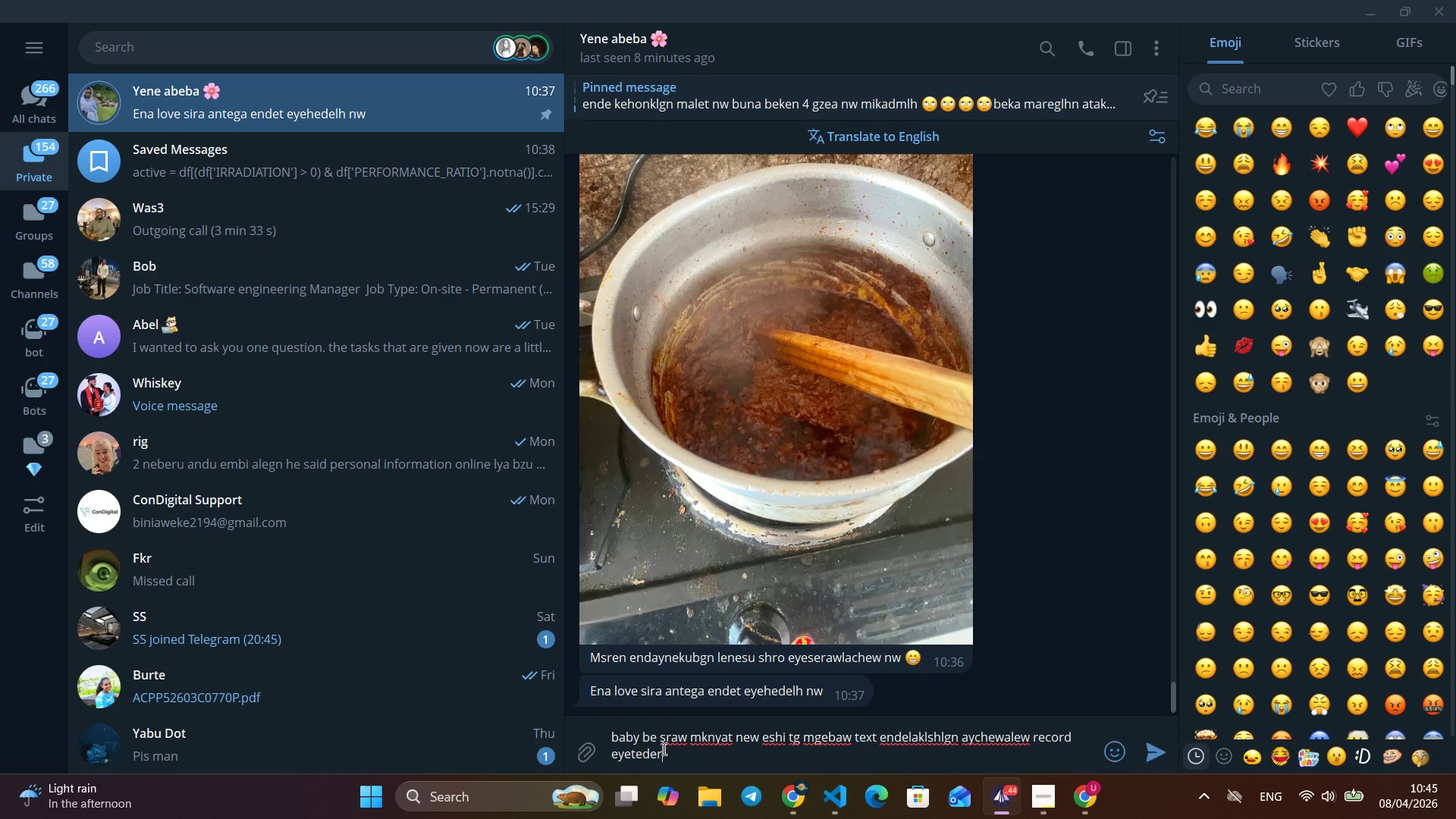 
key(Alt+E)
 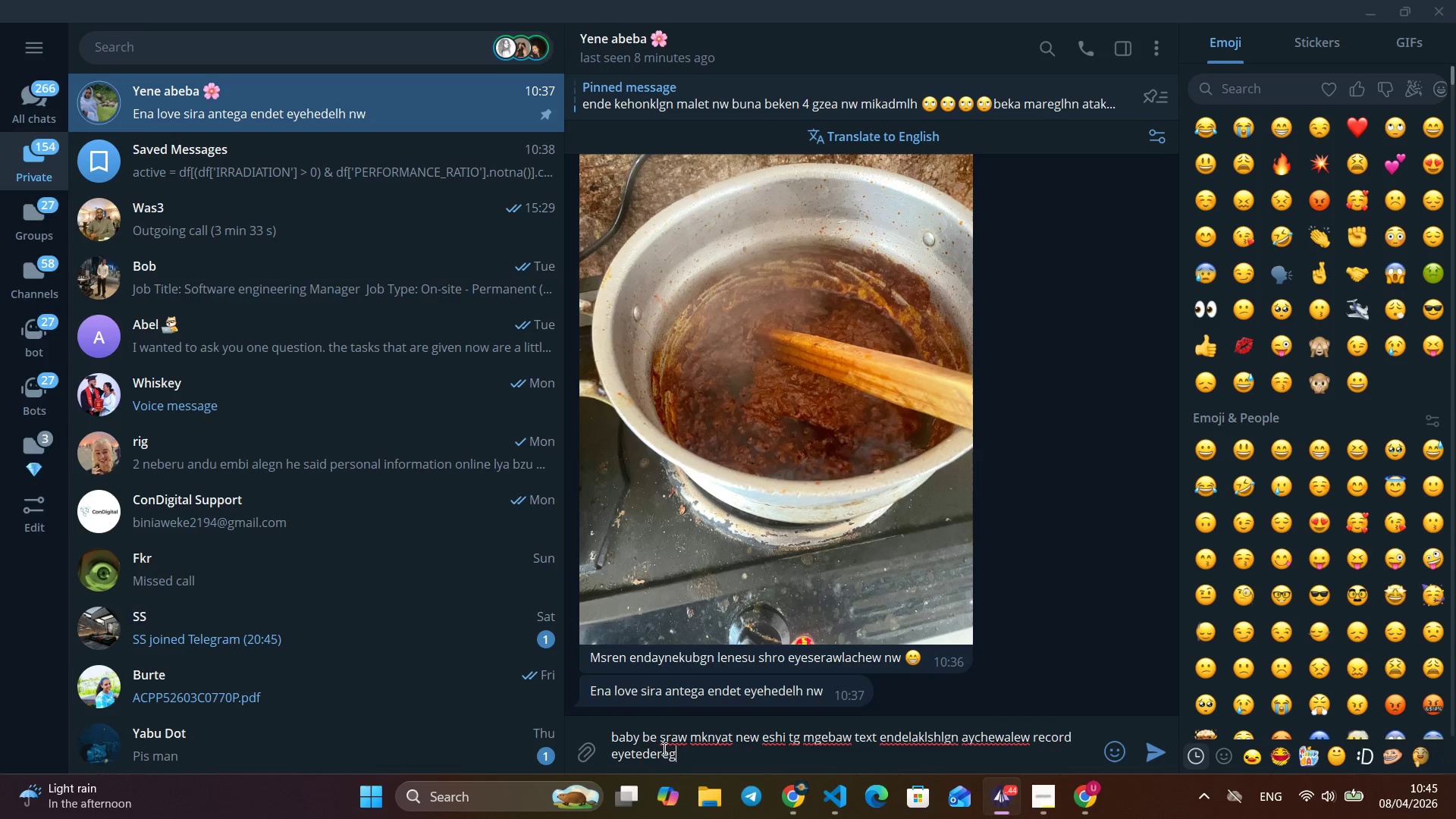 
key(Alt+T)
 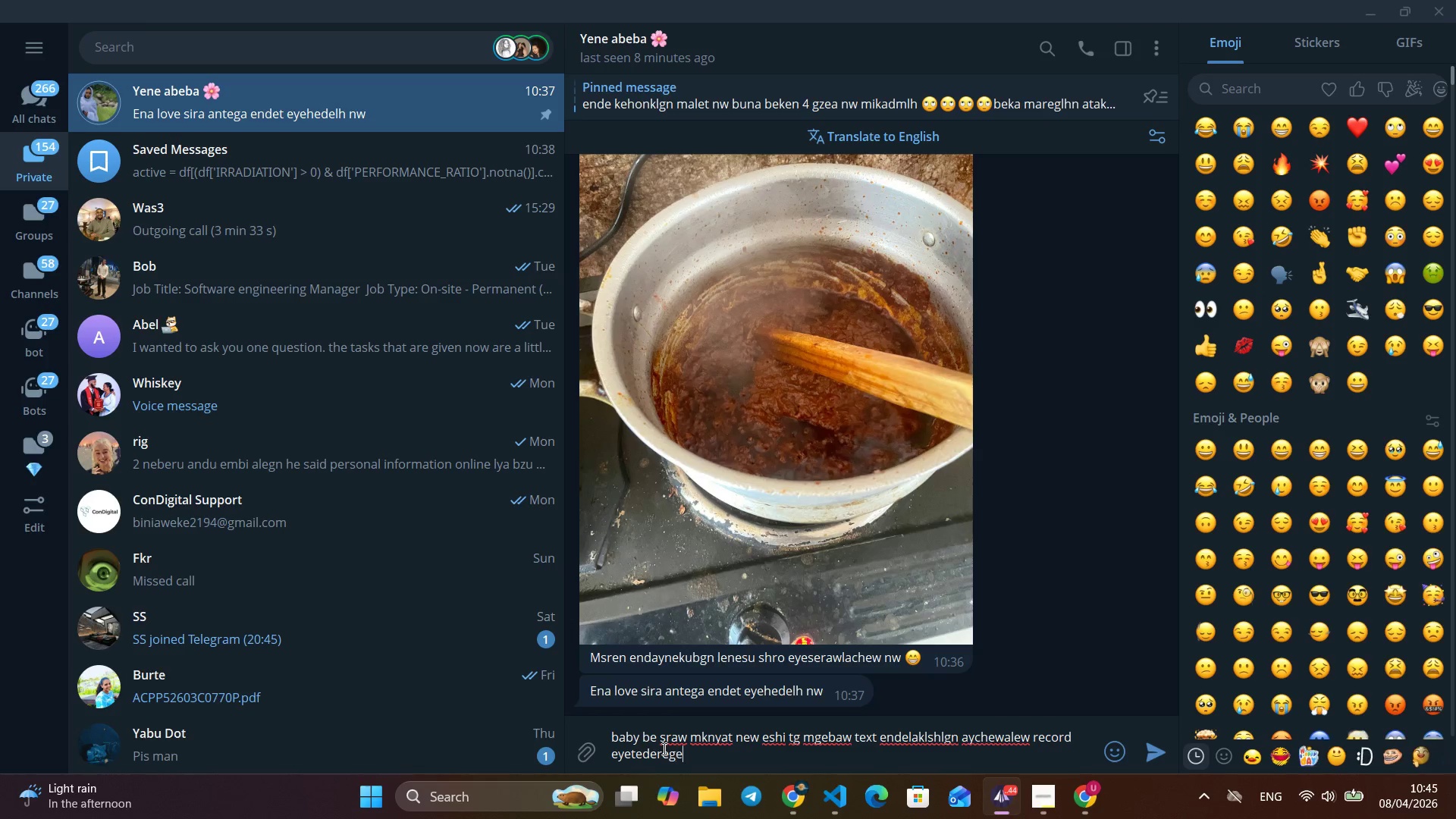 
key(Alt+E)
 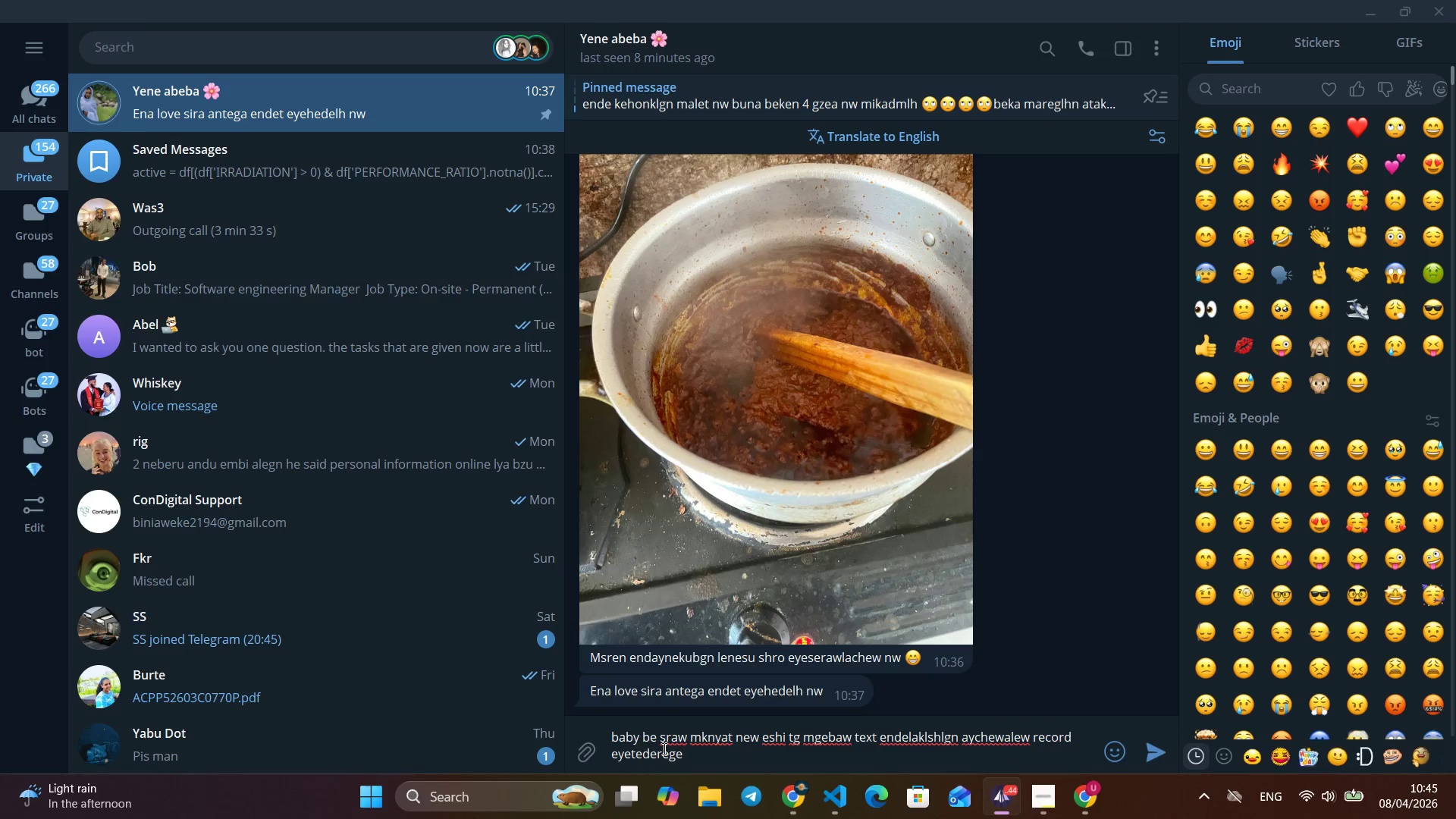 
key(Alt+D)
 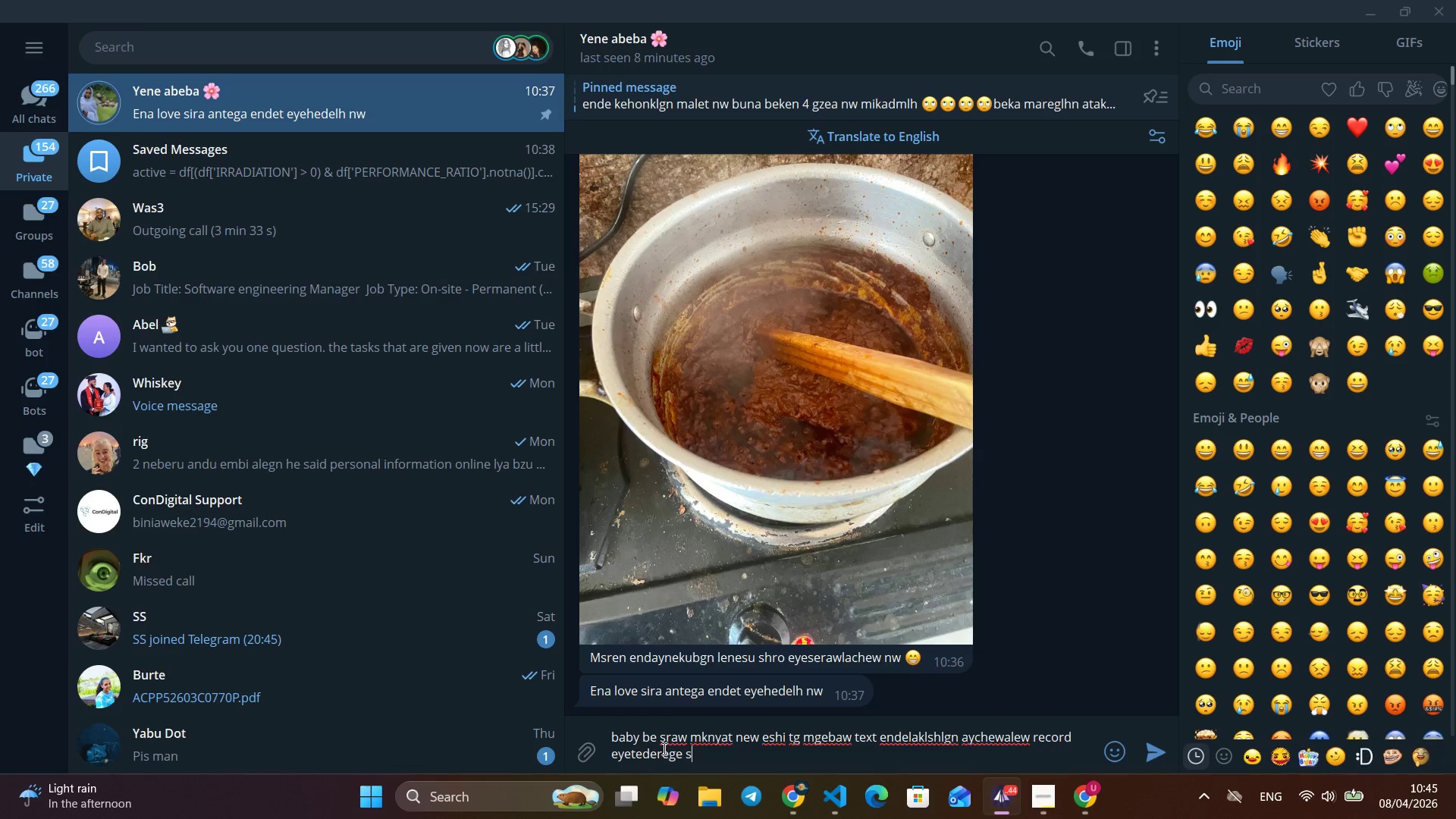 
key(Alt+E)
 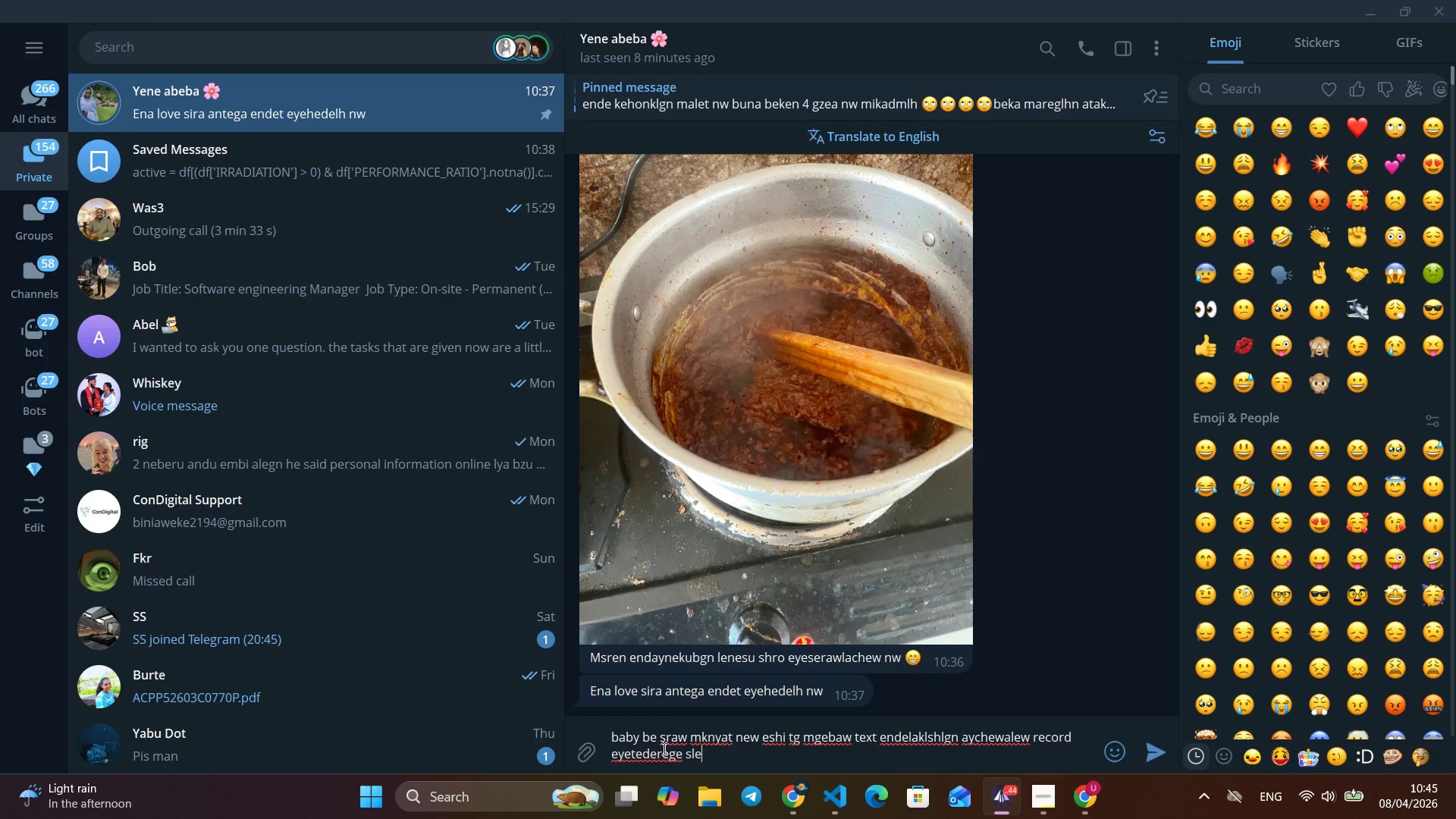 
key(Alt+R)
 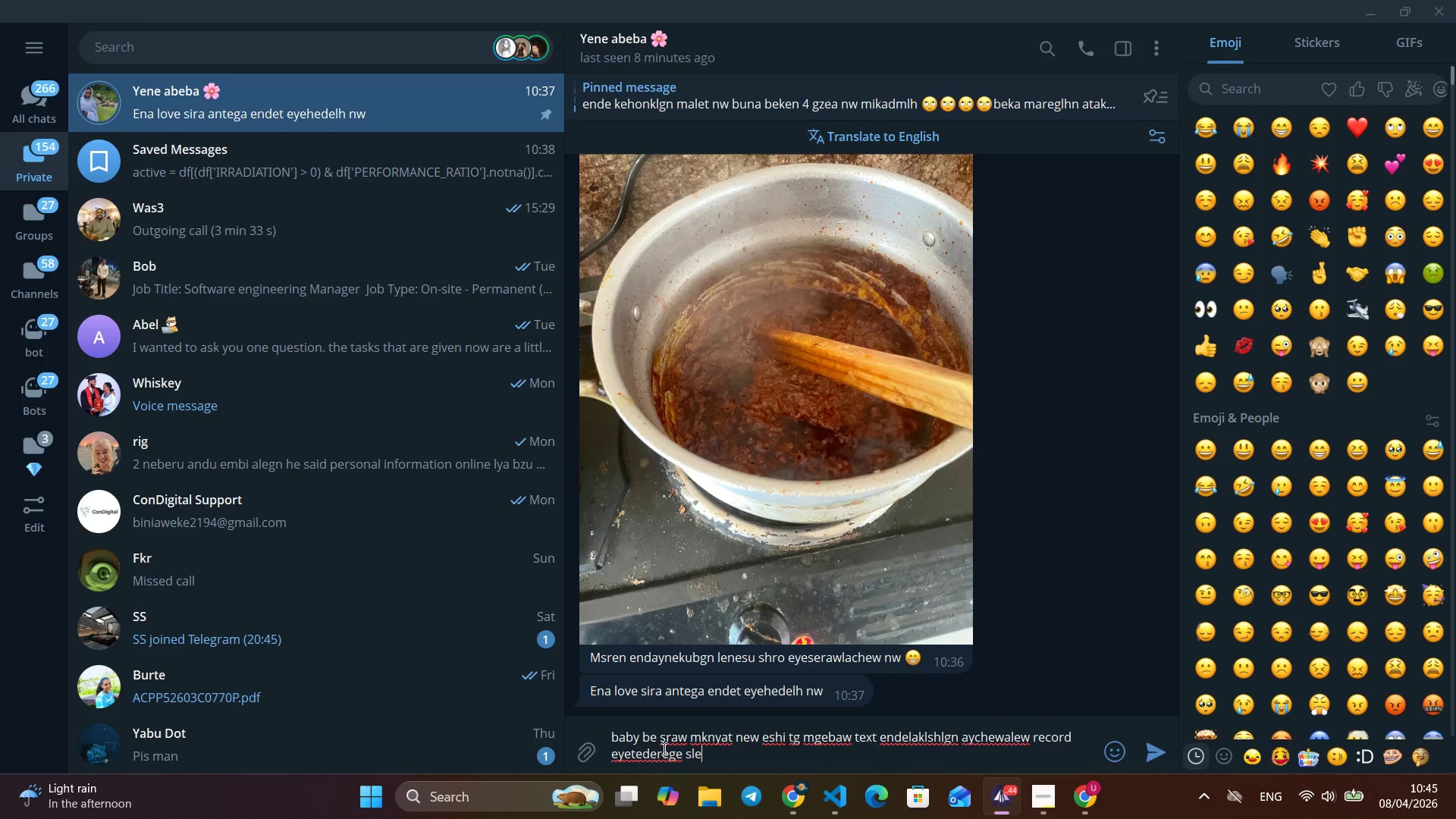 
key(Alt+E)
 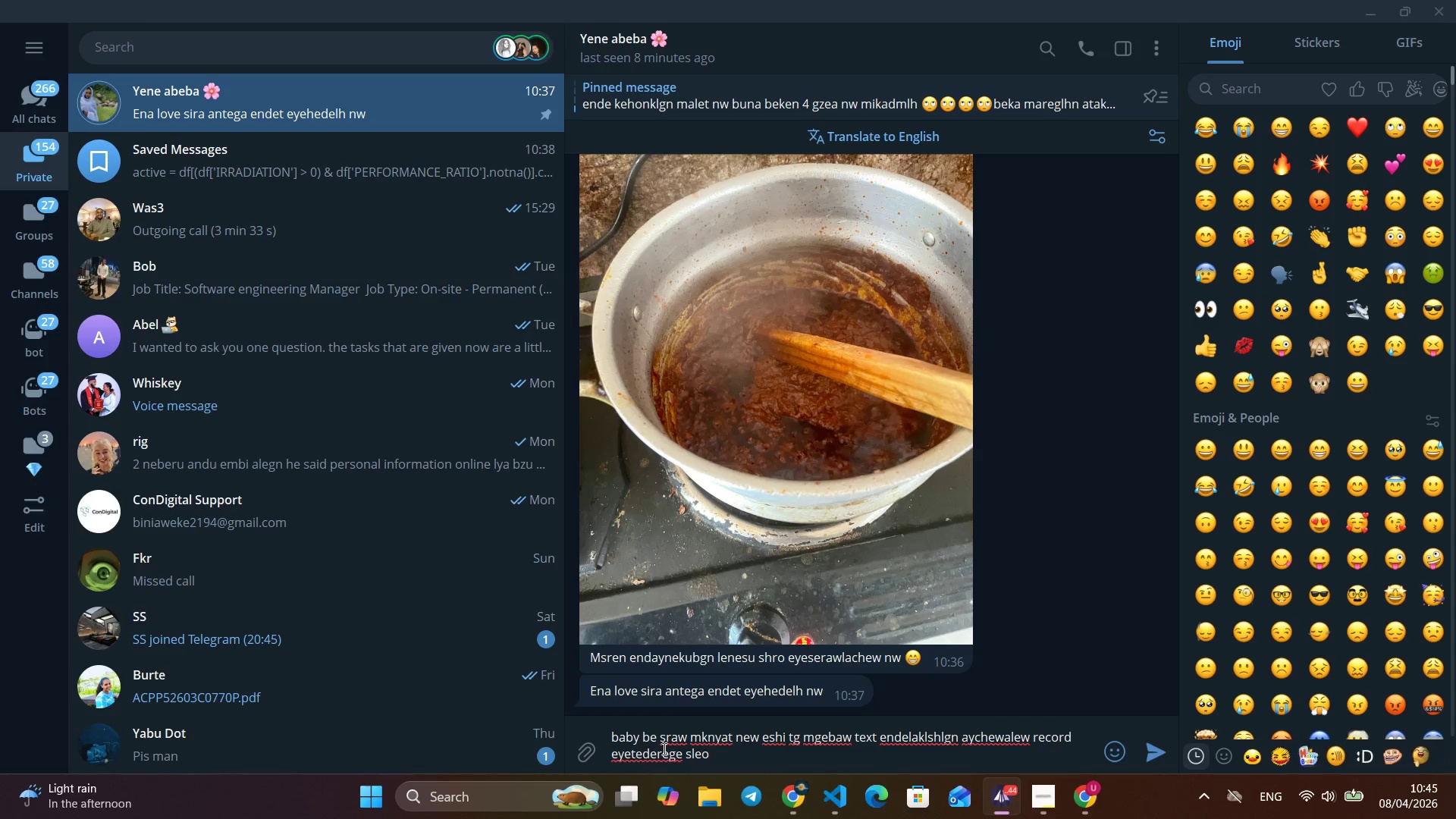 
key(Alt+G)
 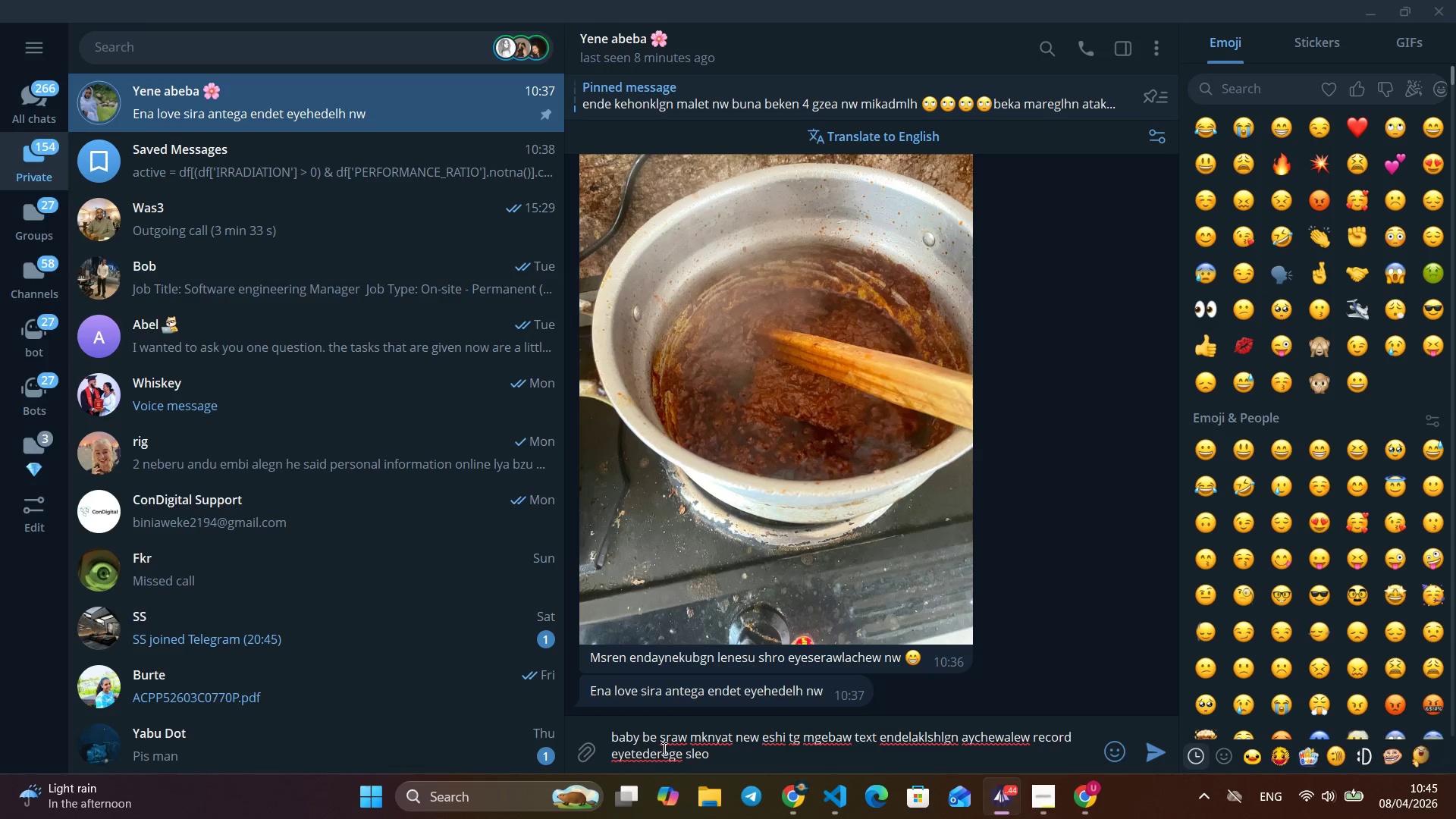 
key(Alt+E)
 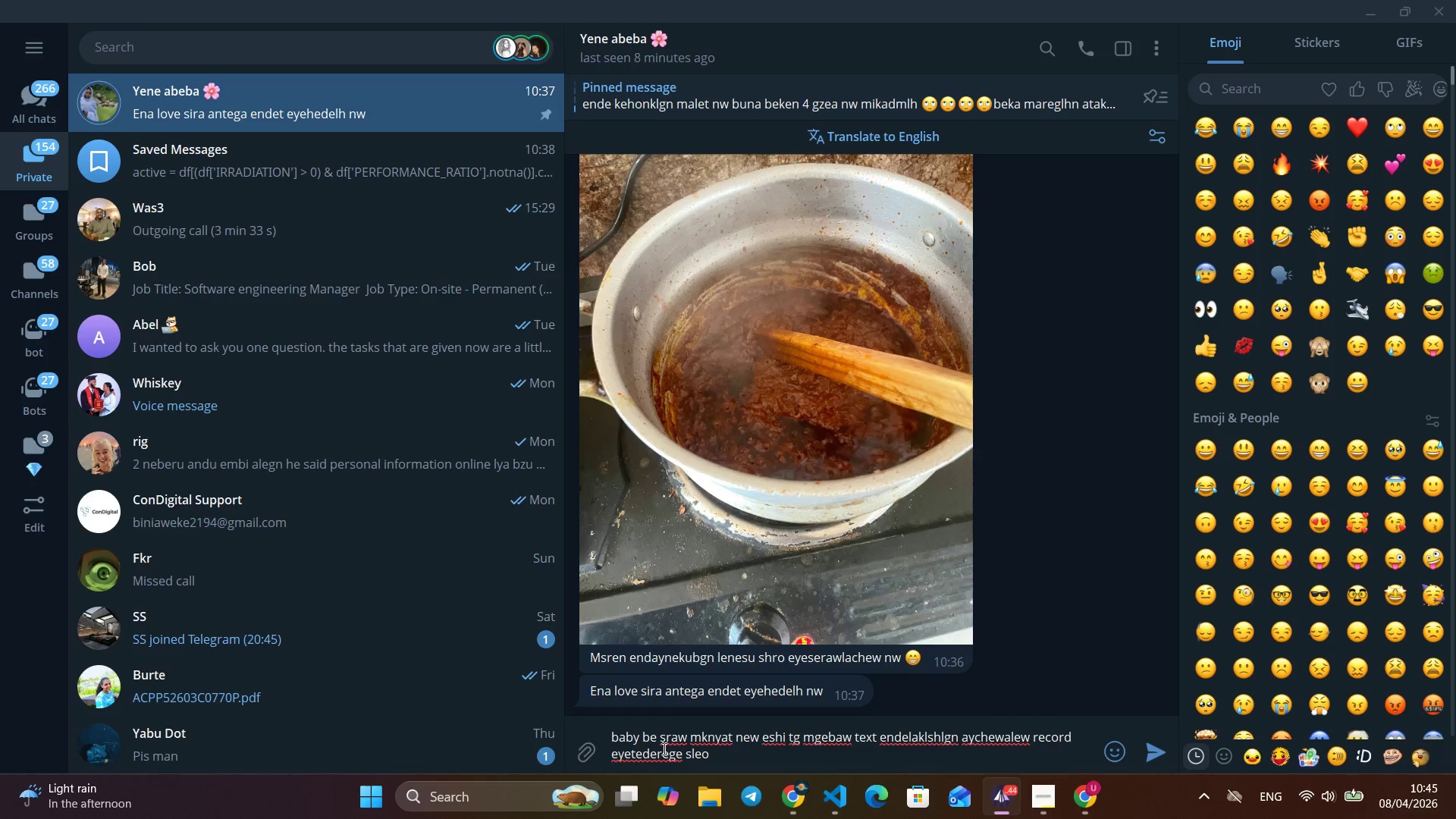 
key(Alt+Space)
 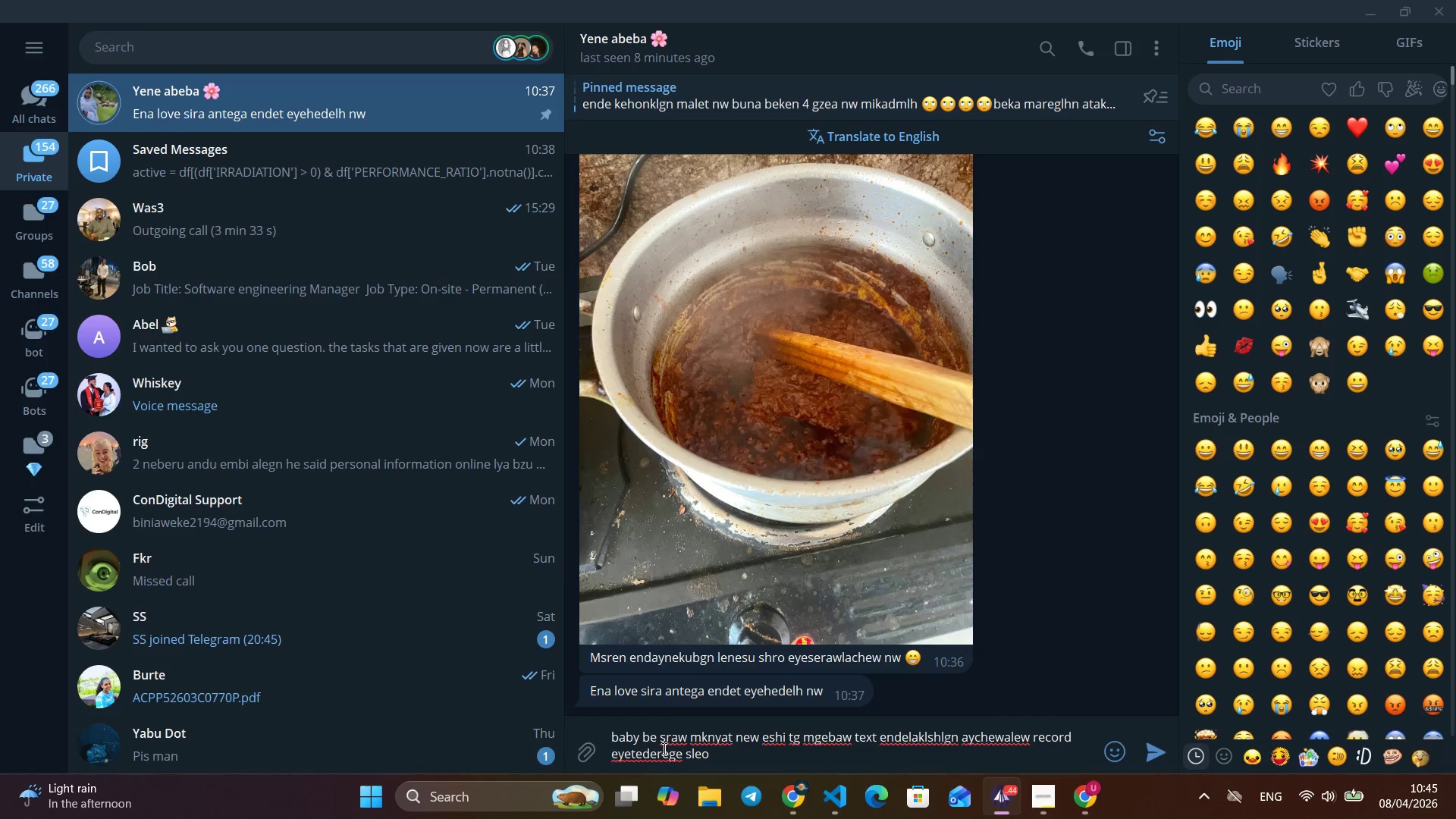 
key(Alt+S)
 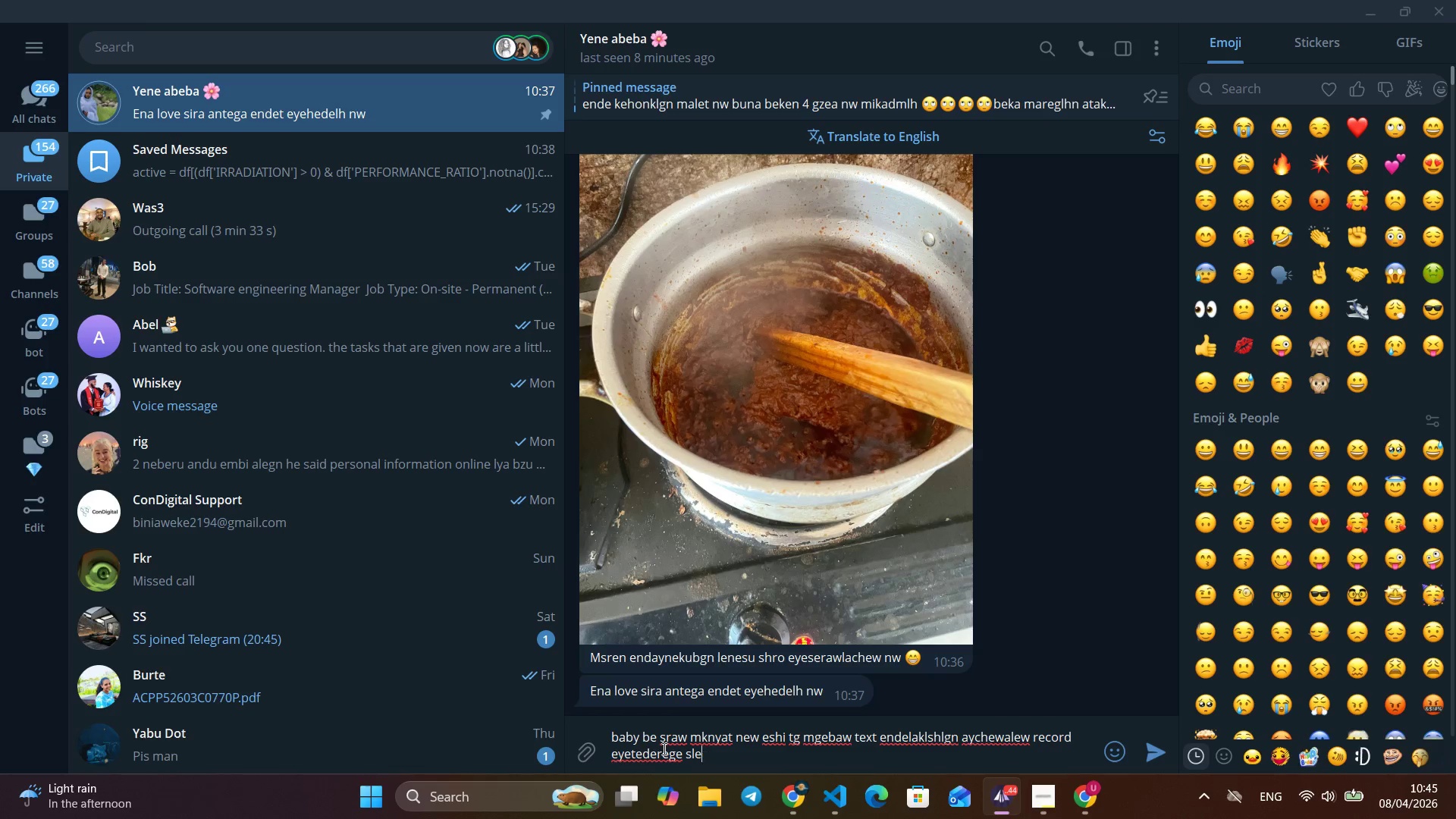 
key(Alt+L)
 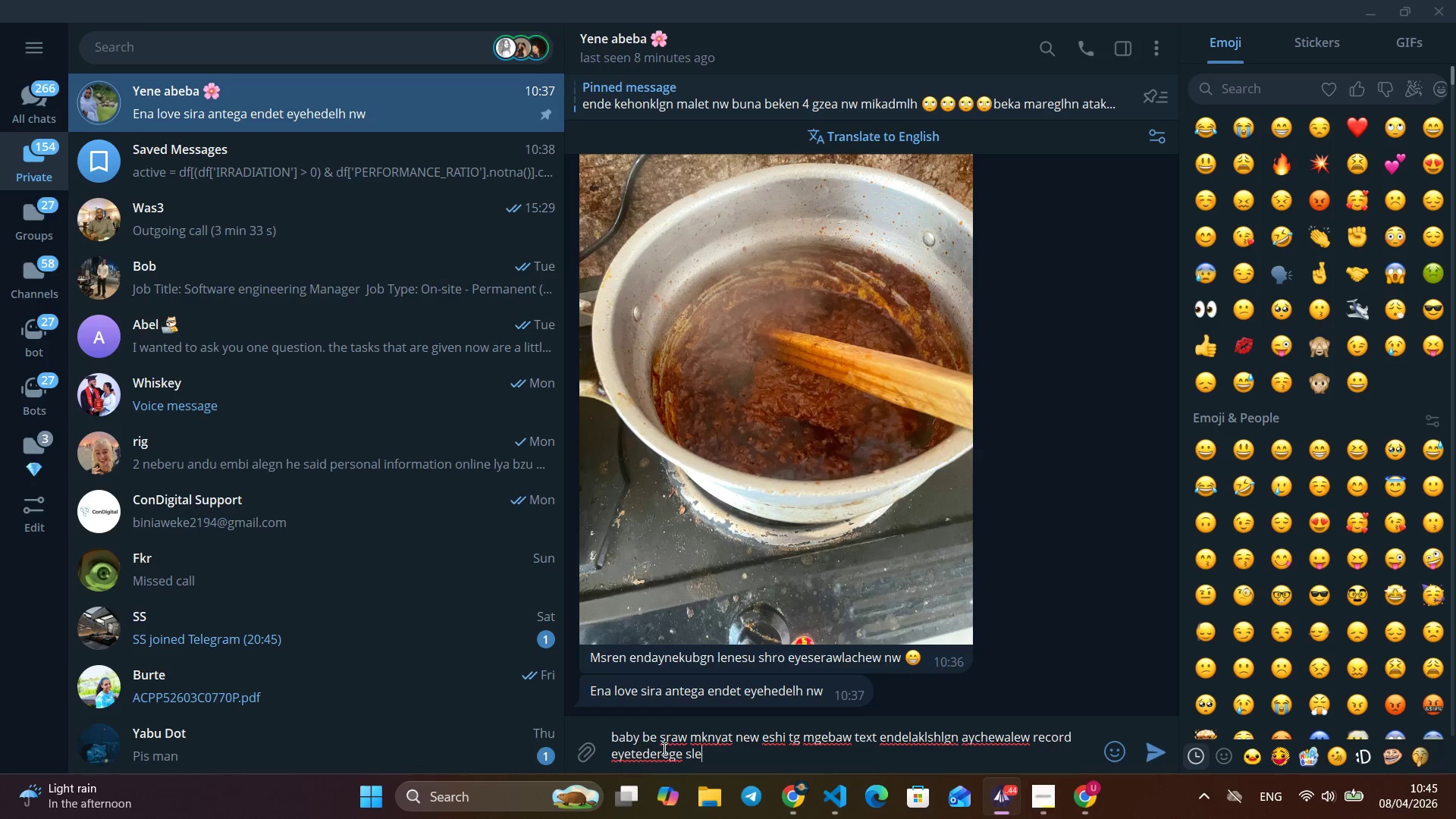 
key(Alt+E)
 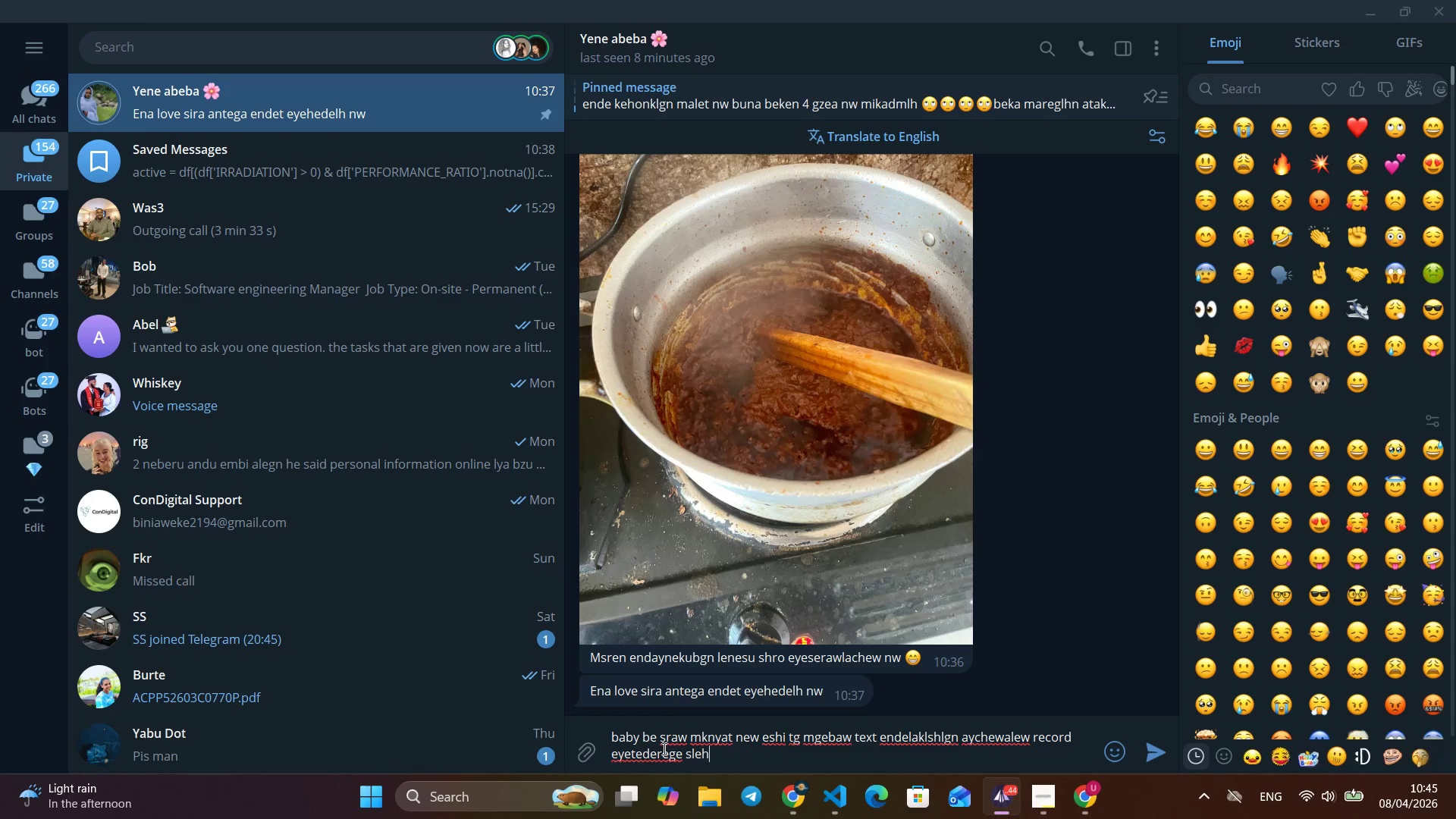 
key(Alt+O)
 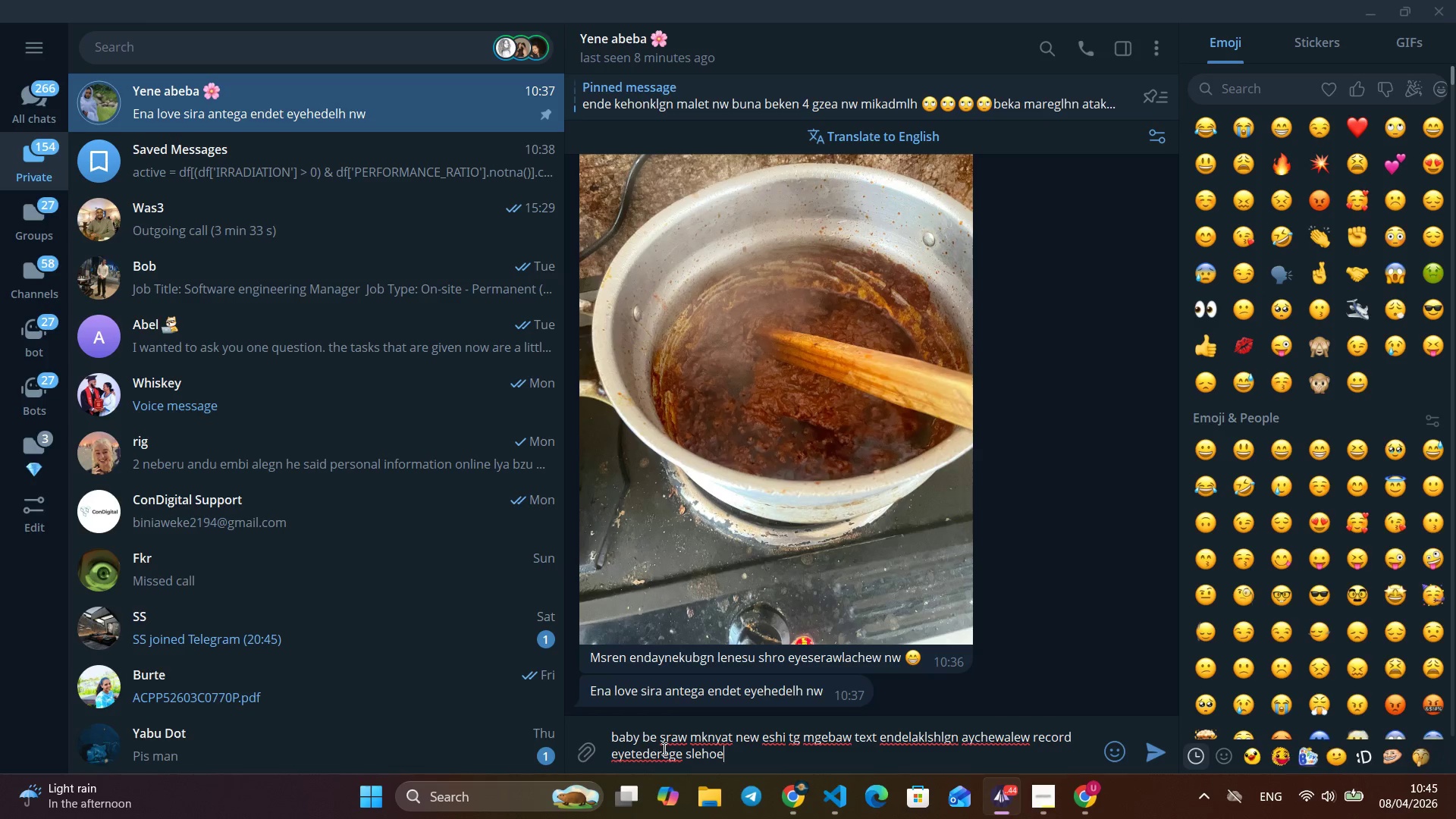 
key(Alt+Backspace)
 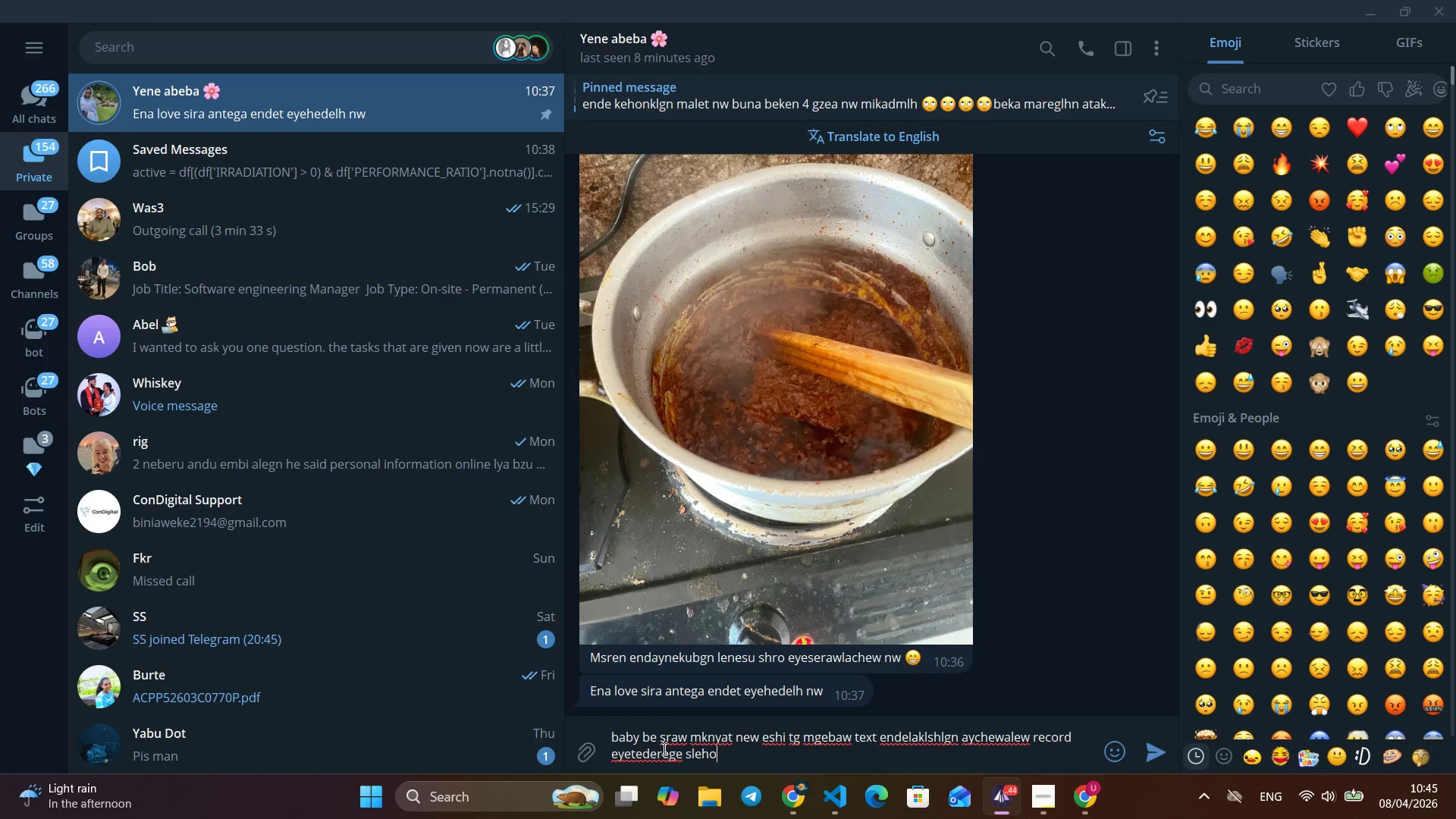 
key(Alt+H)
 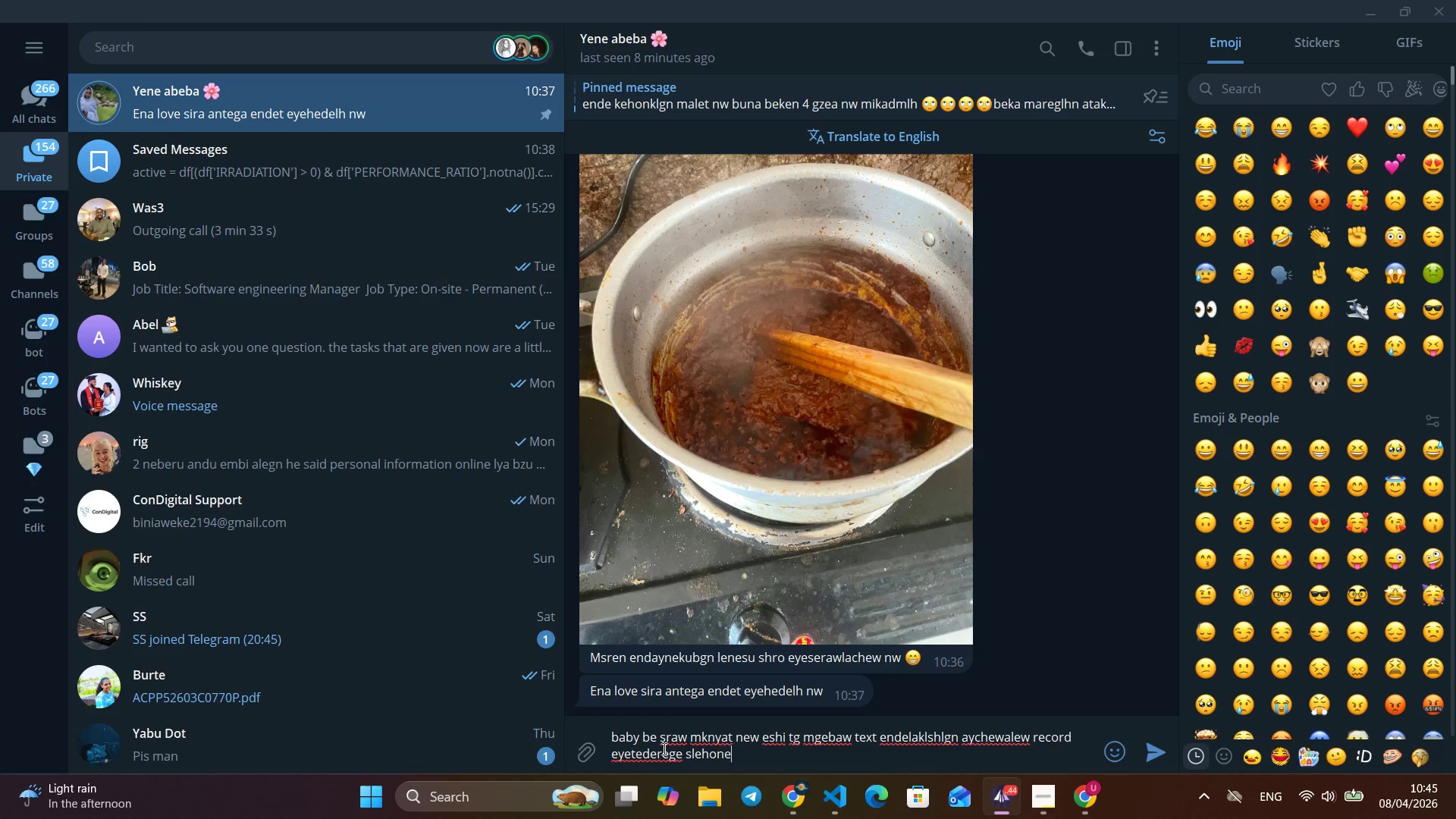 
key(Alt+O)
 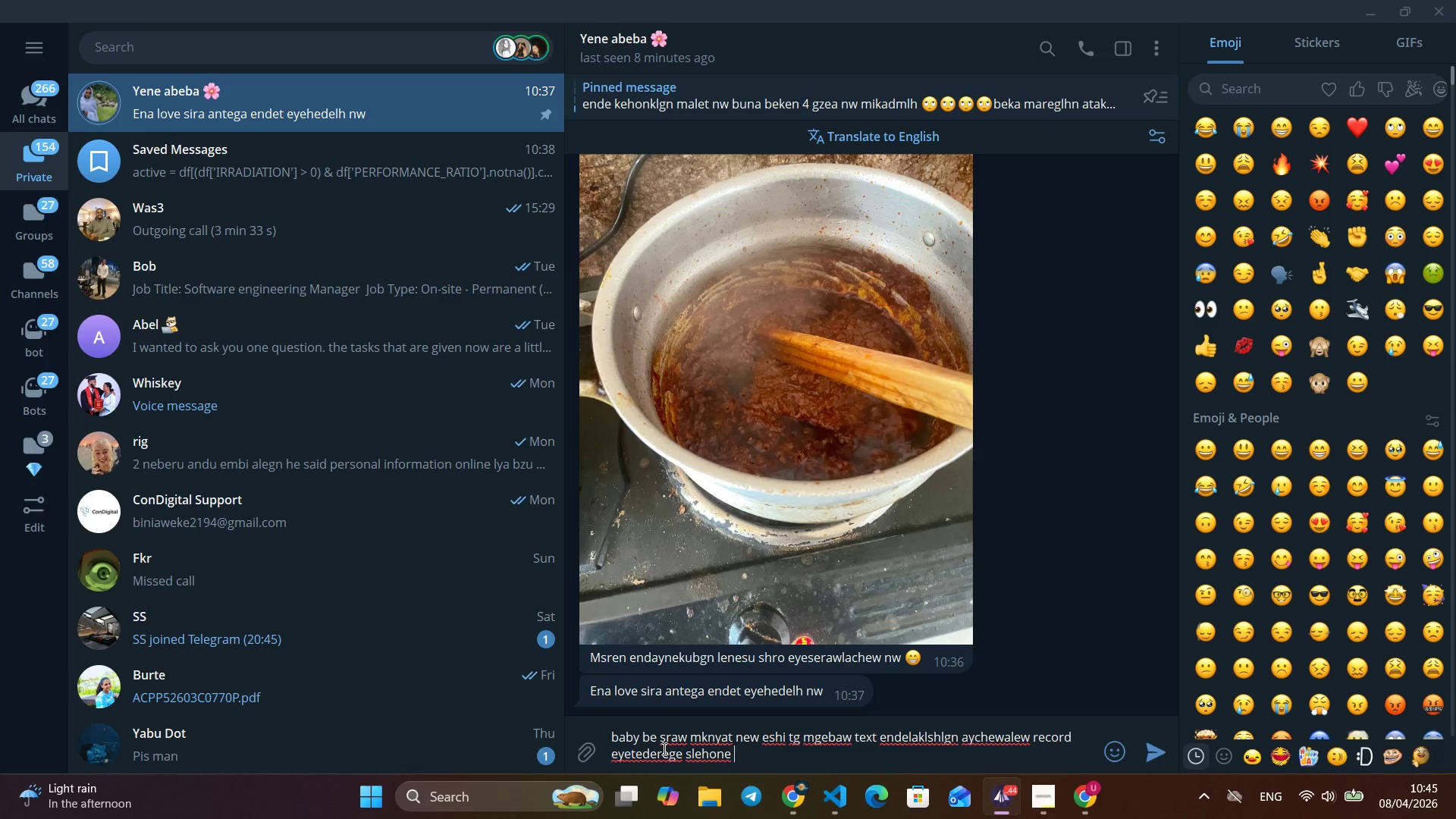 
key(Alt+E)
 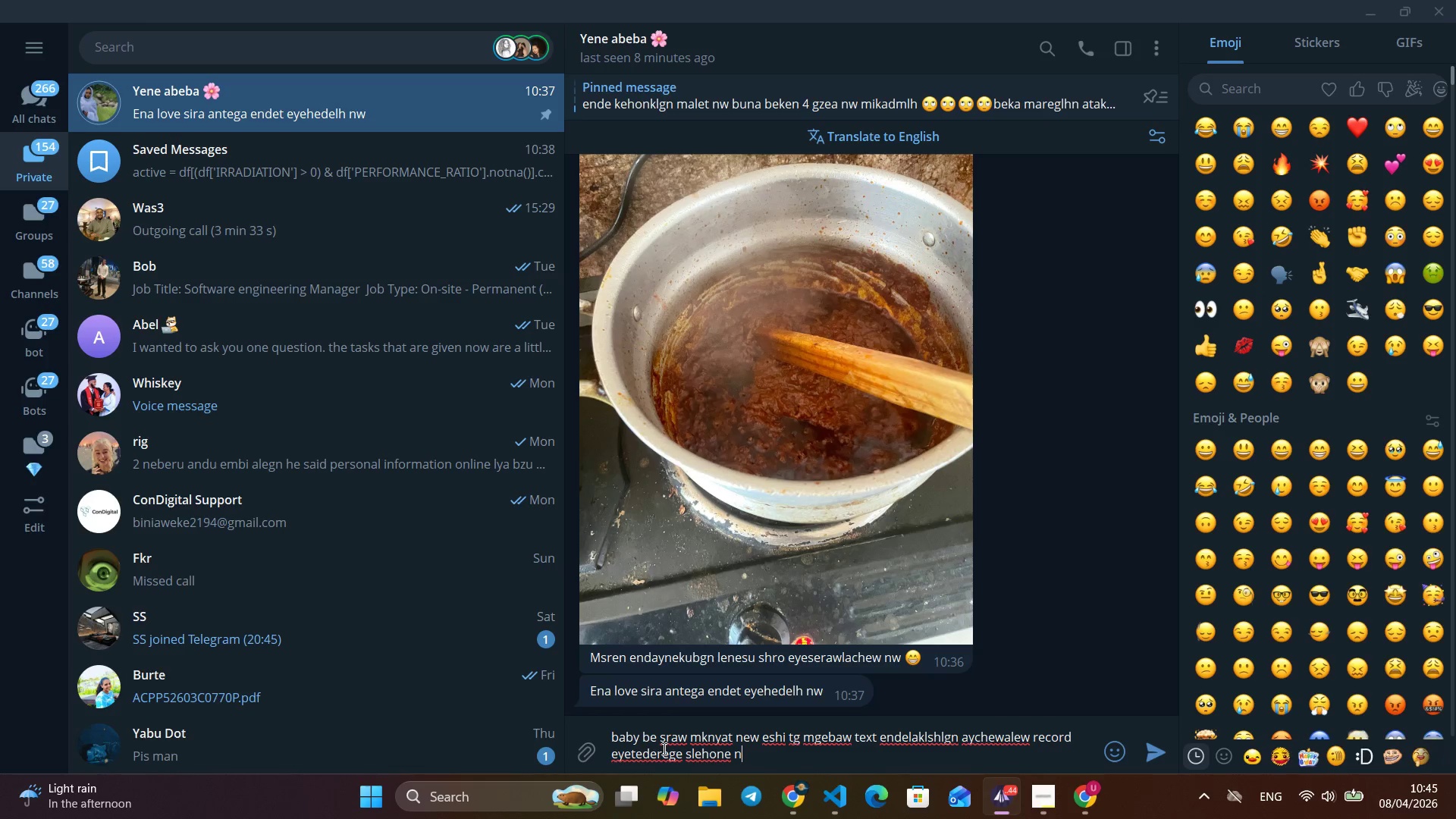 
key(Alt+Backspace)
 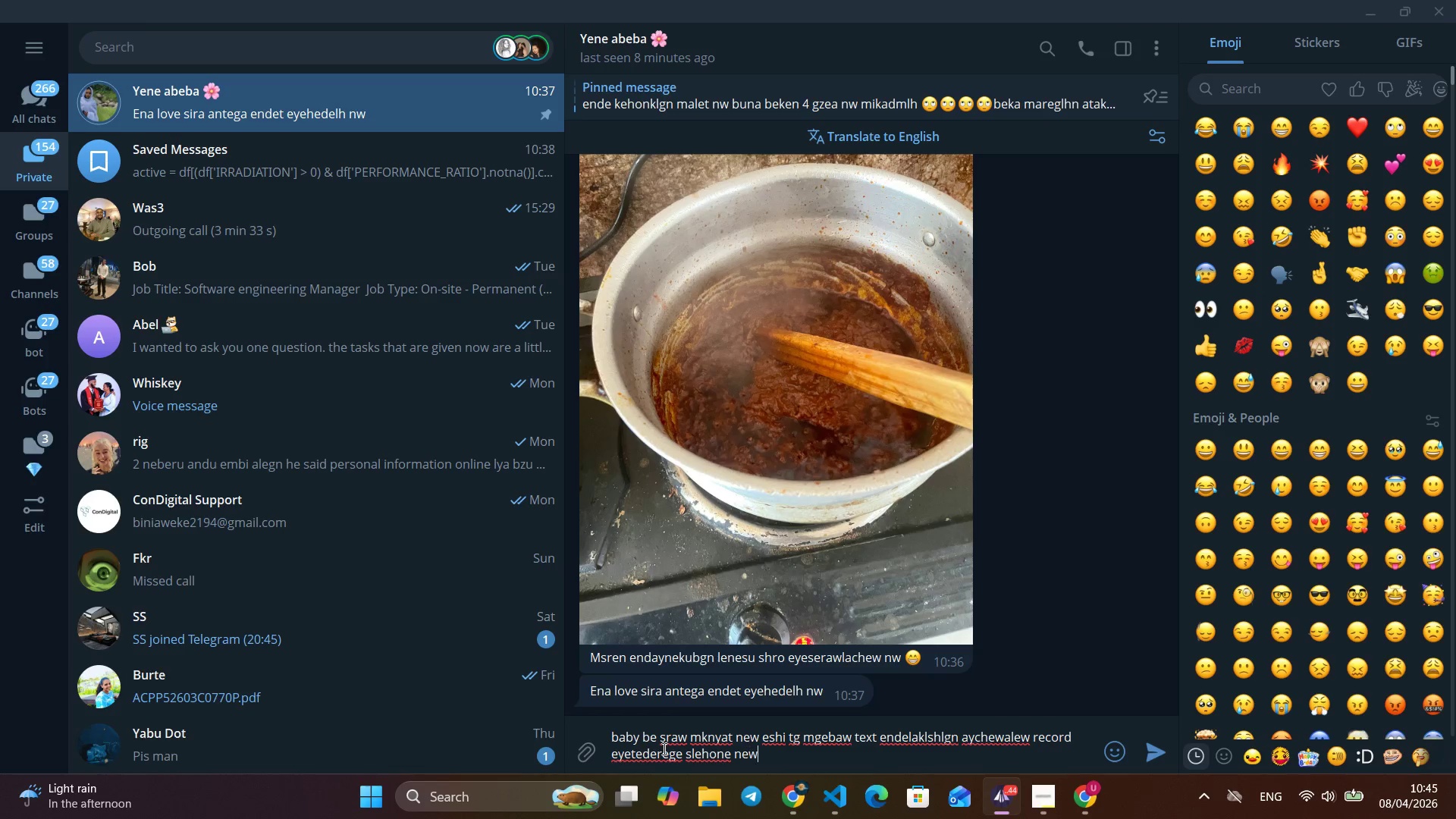 
key(Alt+N)
 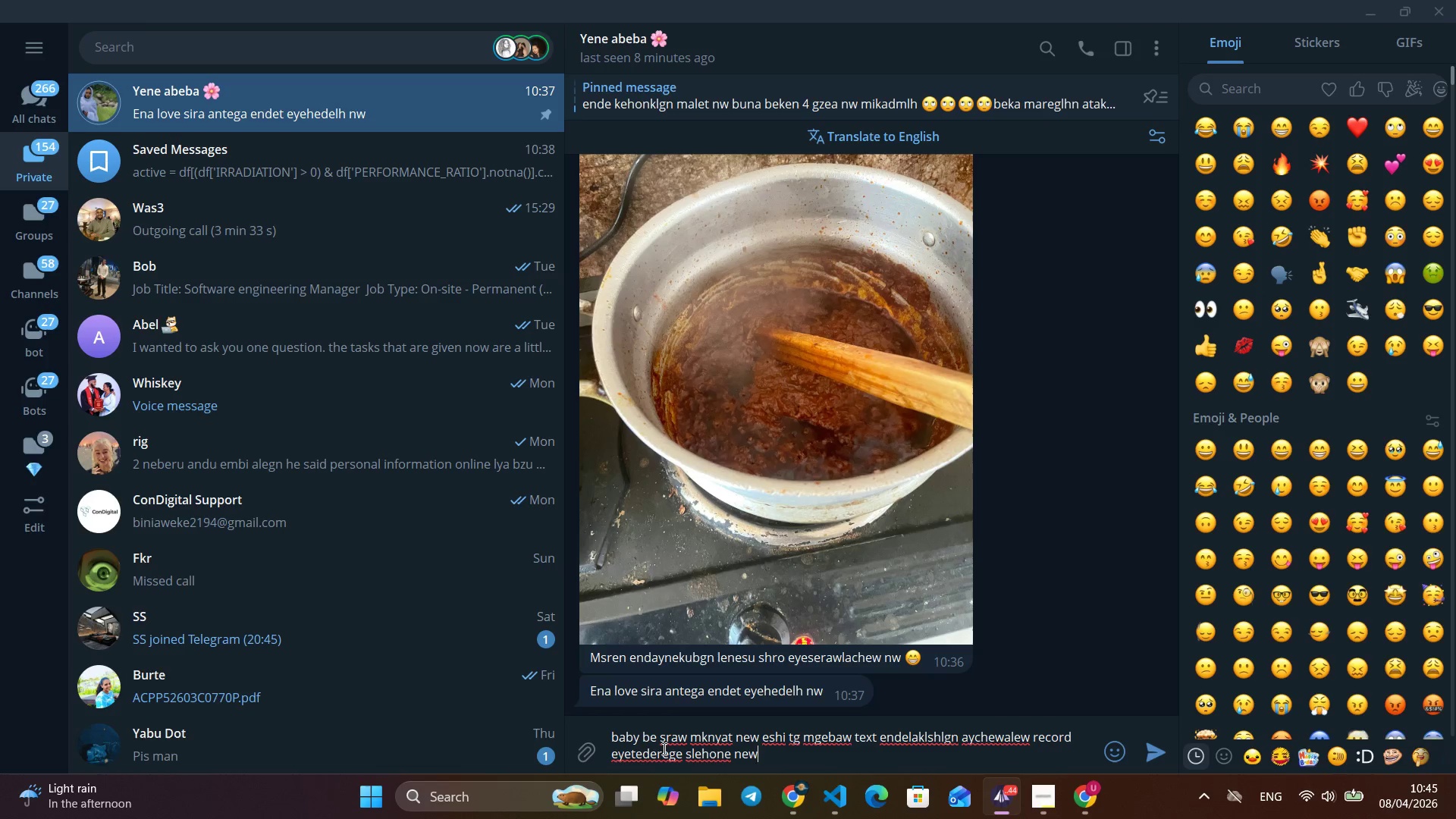 
key(Alt+E)
 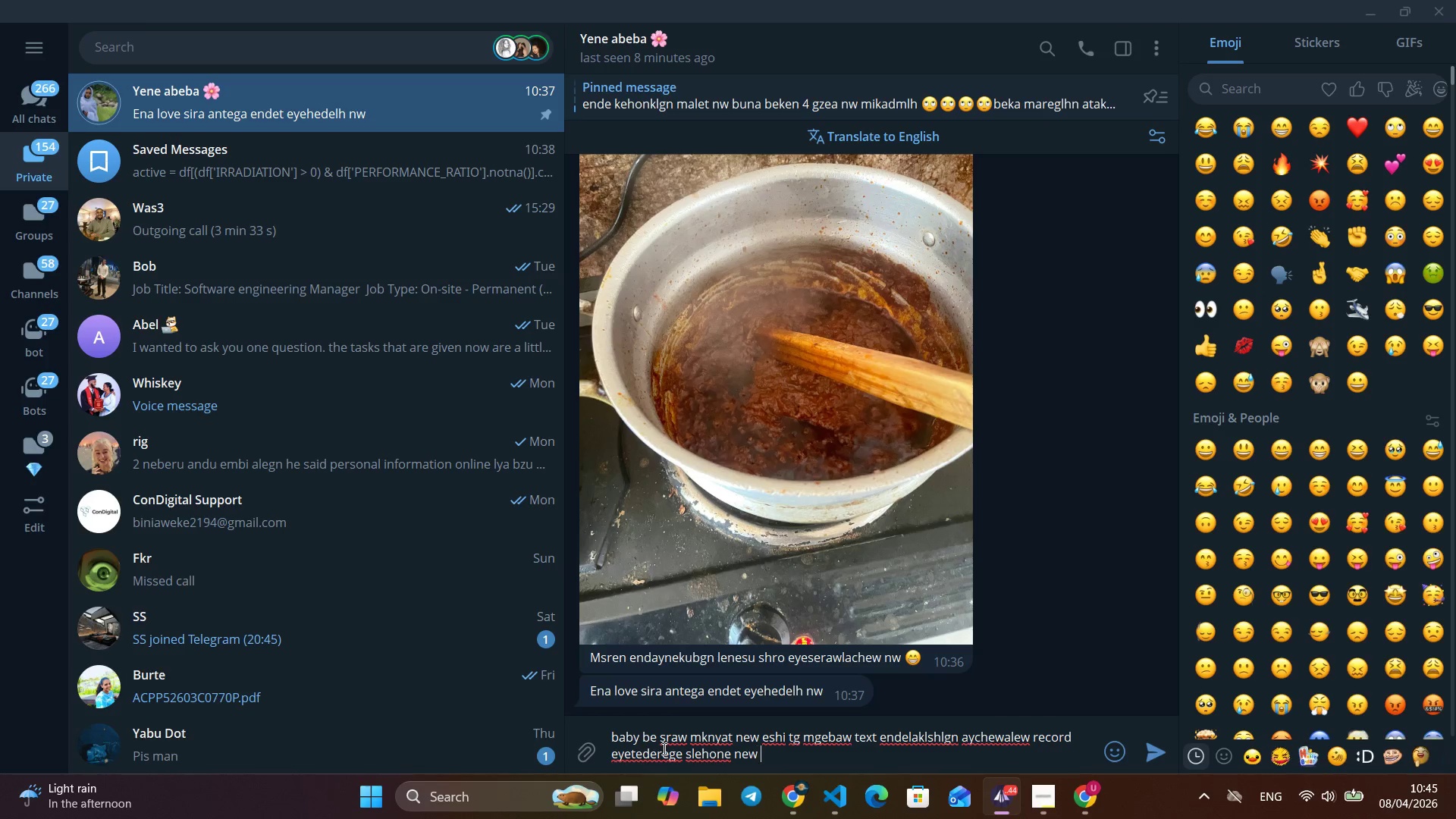 
key(Alt+Space)
 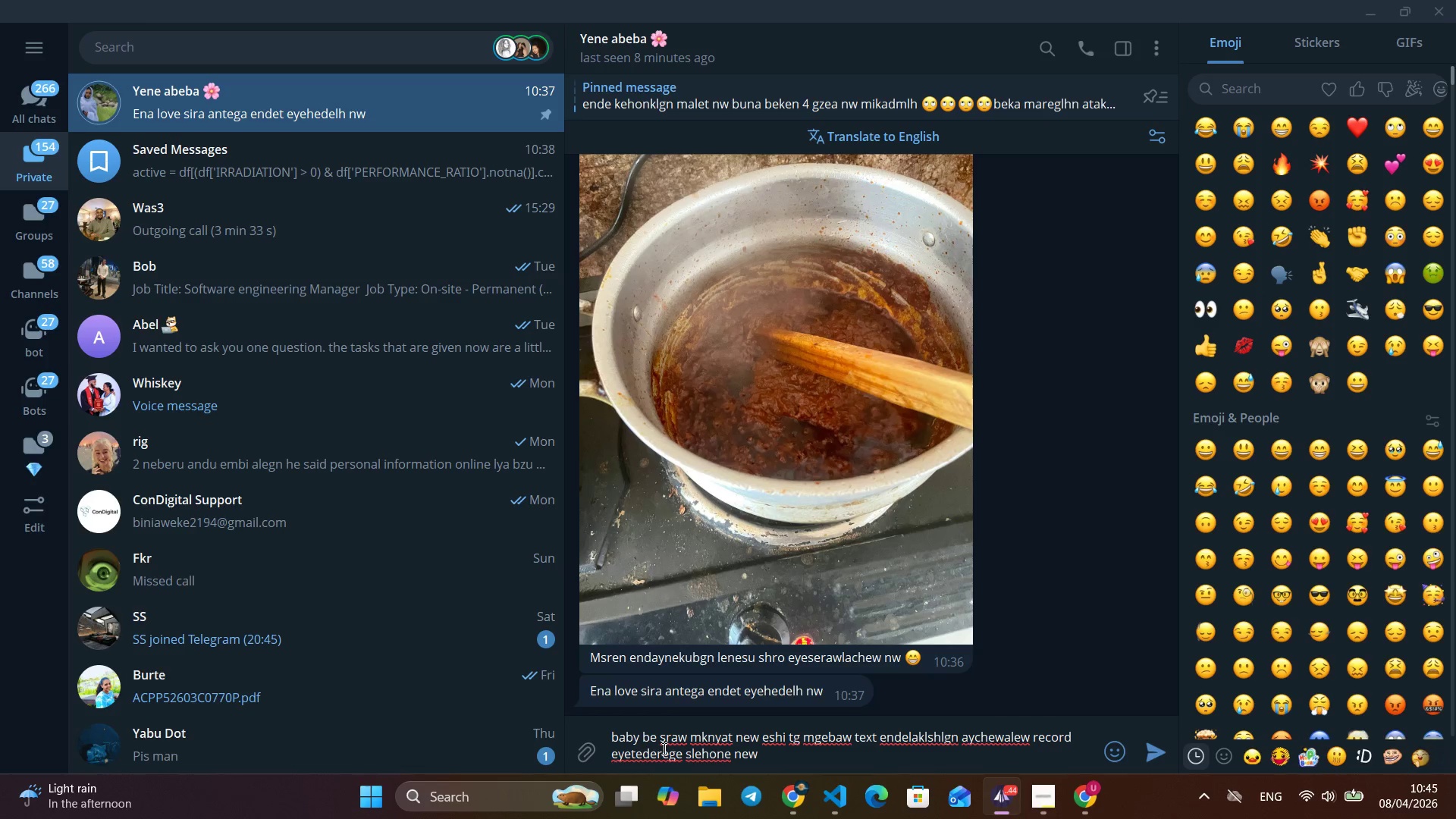 
key(Alt+N)
 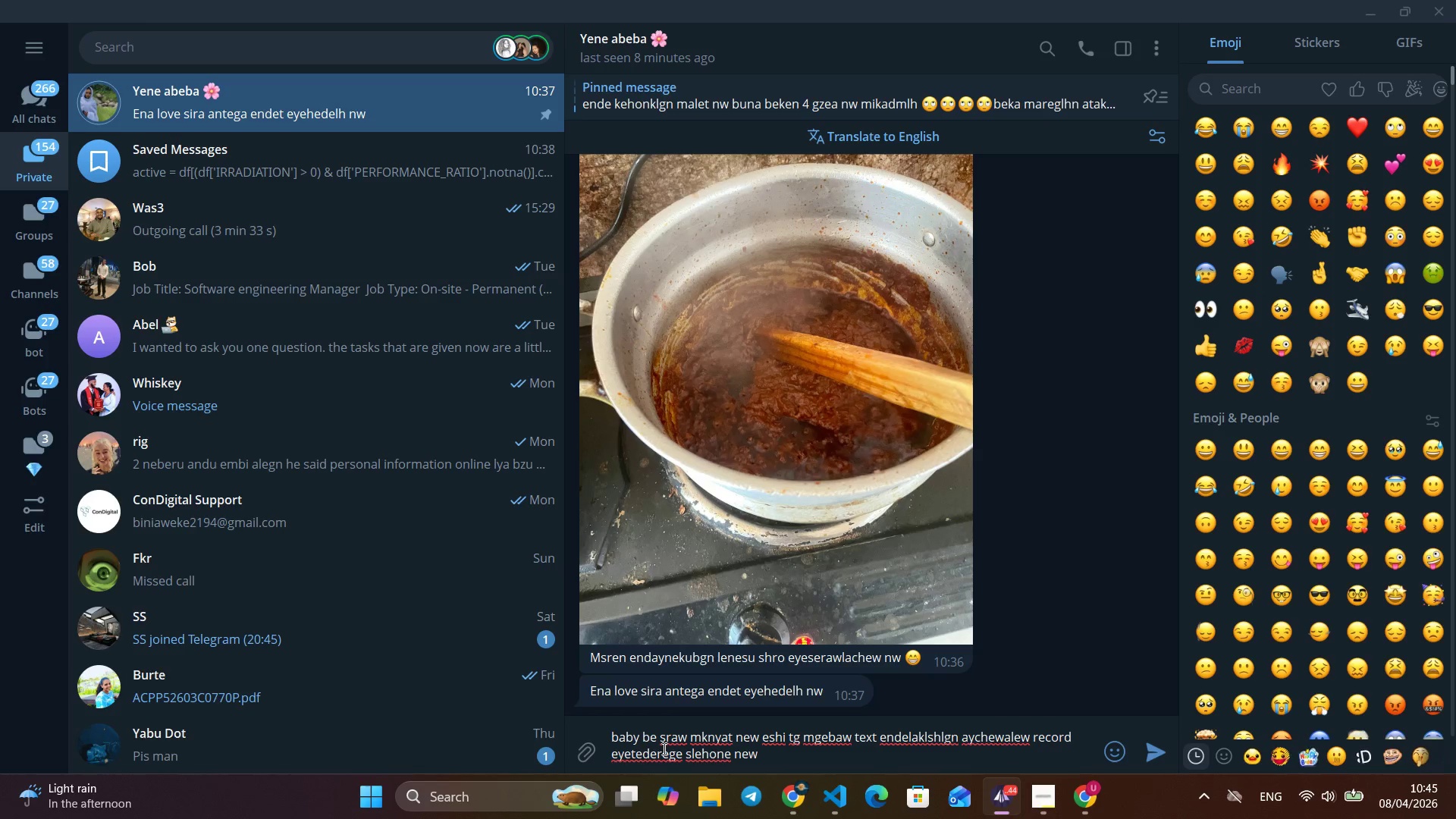 
key(Alt+E)
 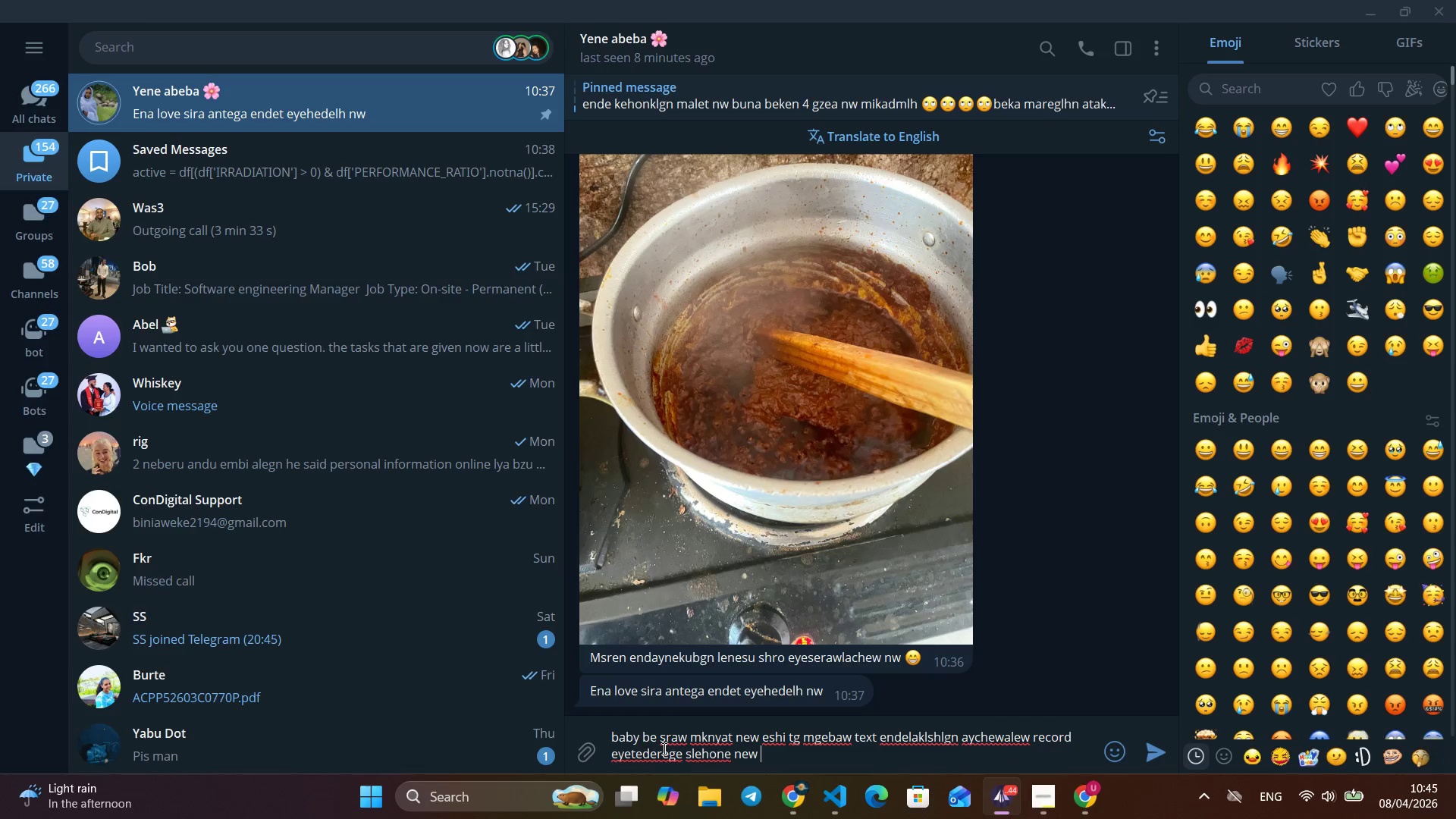 
key(Alt+W)
 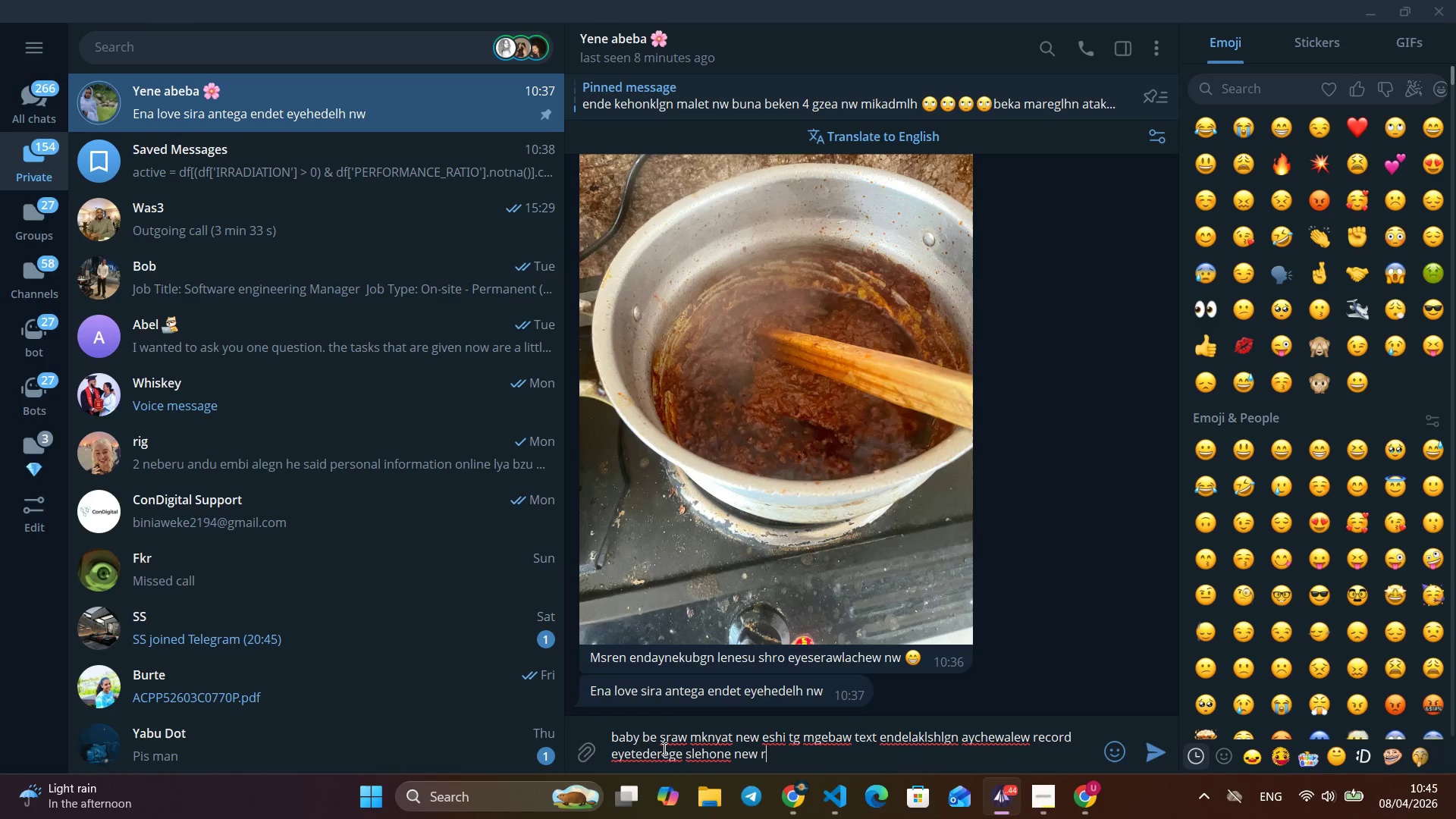 
key(Alt+Space)
 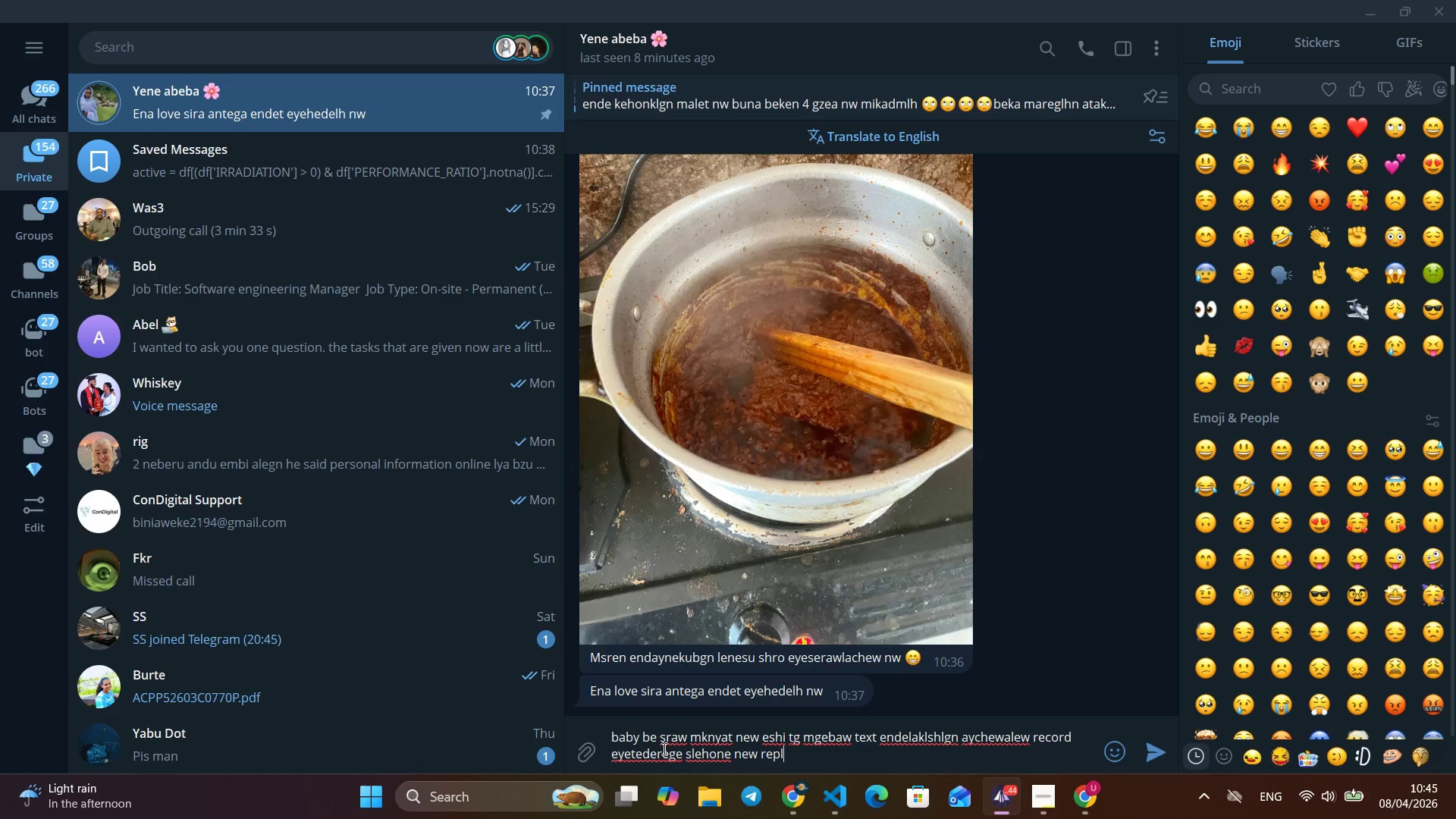 
key(Alt+R)
 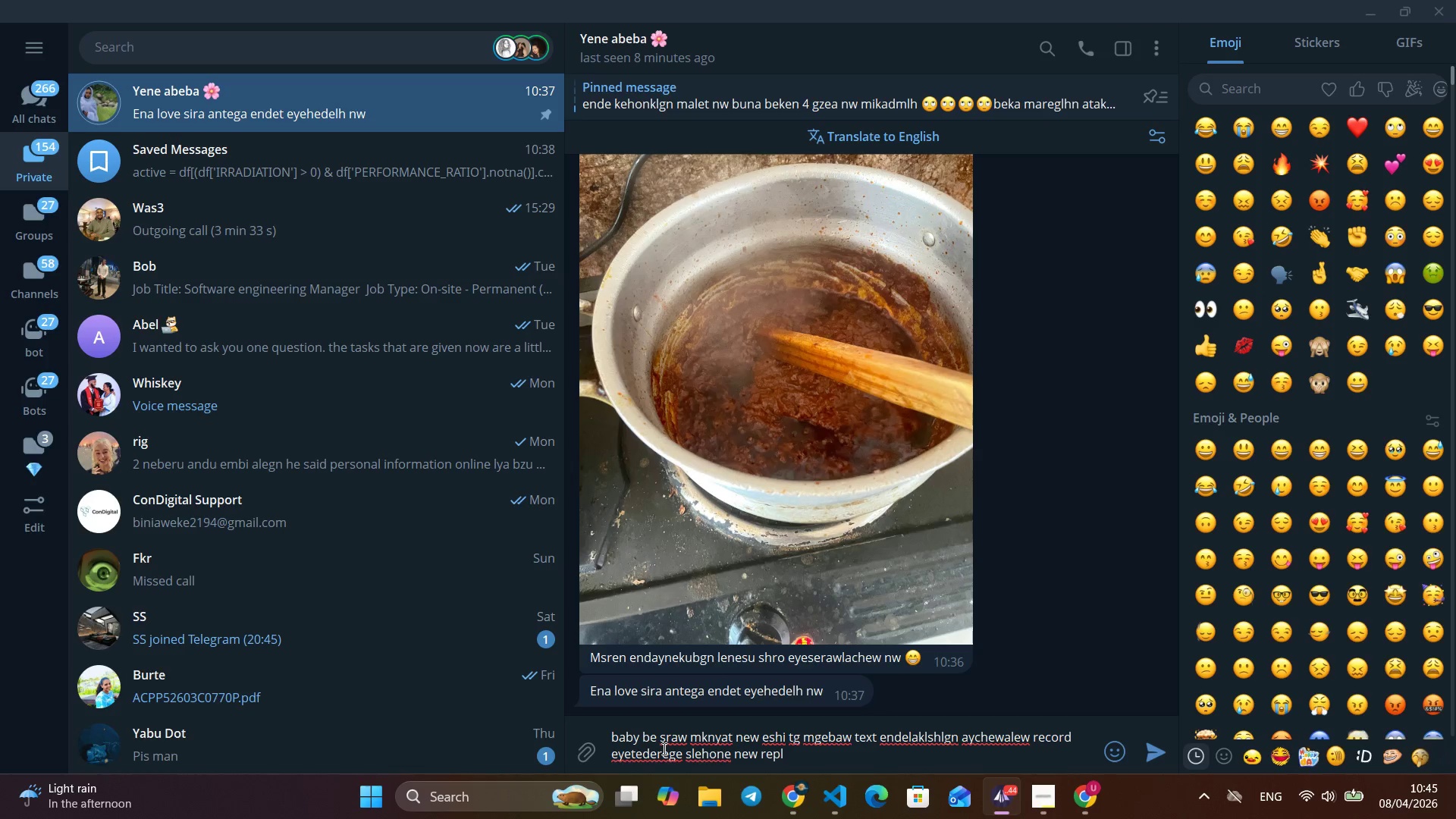 
key(Alt+E)
 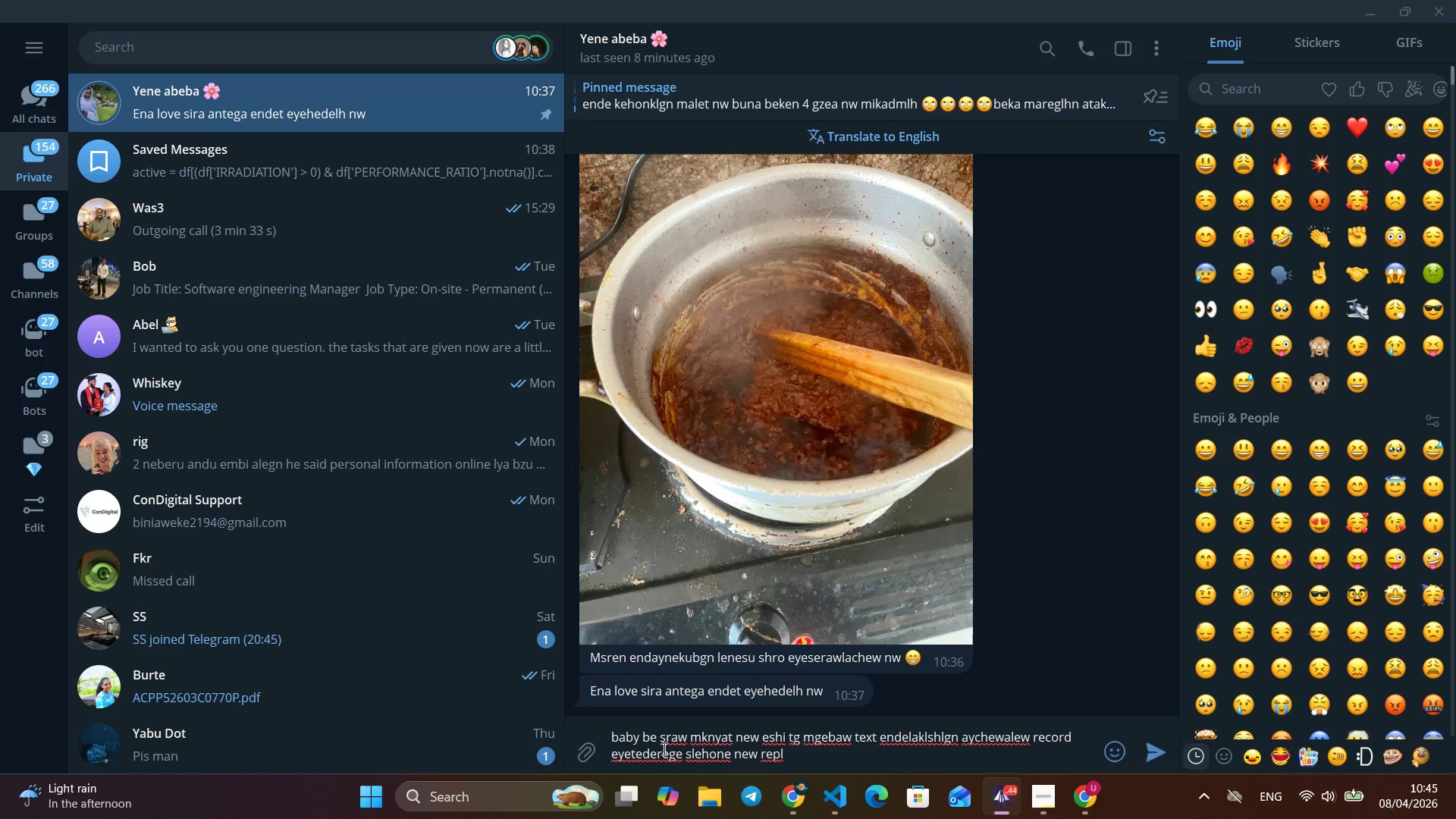 
key(Alt+P)
 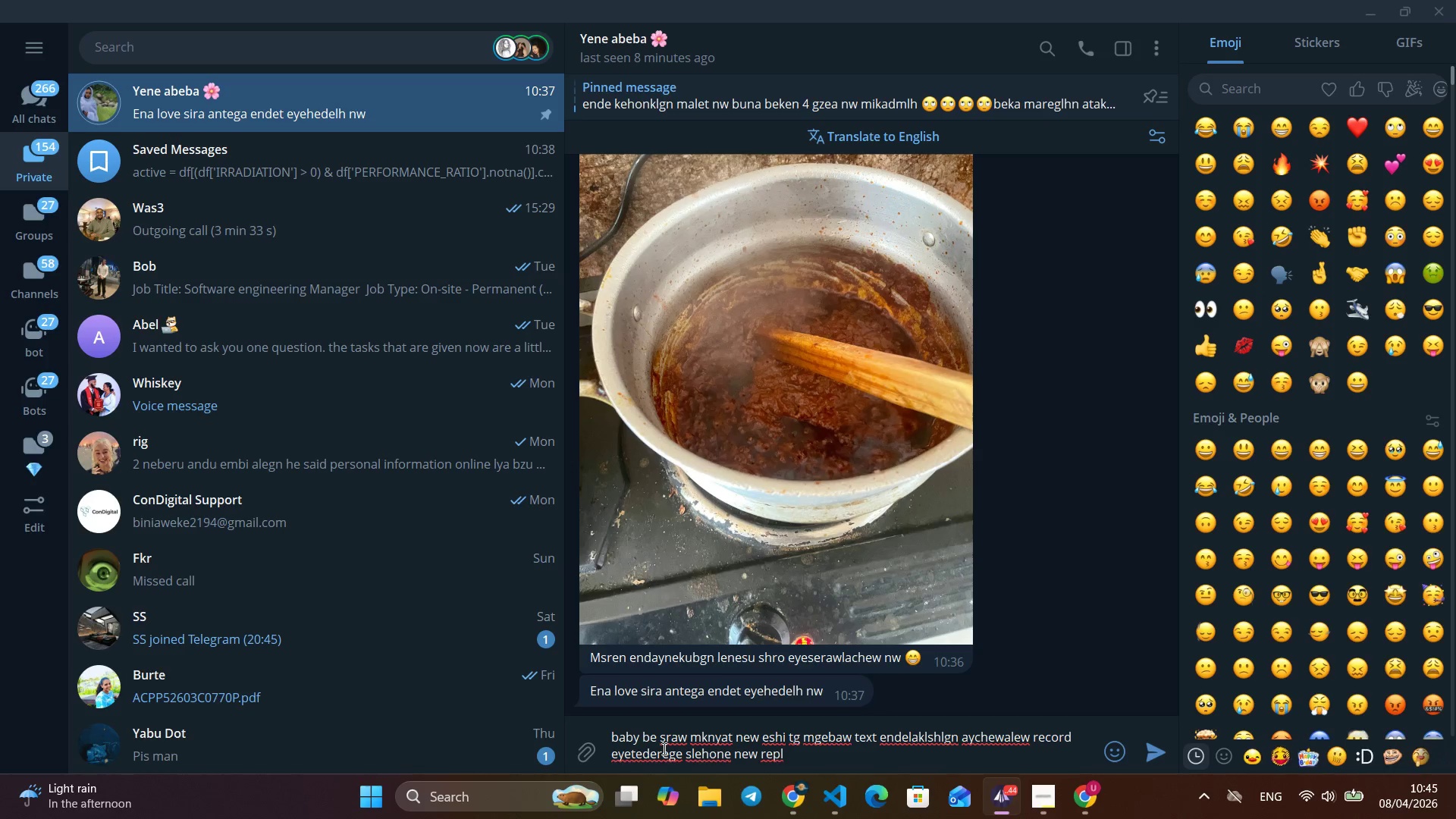 
key(Alt+L)
 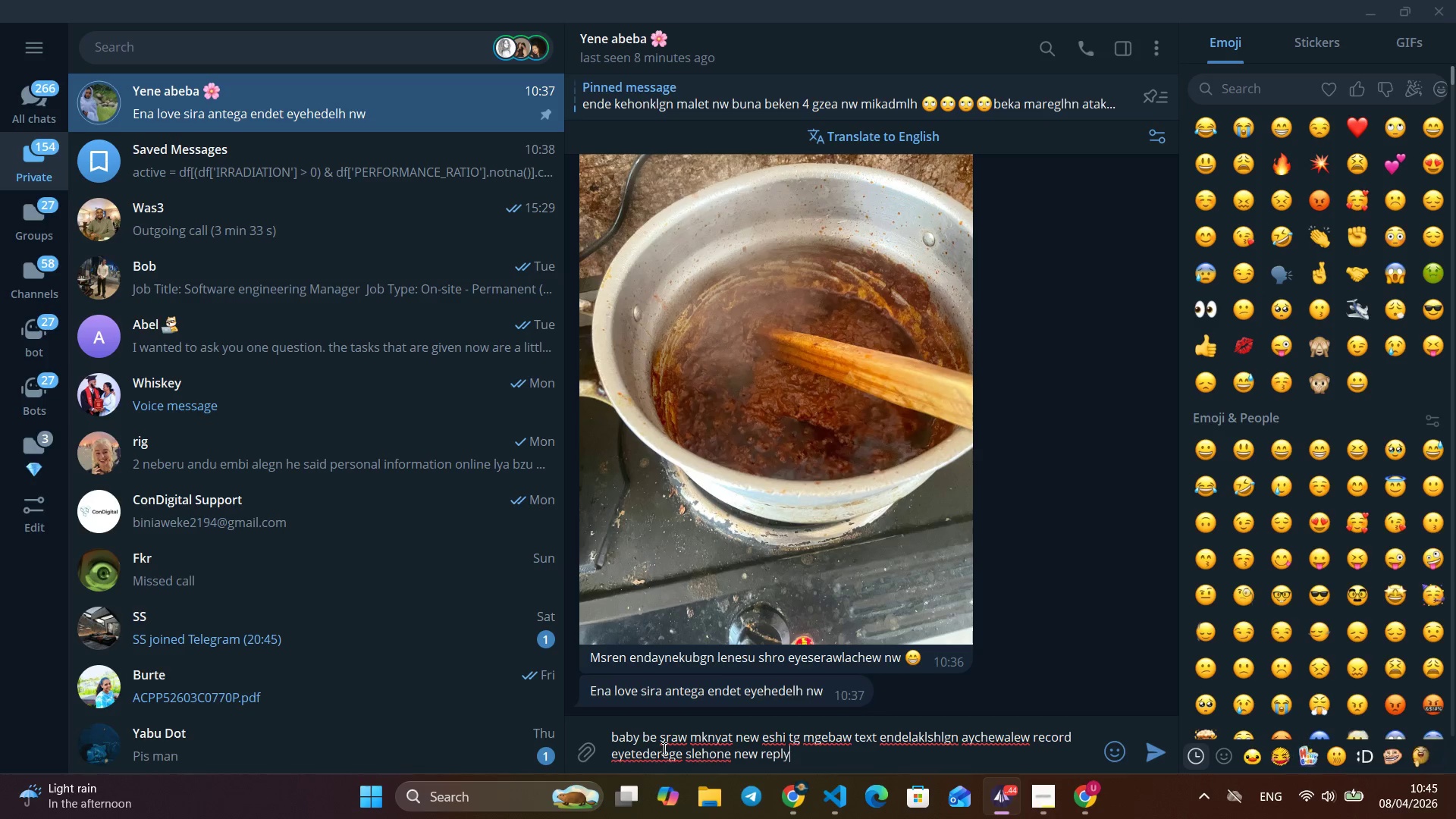 
key(Alt+Space)
 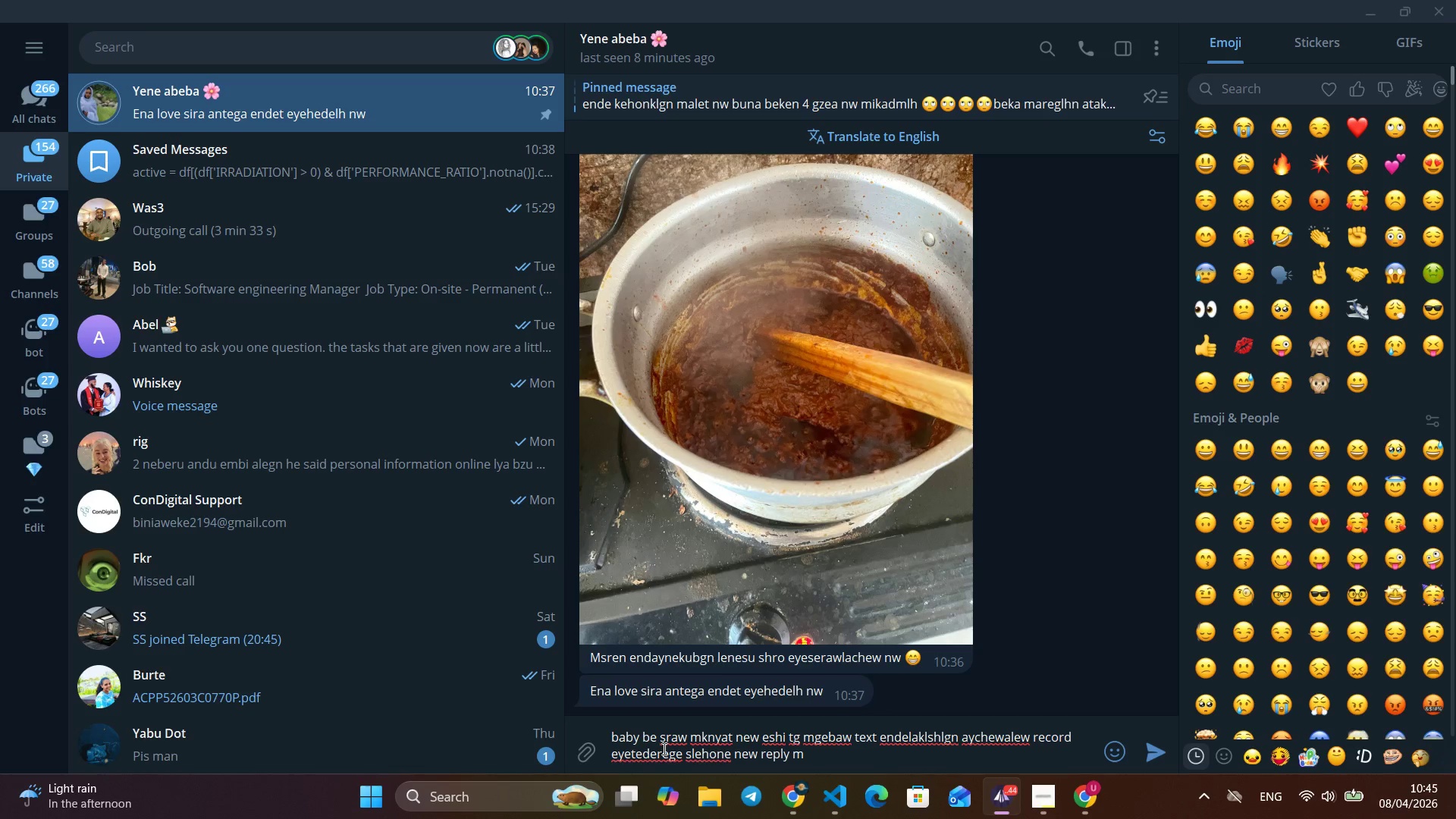 
key(Alt+Backspace)
 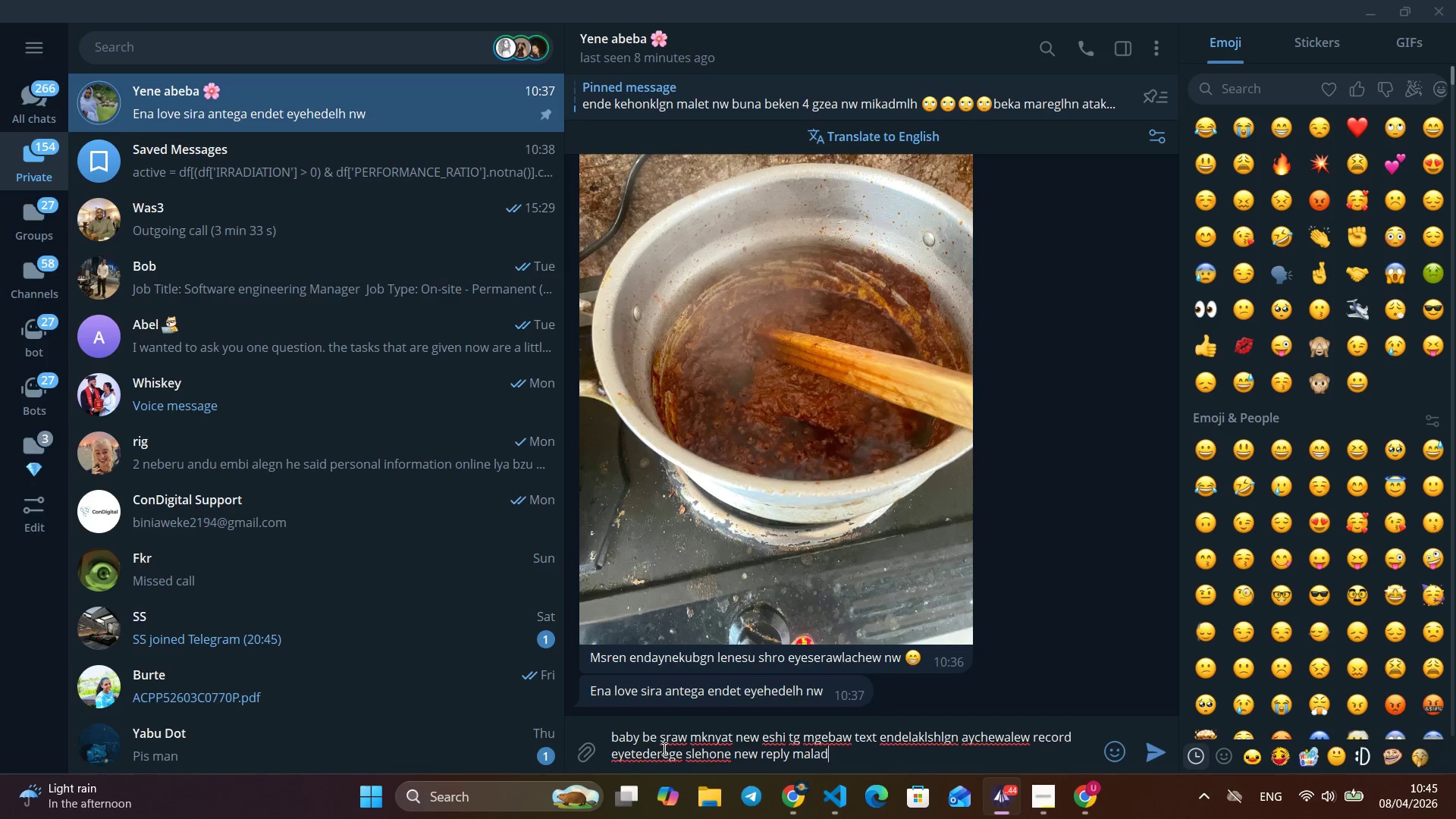 
key(Alt+Y)
 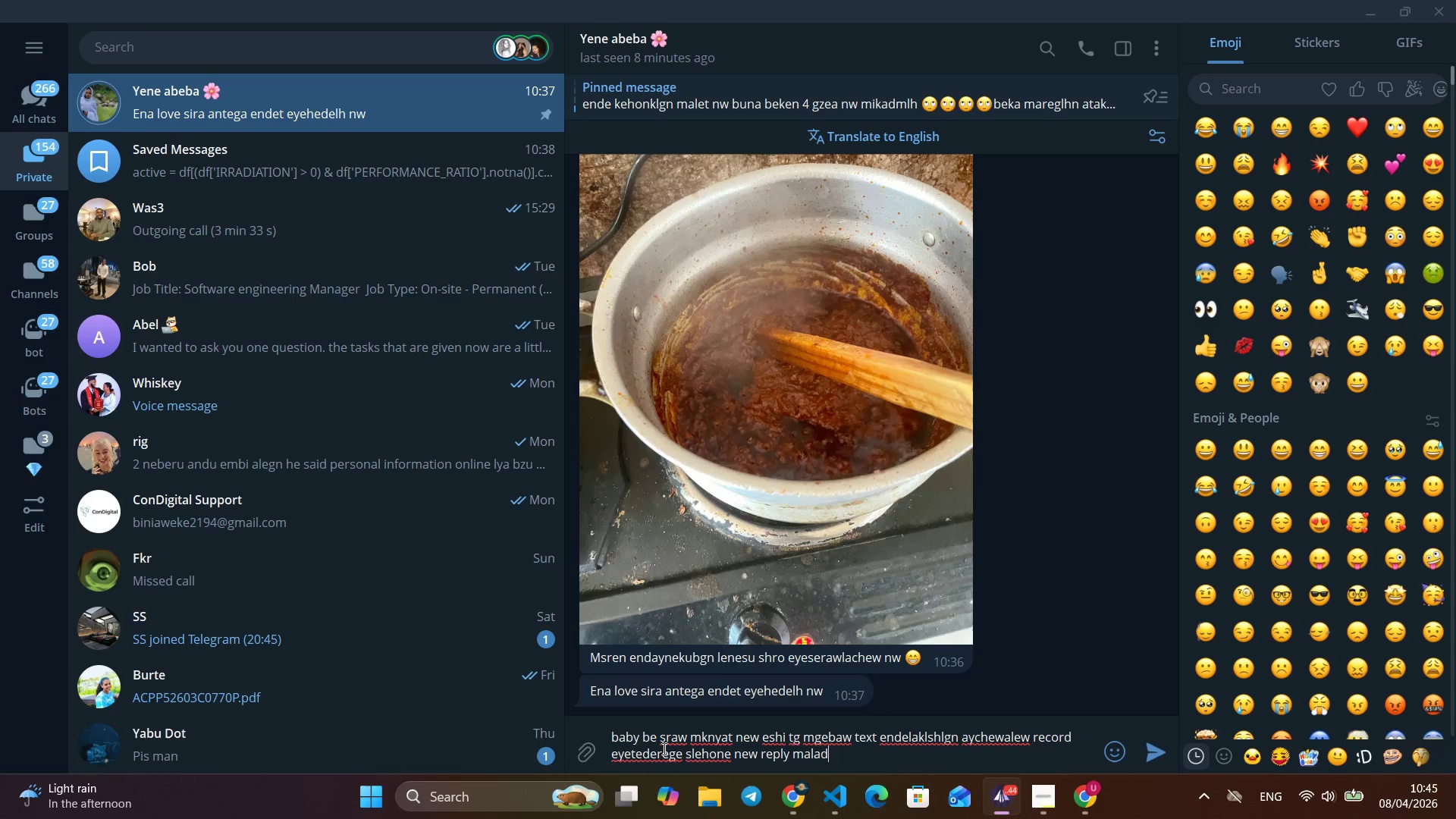 
key(Alt+Space)
 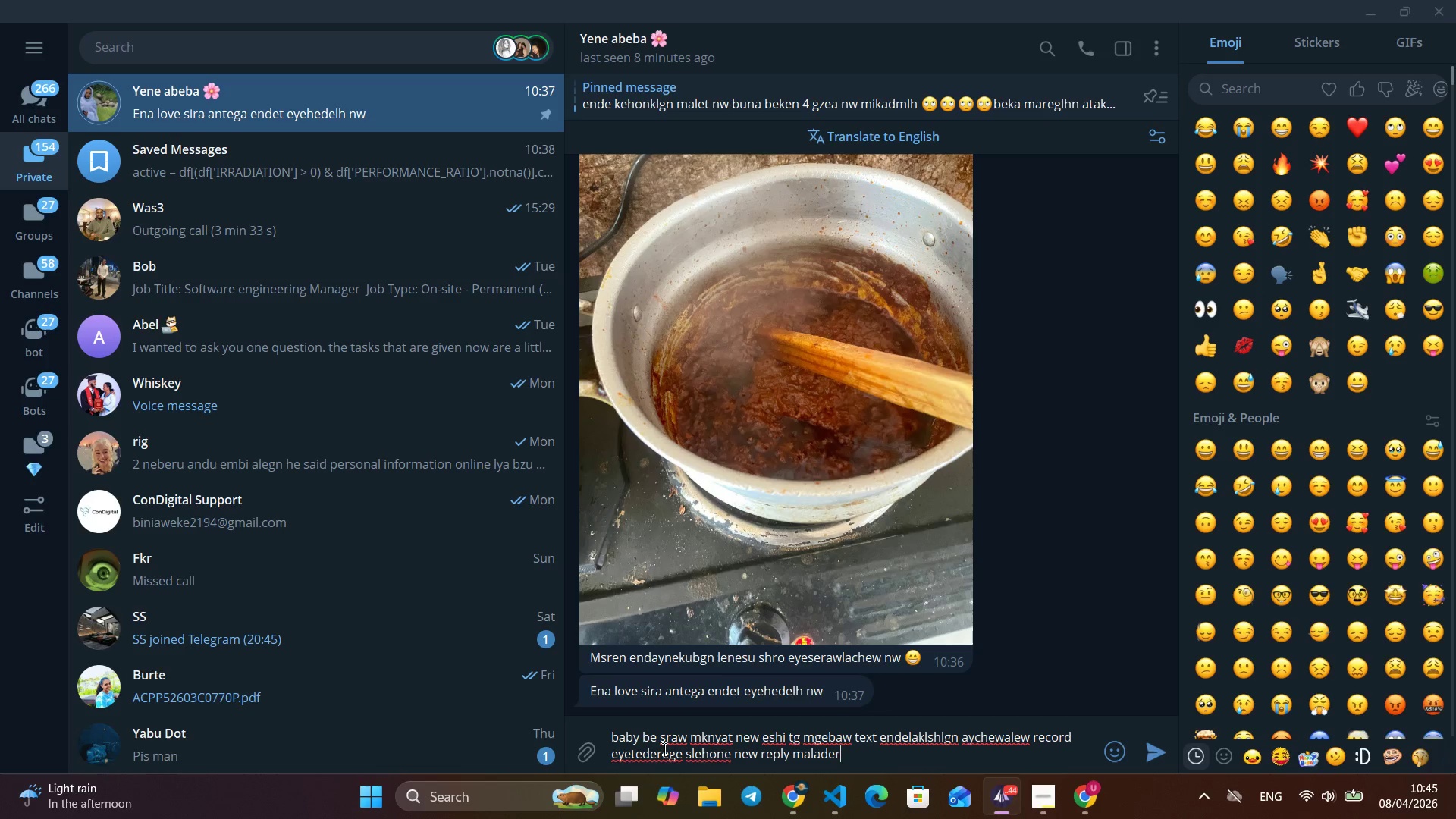 
key(Alt+M)
 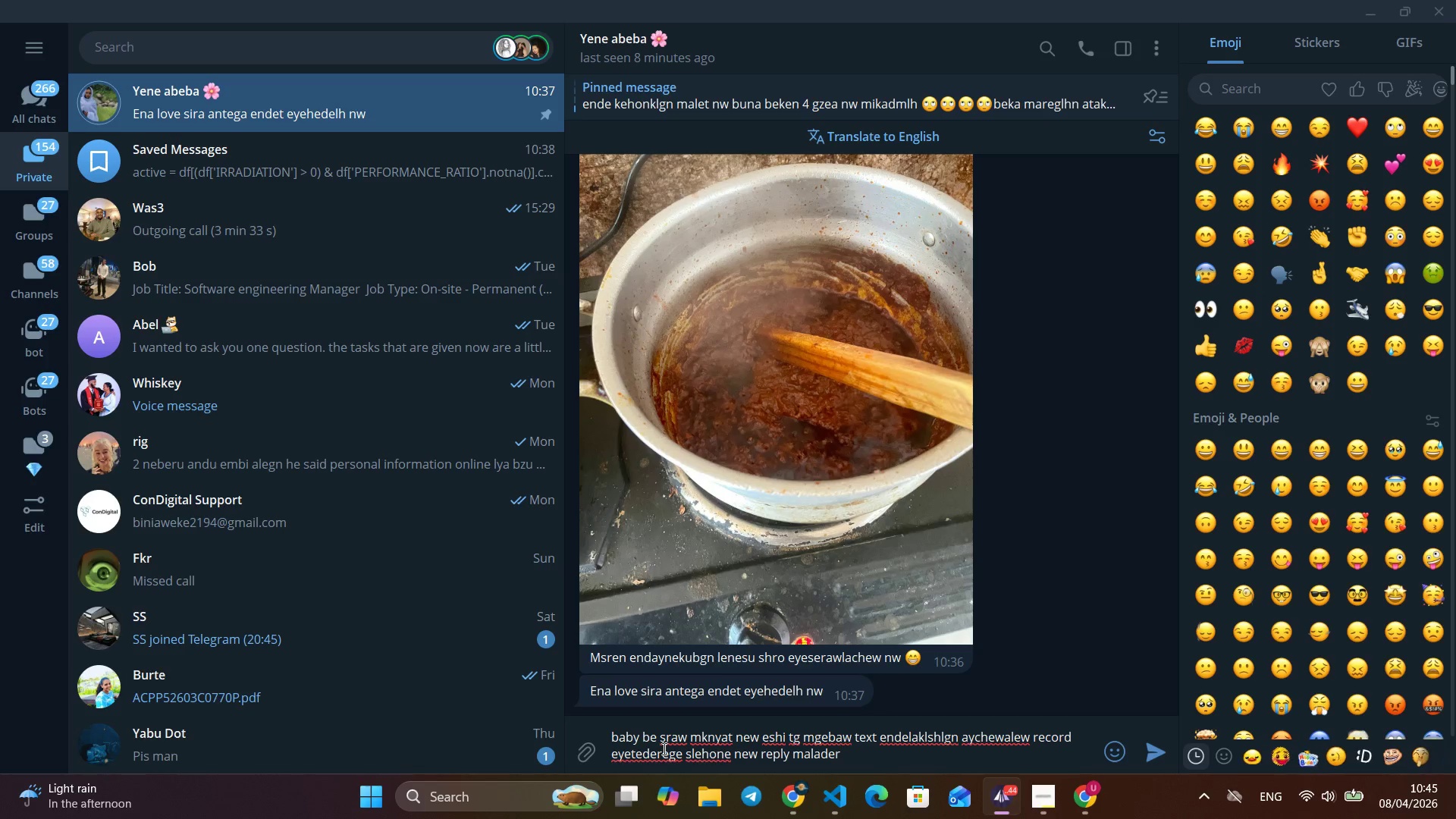 
key(Alt+A)
 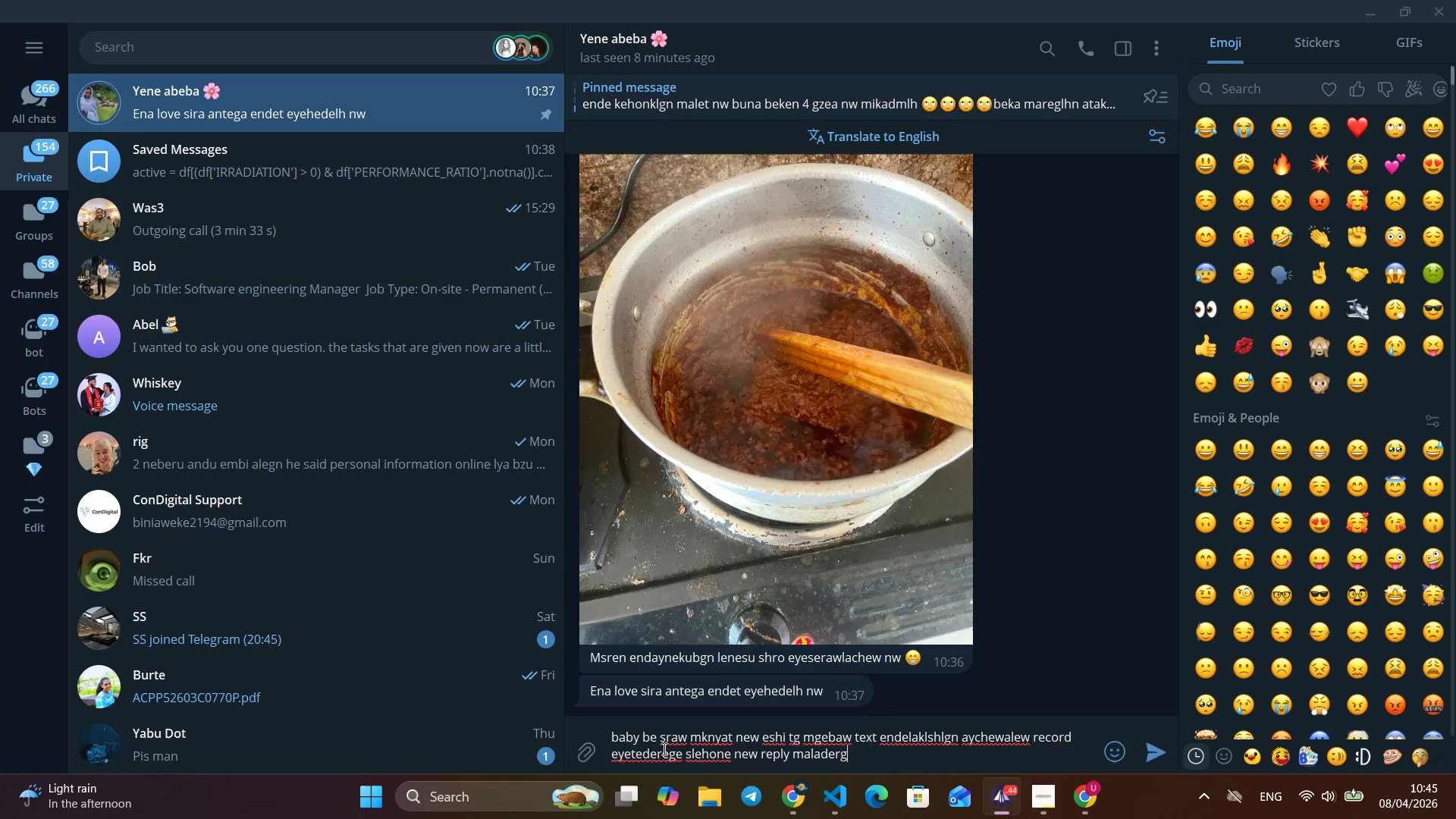 
key(Alt+L)
 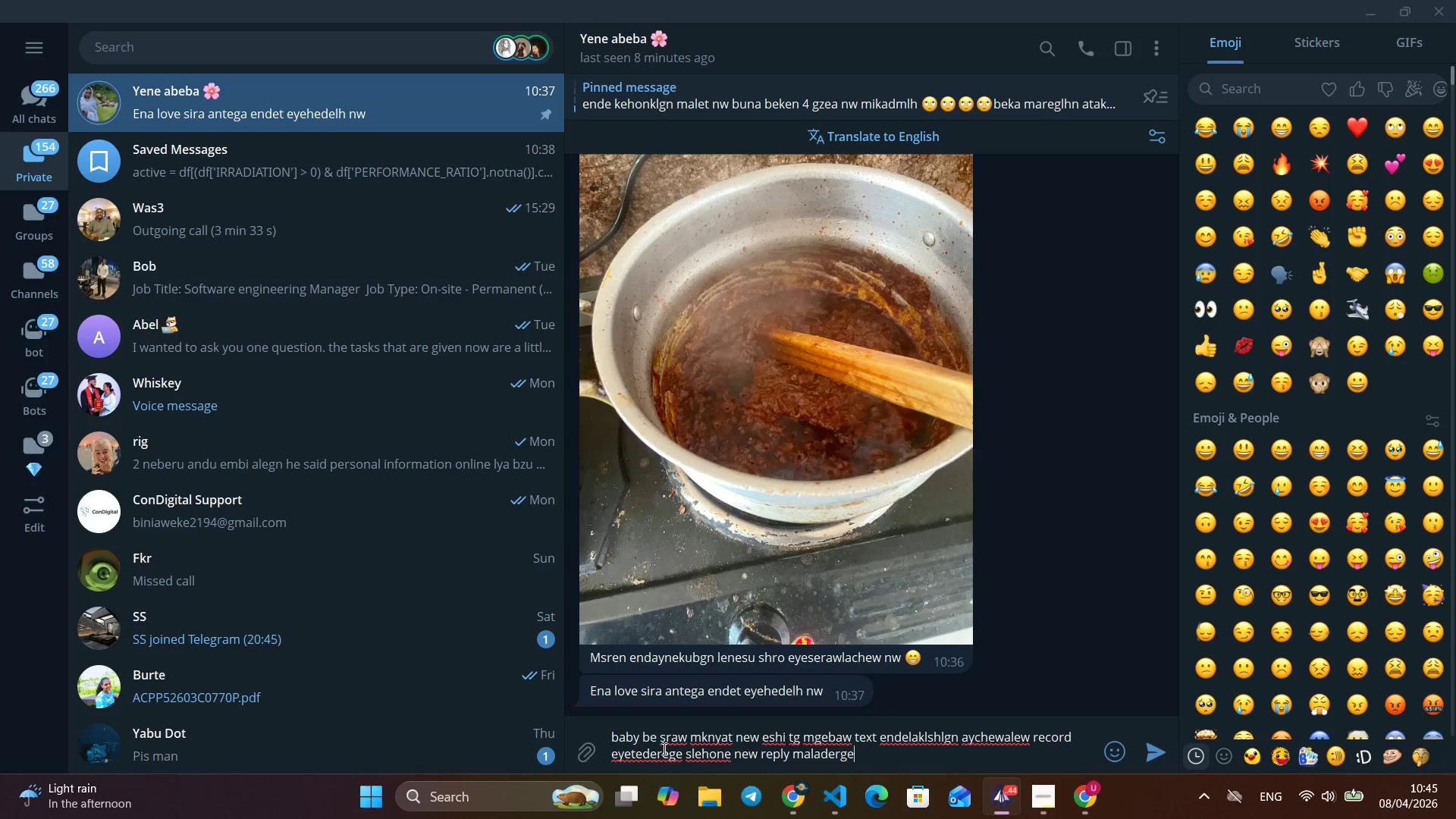 
key(Alt+A)
 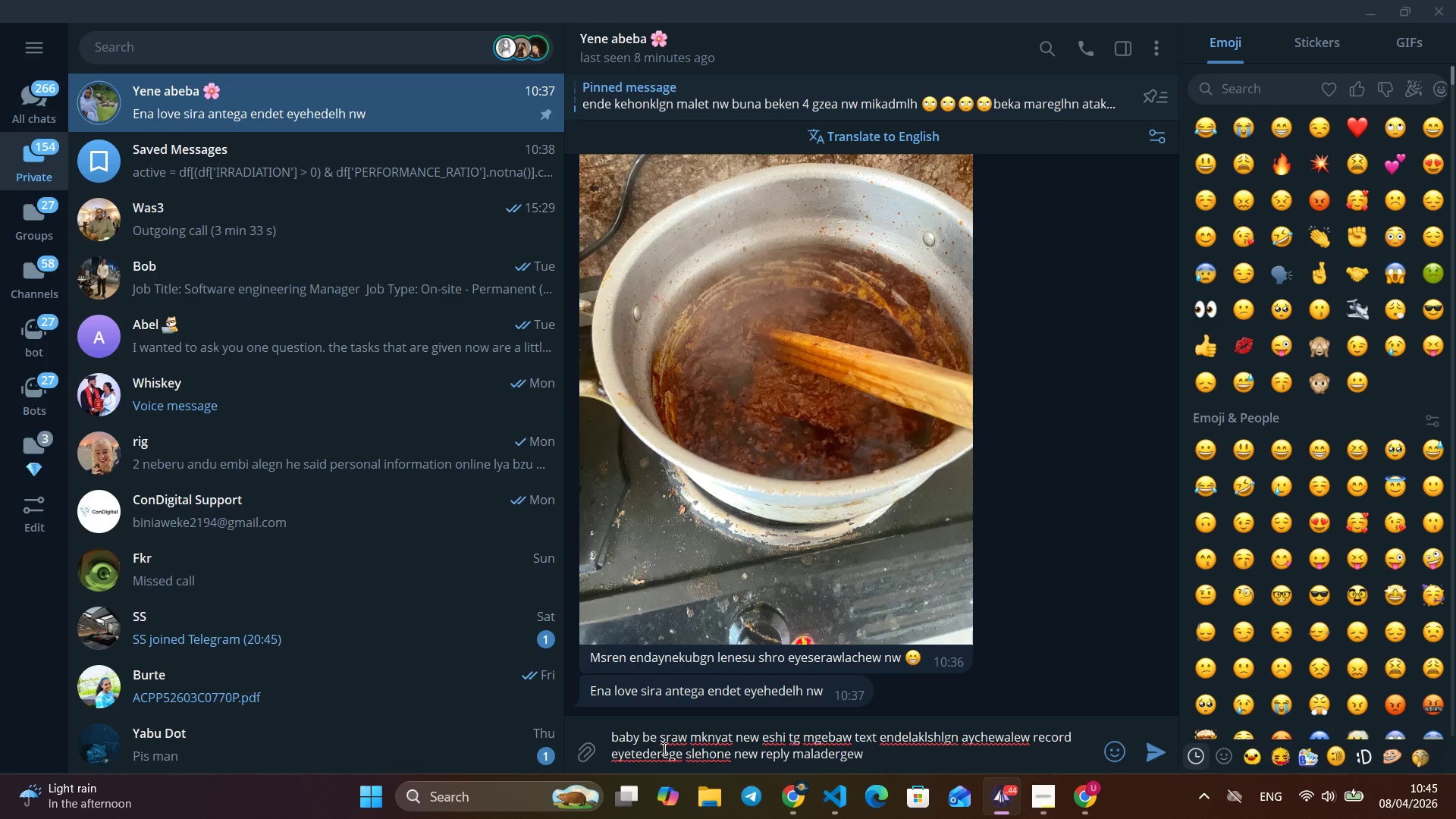 
key(Alt+D)
 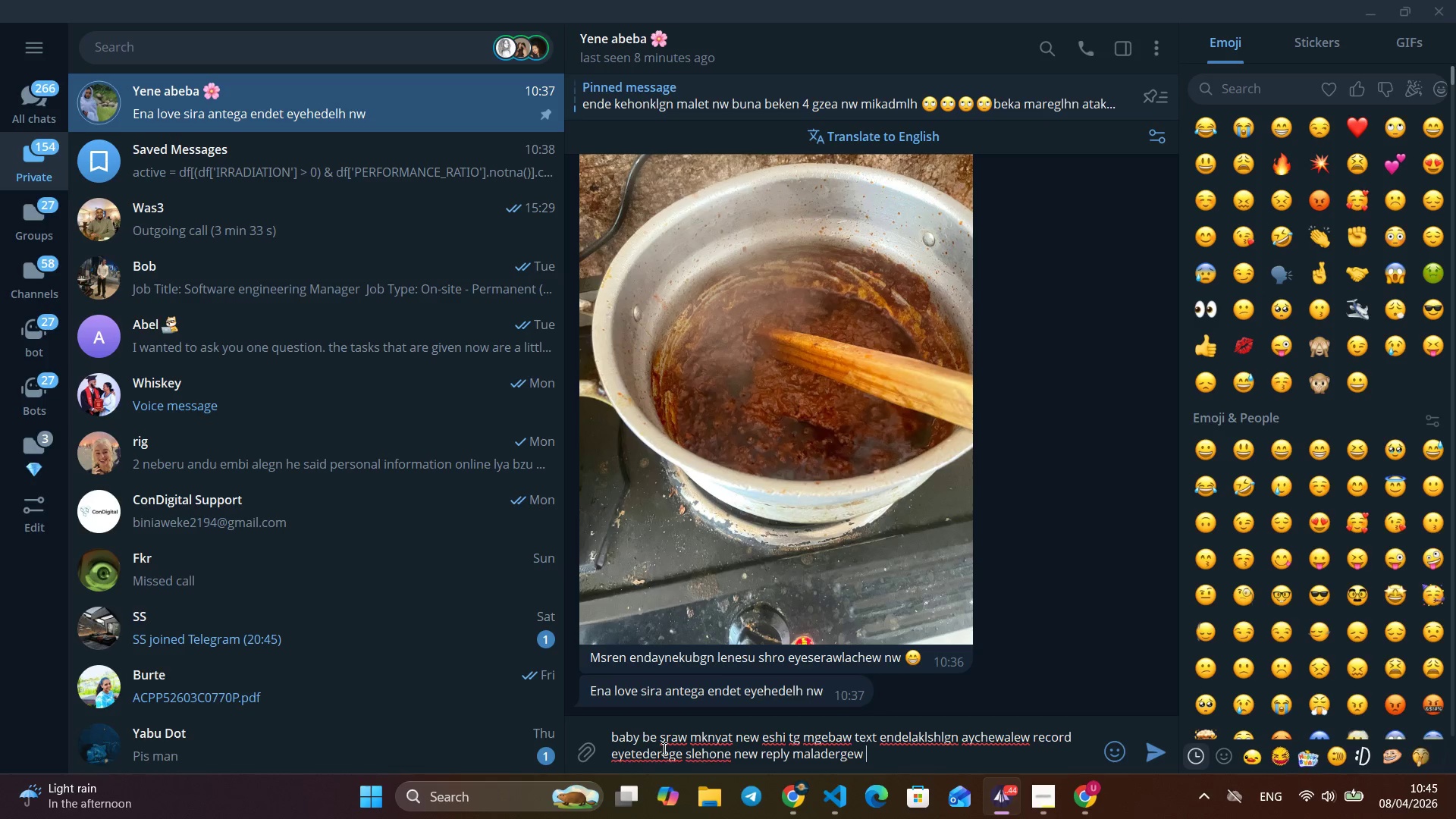 
key(Alt+E)
 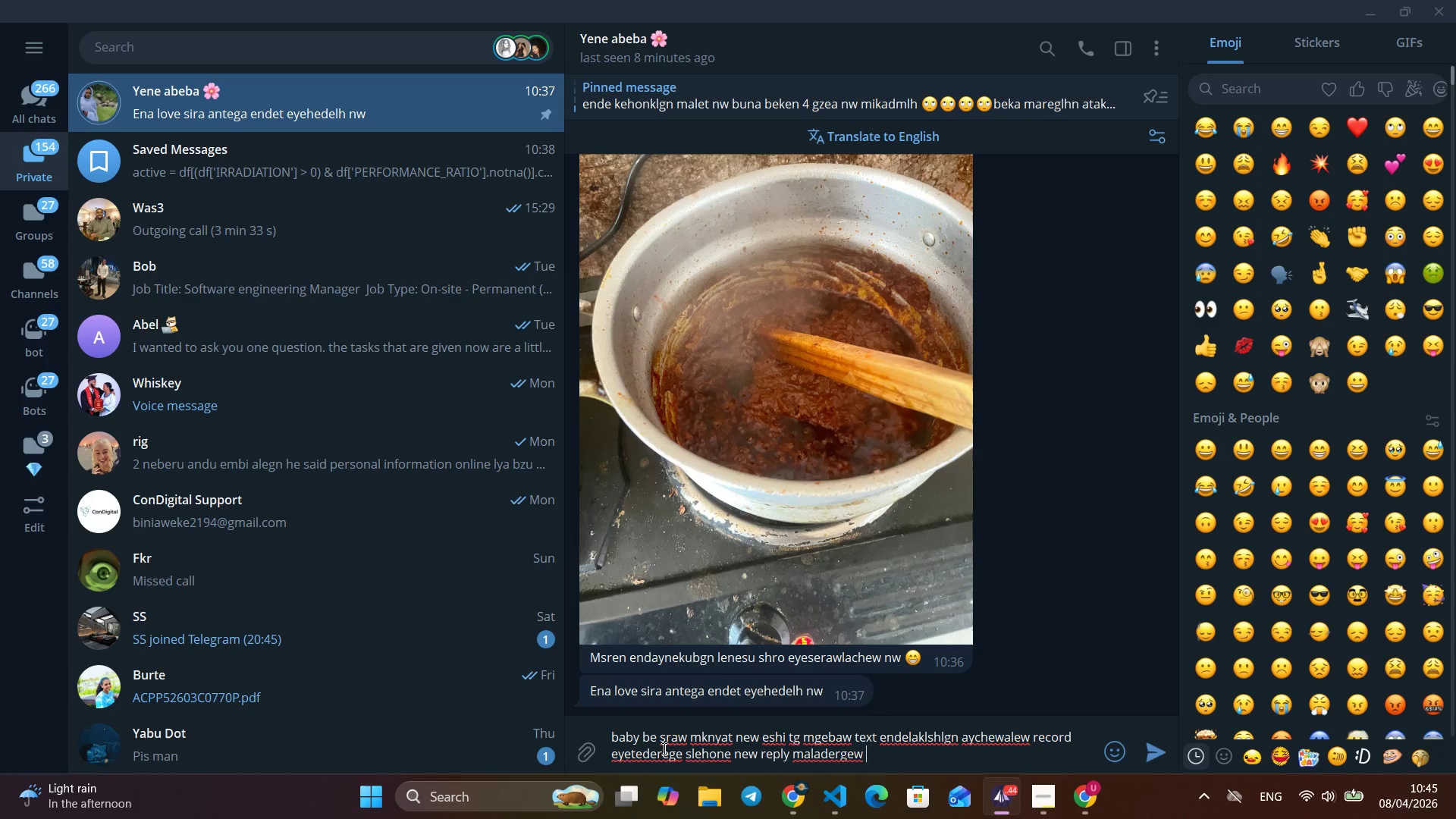 
key(Alt+R)
 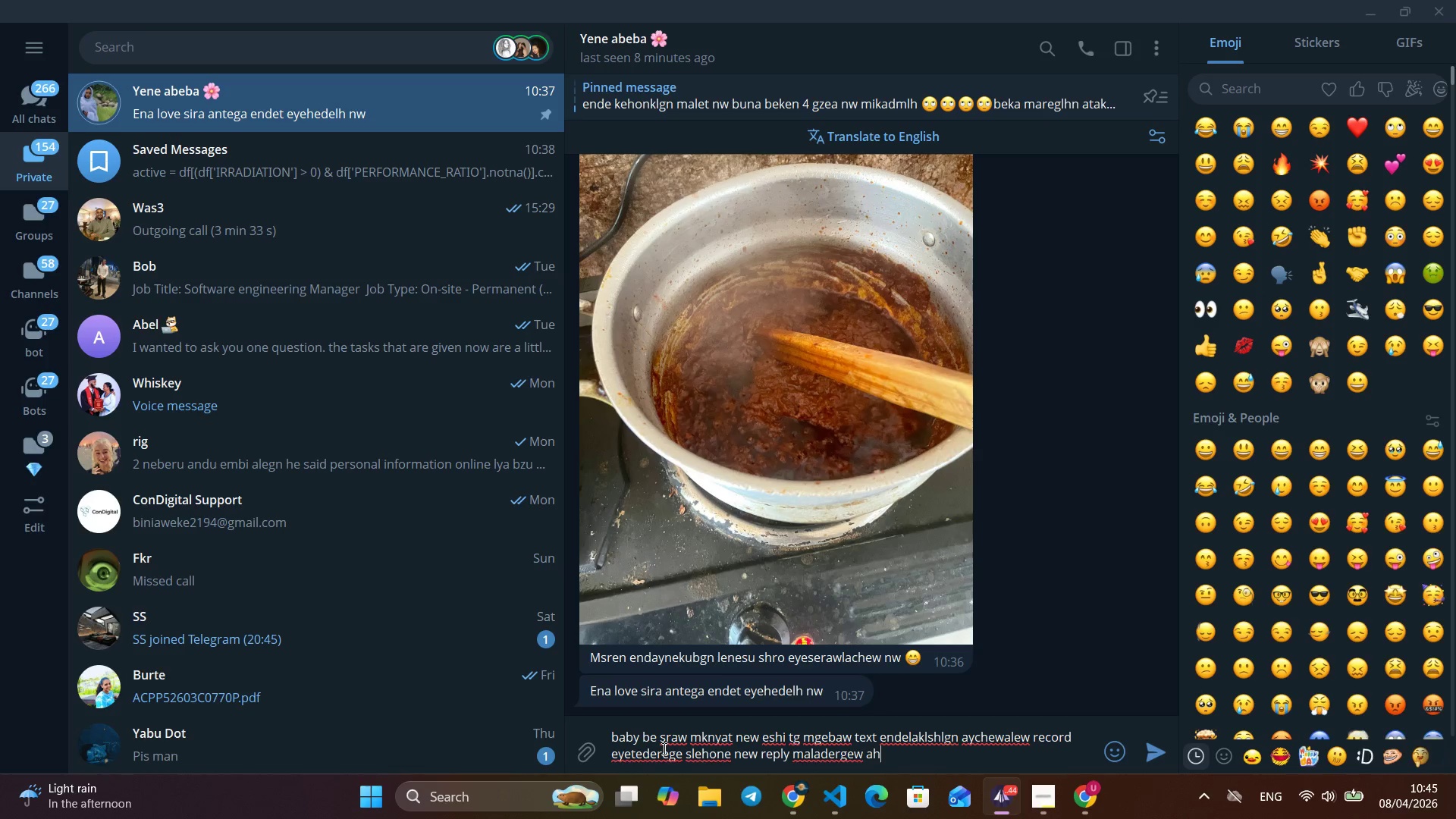 
key(Alt+G)
 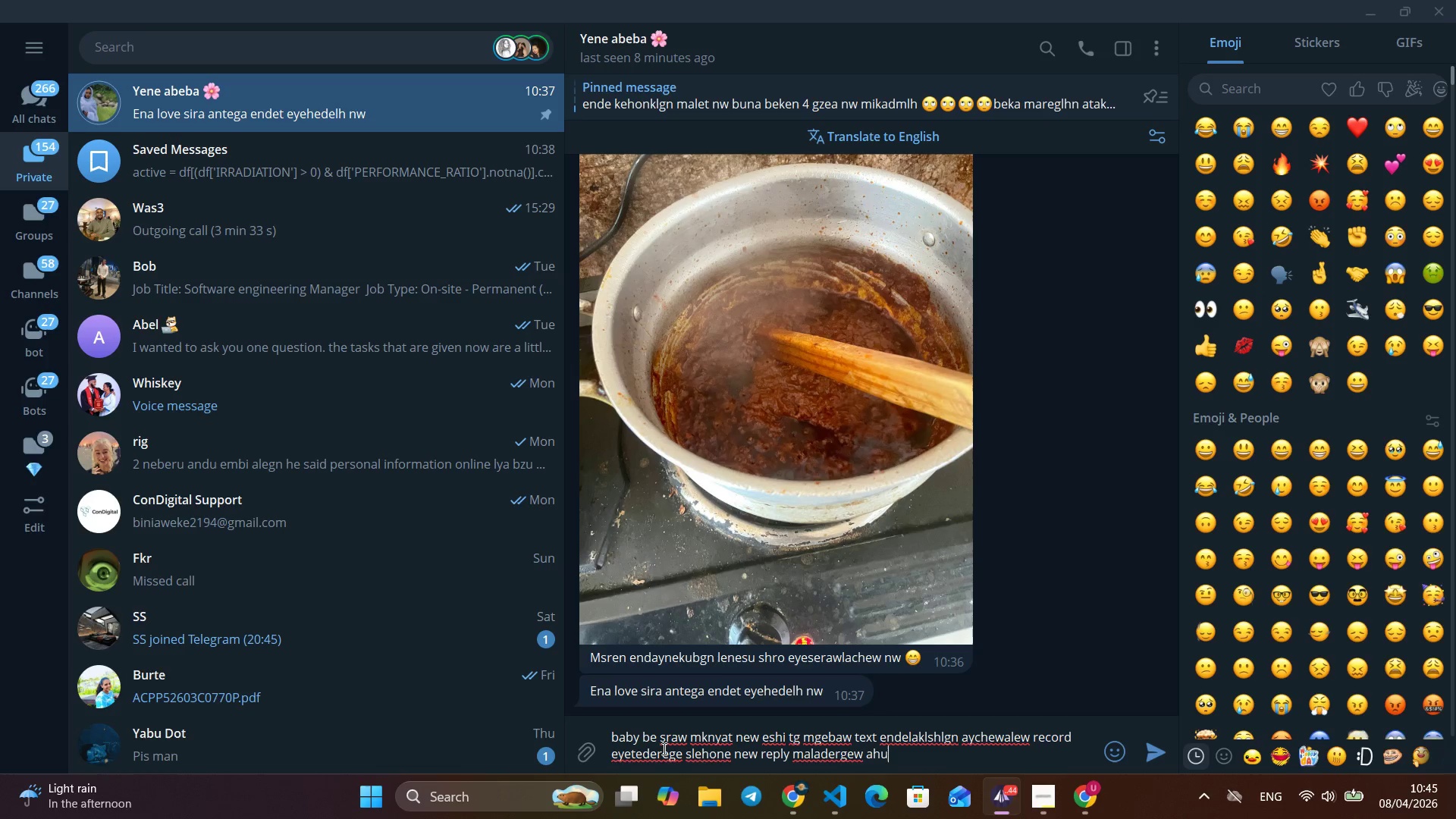 
key(Alt+E)
 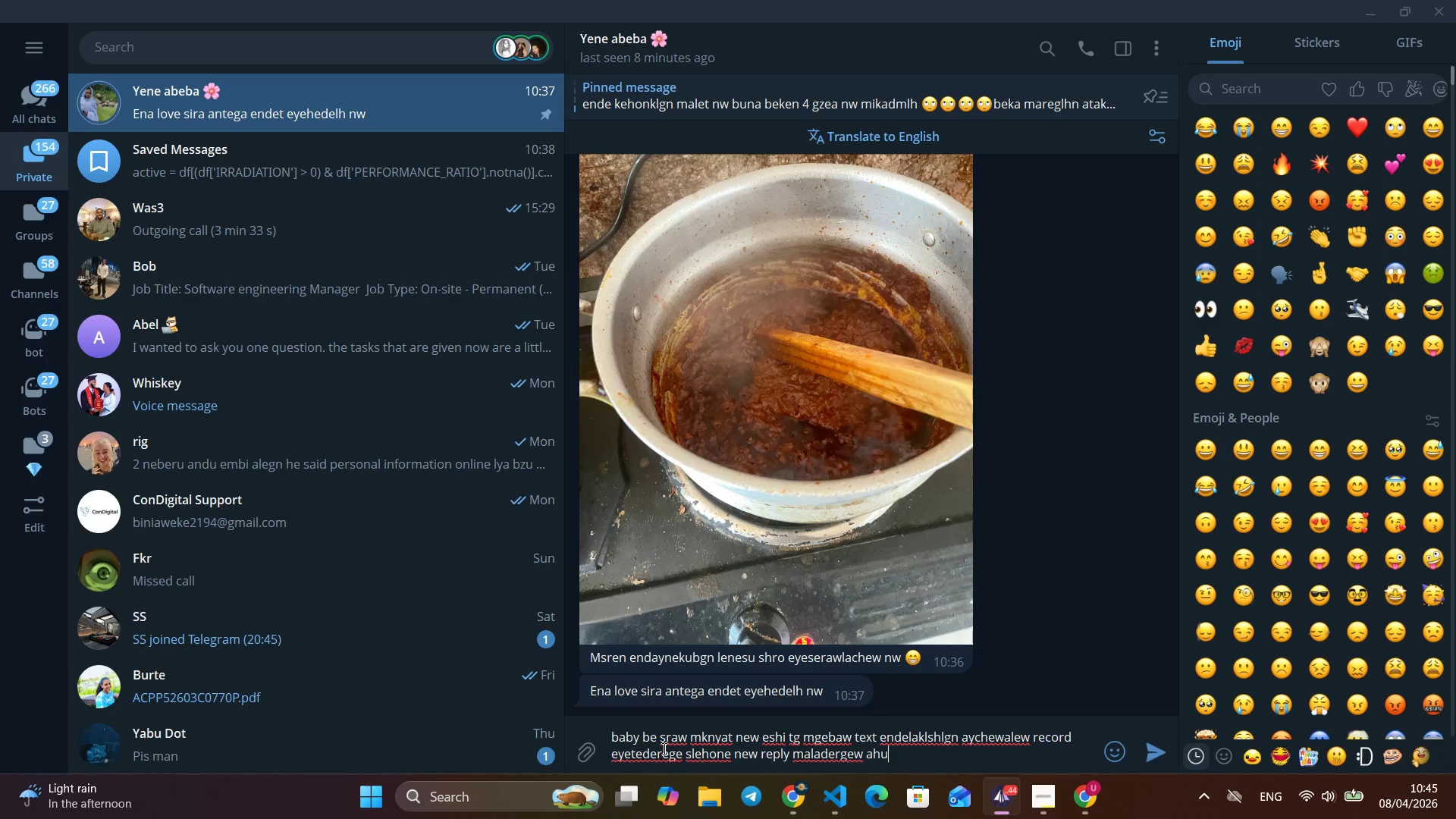 
key(Alt+W)
 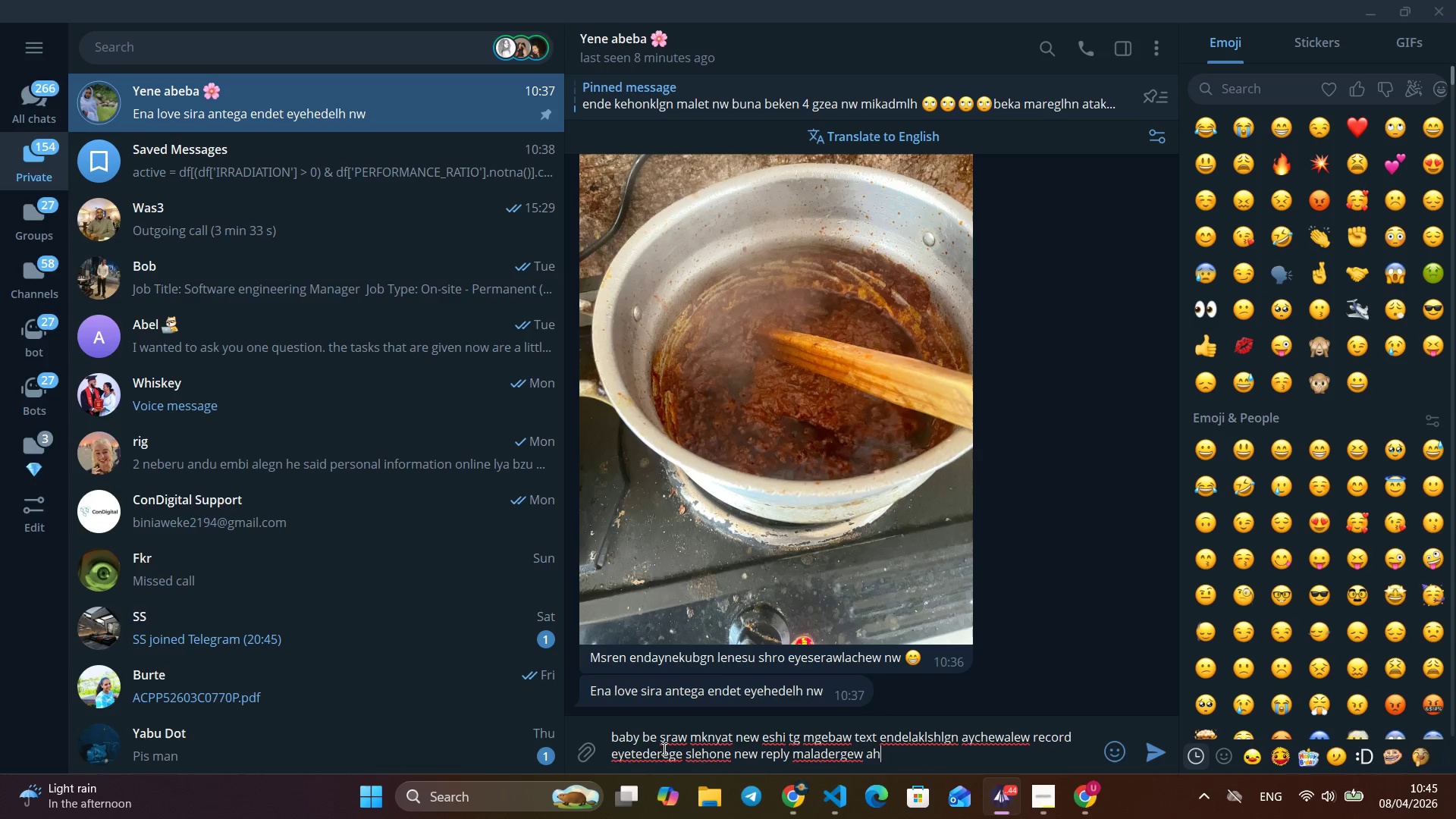 
key(Alt+Space)
 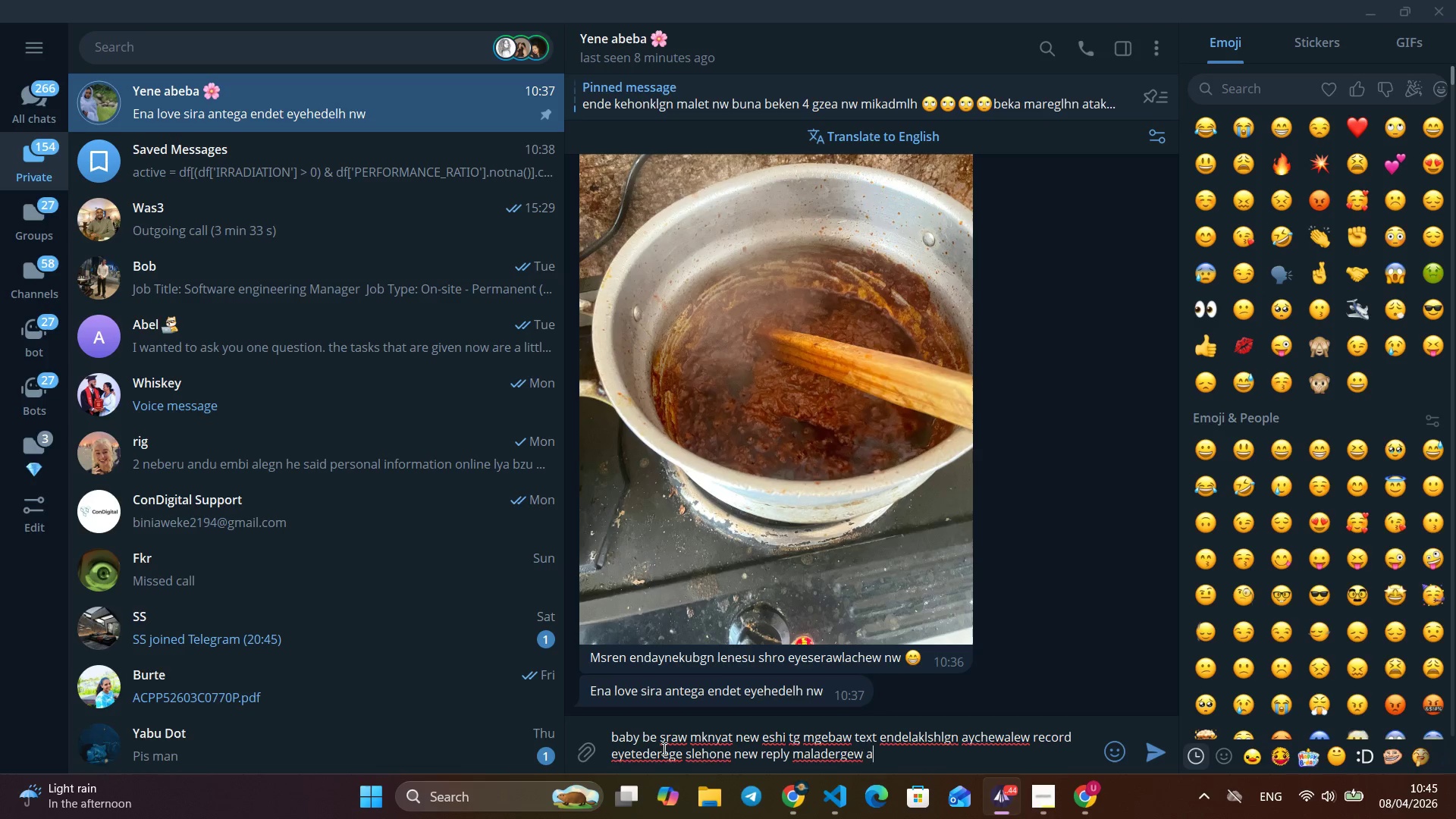 
key(Alt+A)
 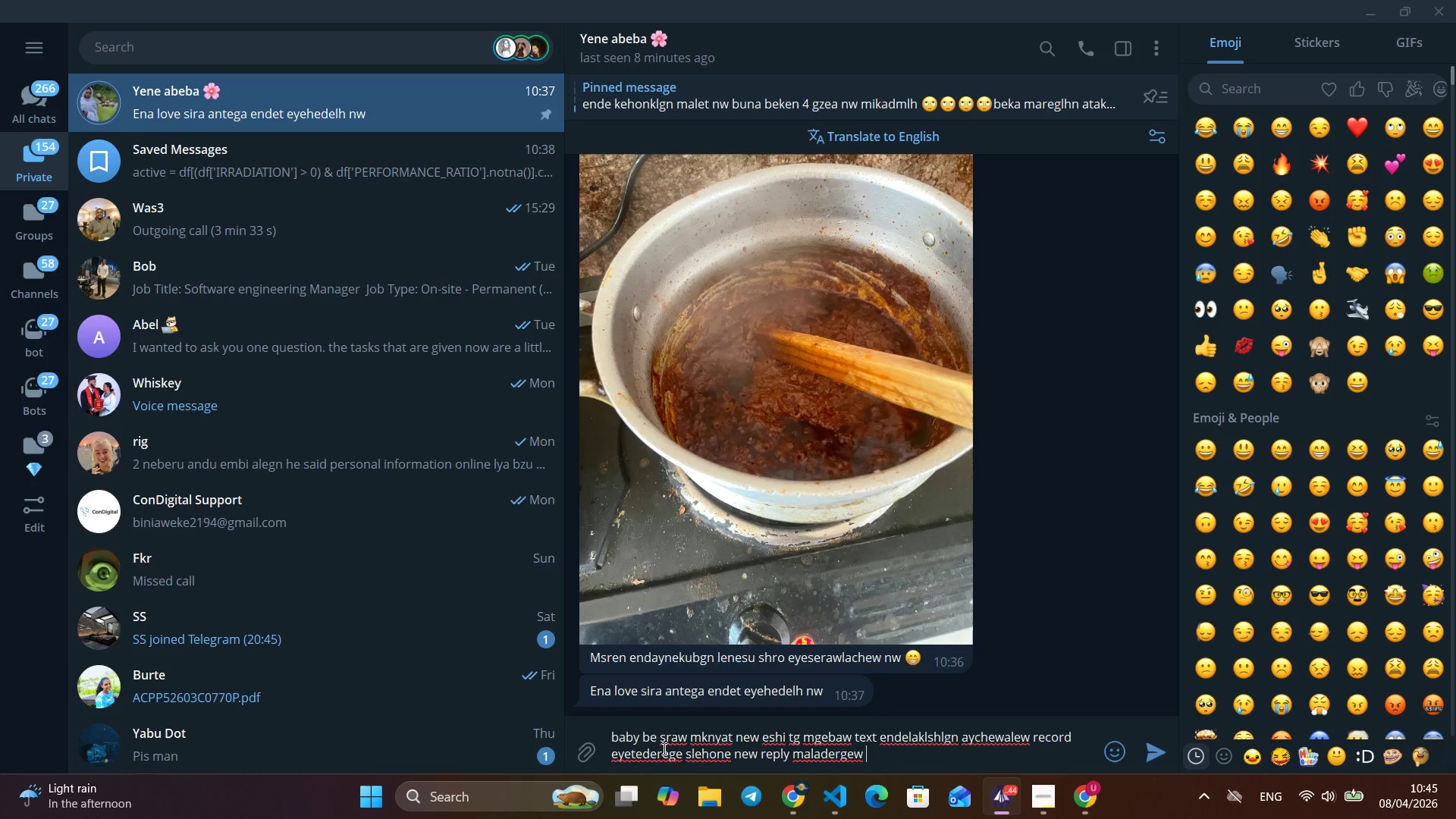 
key(Alt+H)
 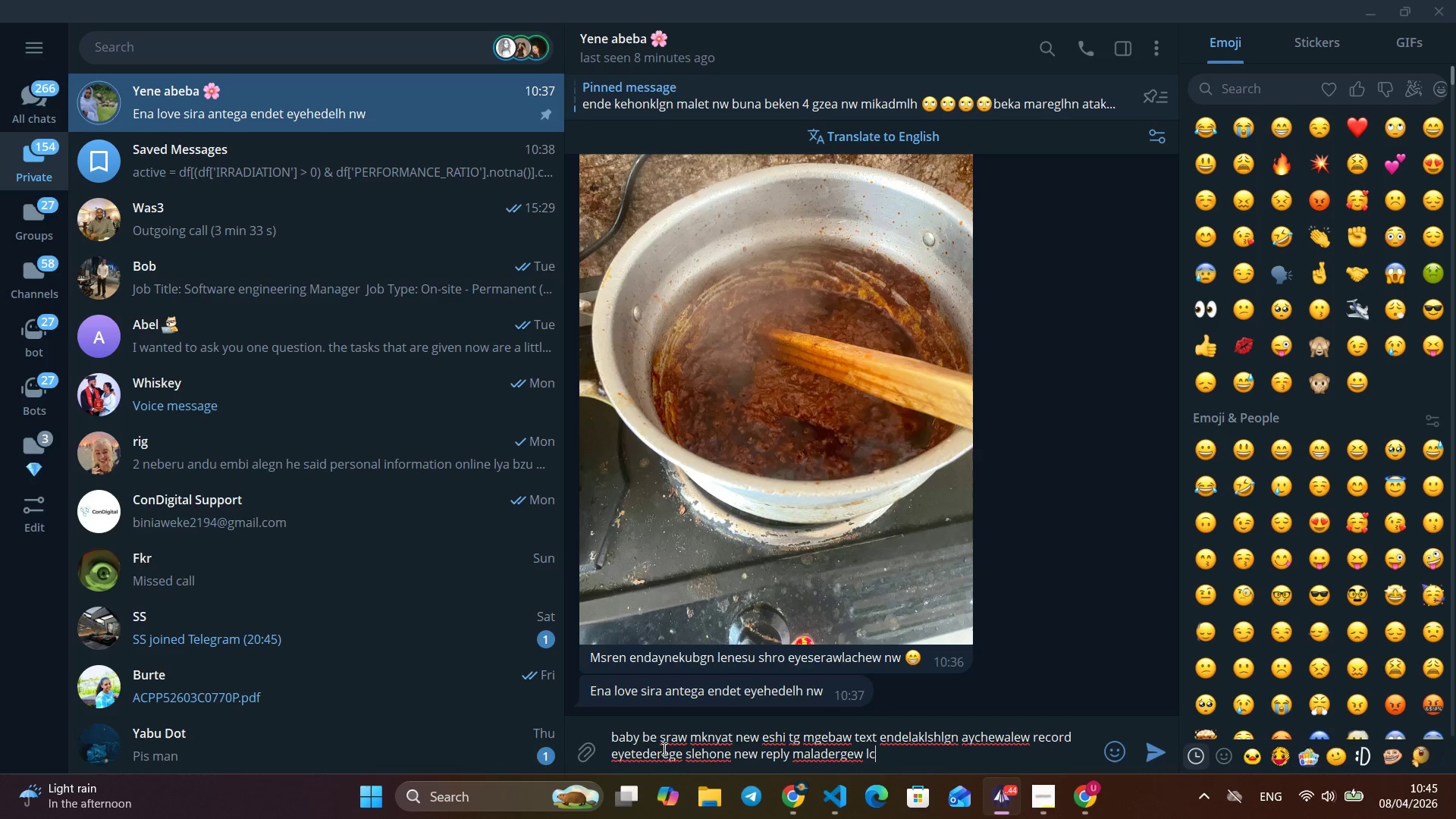 
key(Alt+U)
 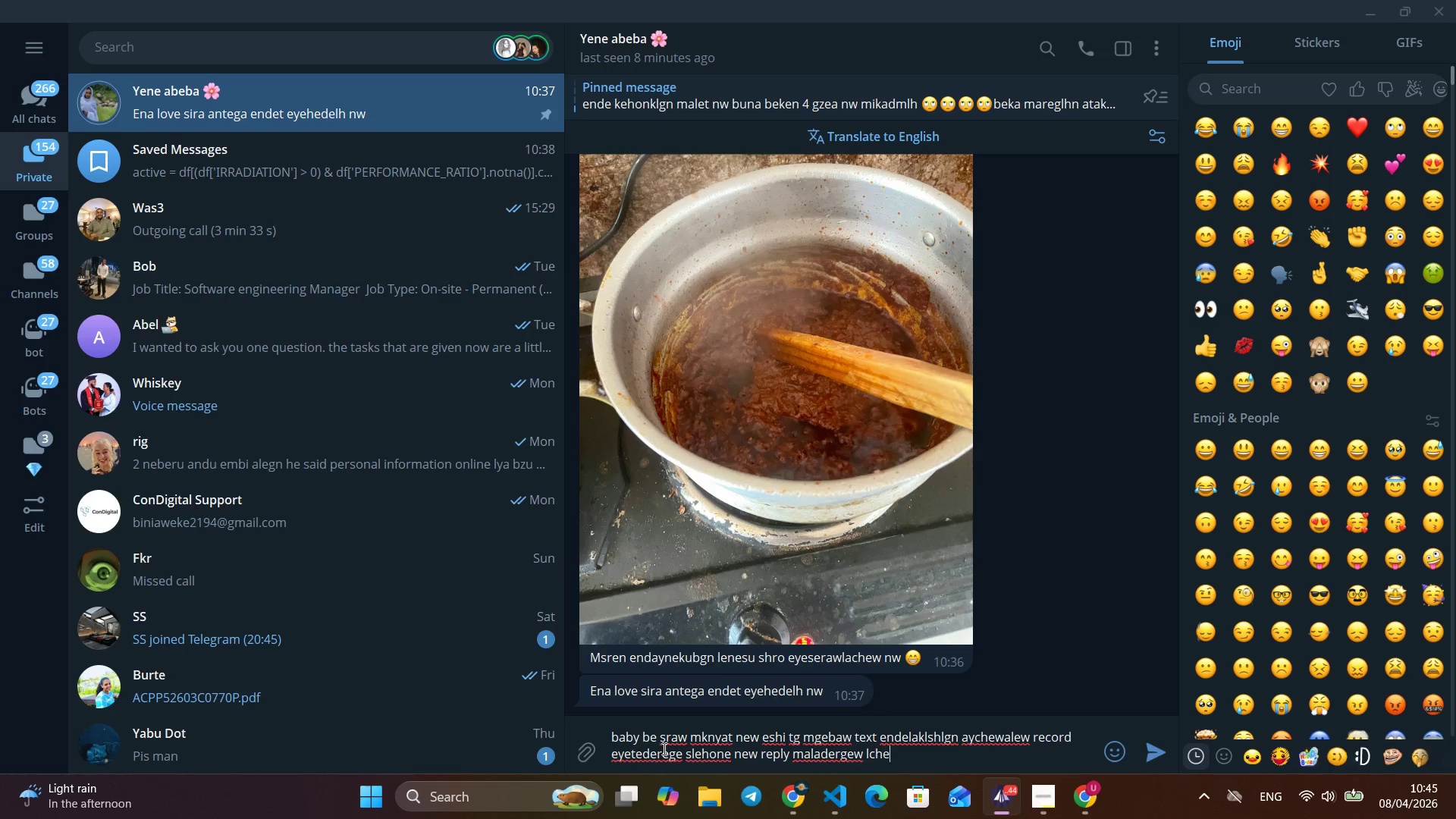 
key(Alt+Backspace)
 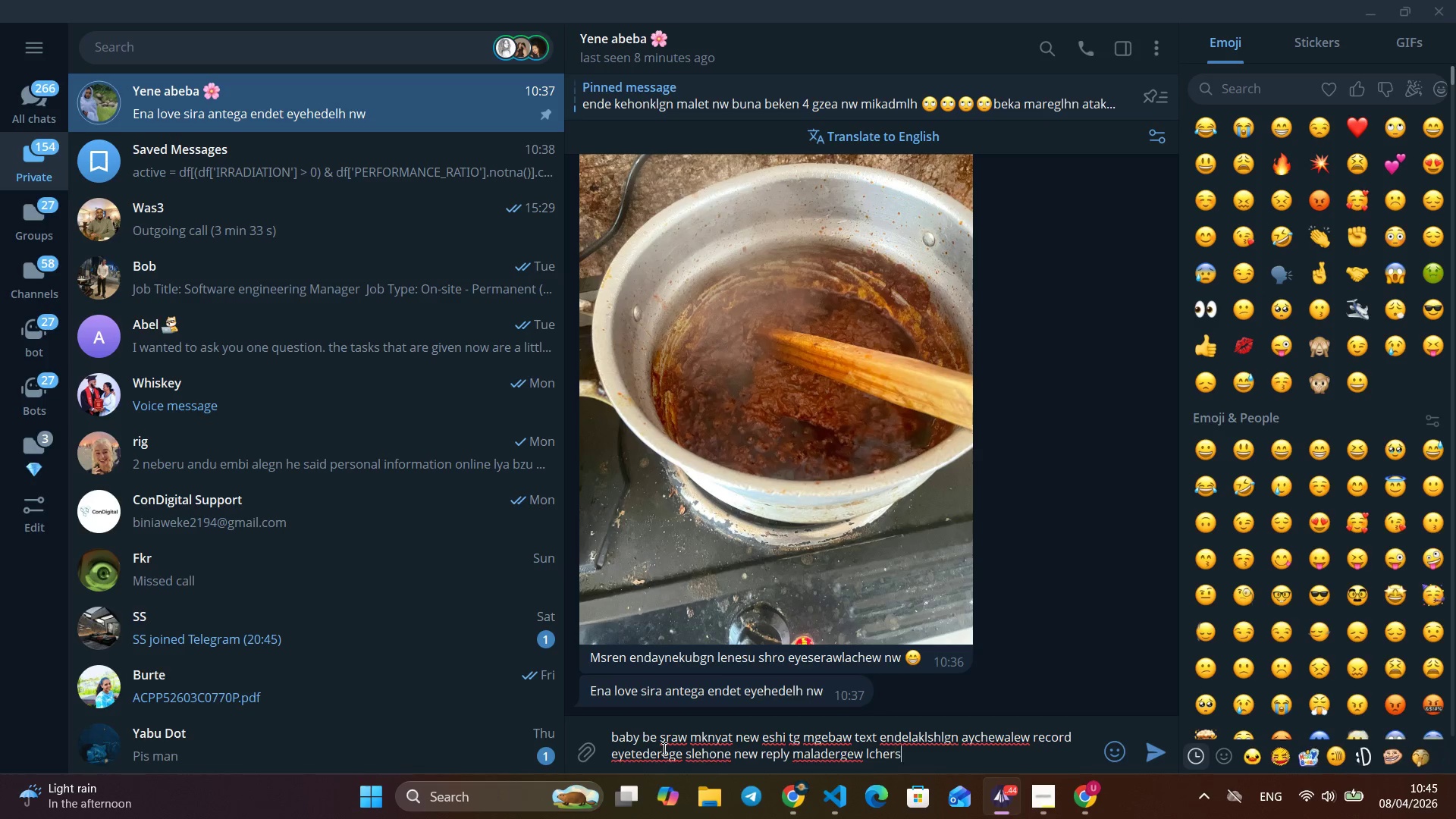 
key(Alt+Backspace)
 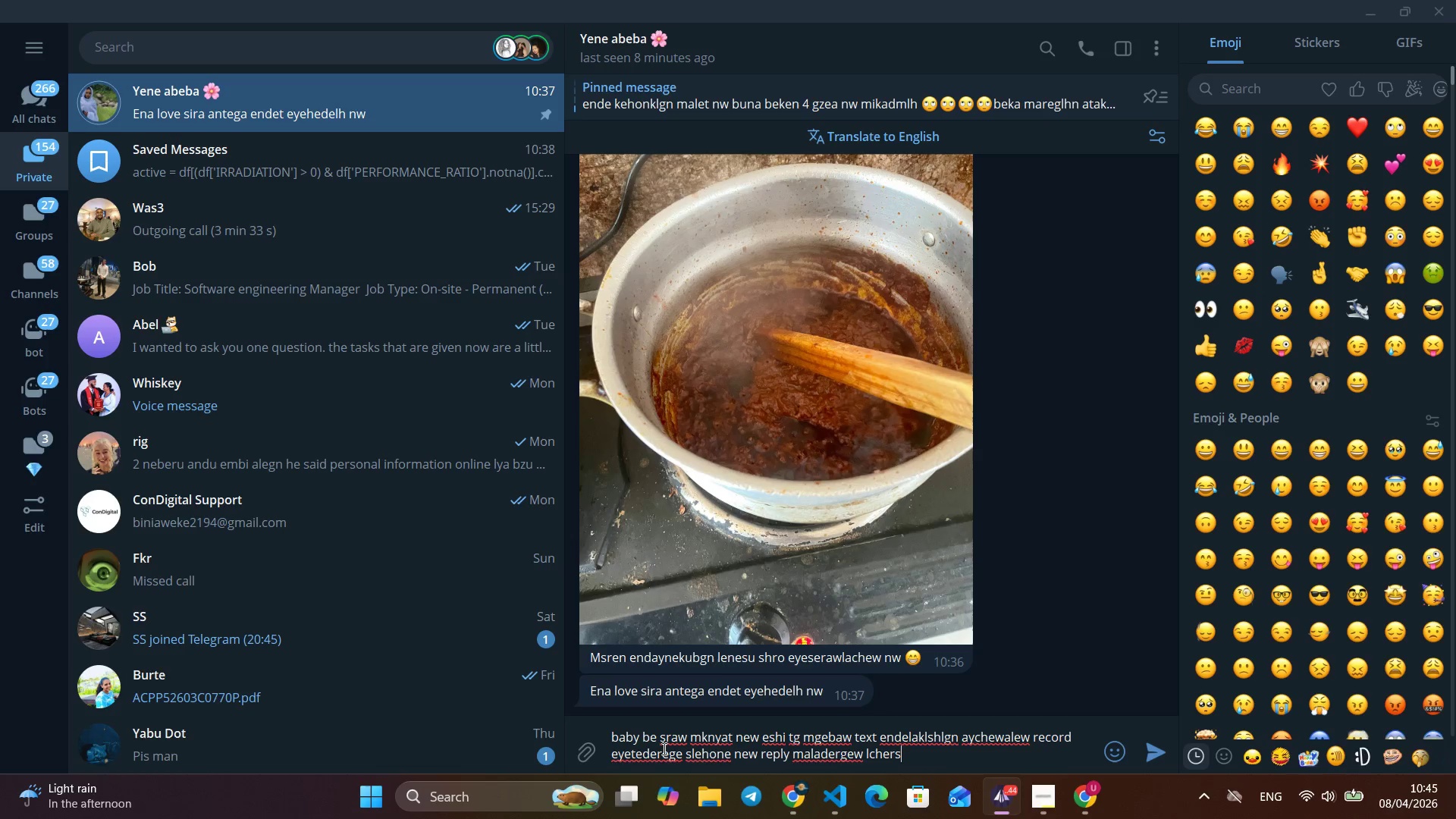 
key(Alt+Backspace)
 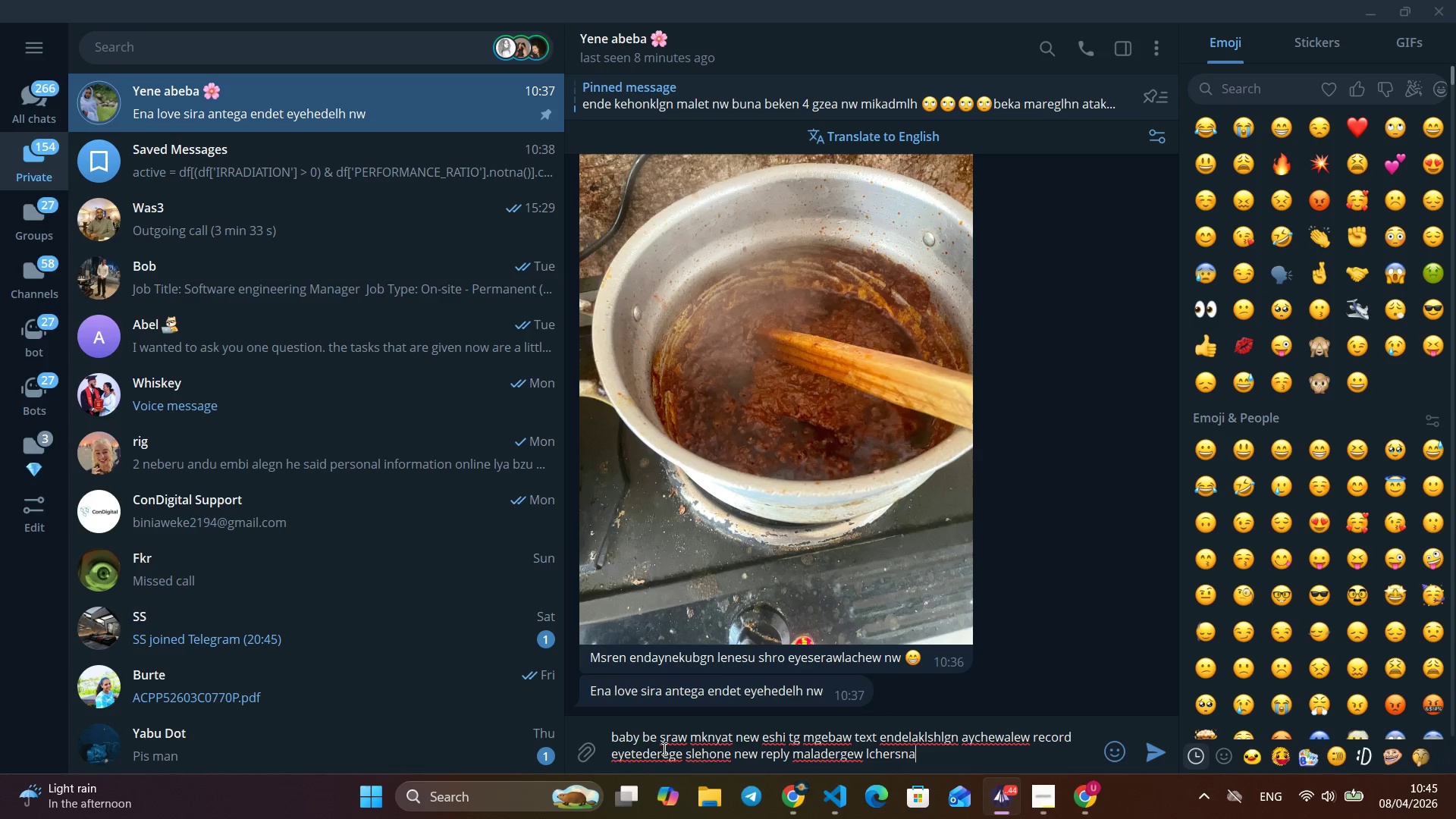 
key(Alt+L)
 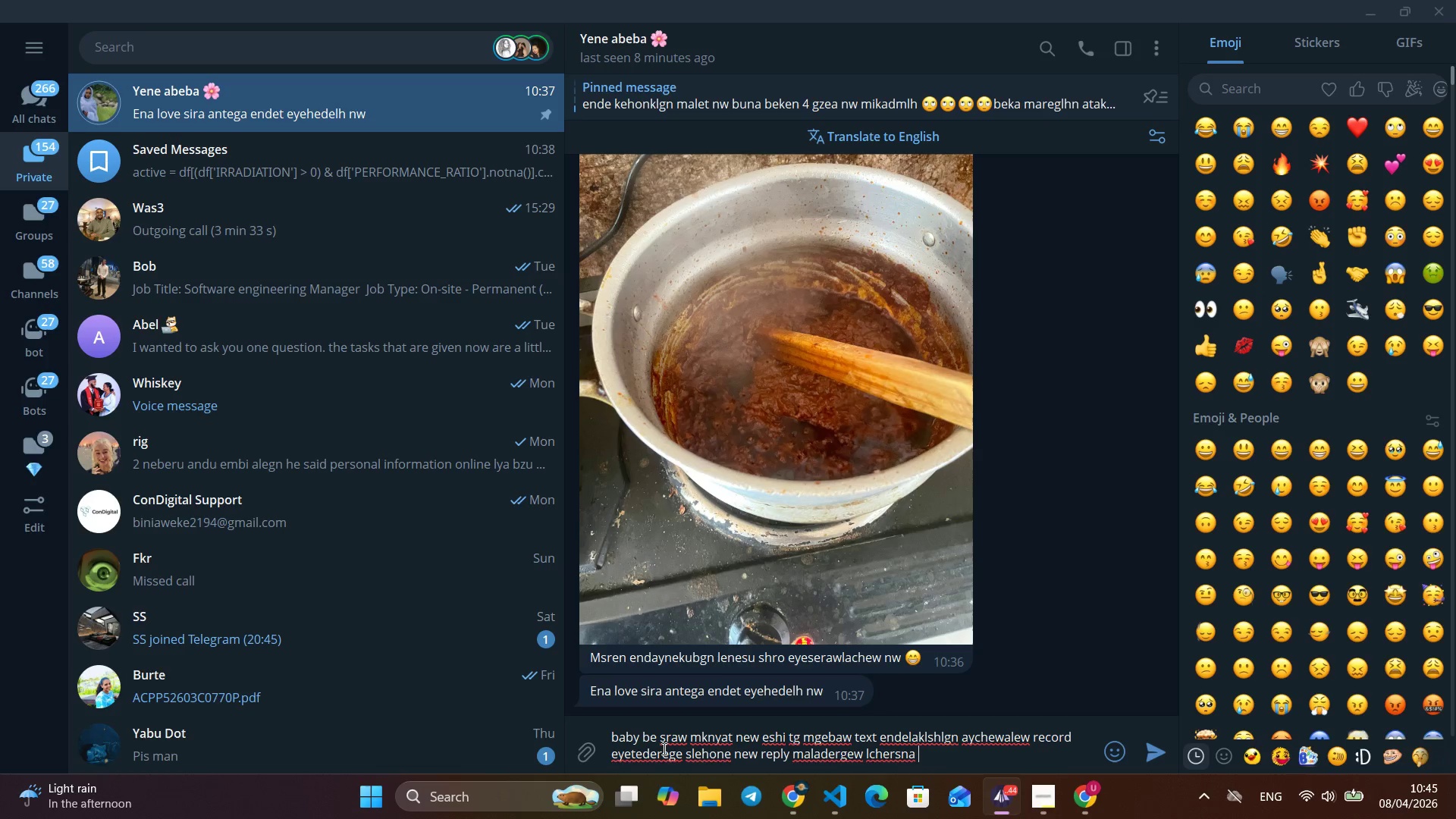 
key(Alt+C)
 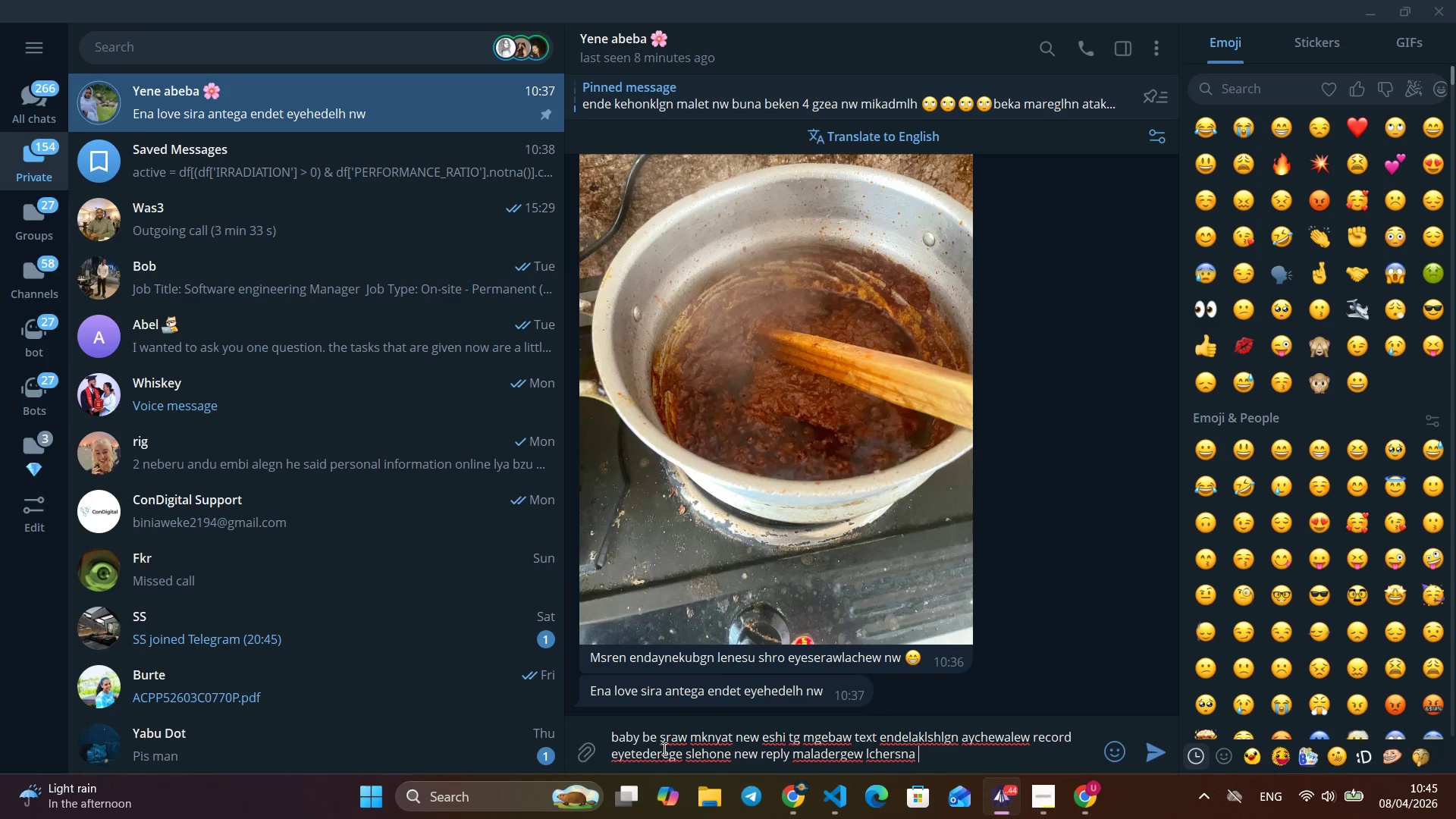 
key(Alt+H)
 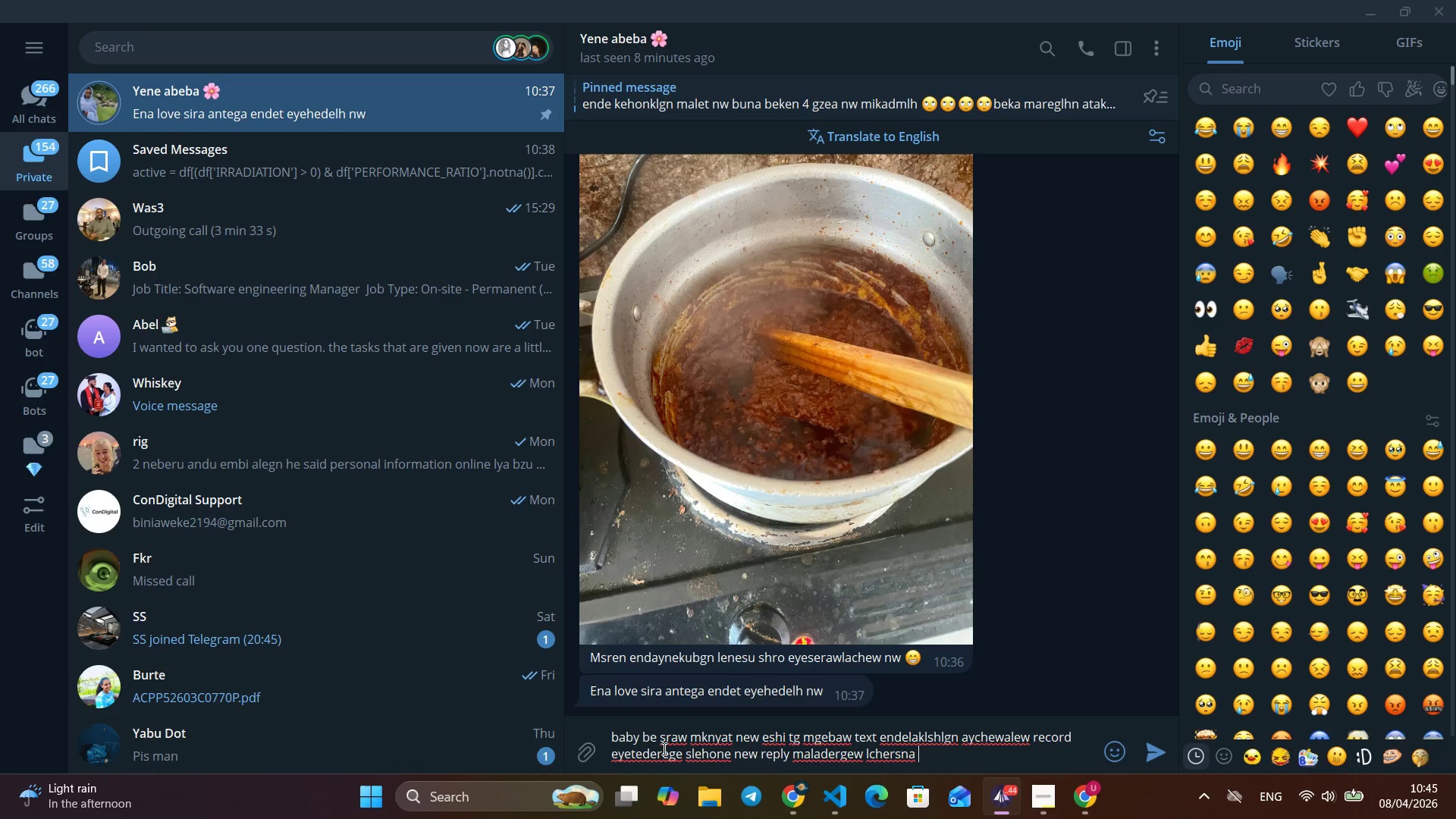 
key(Alt+E)
 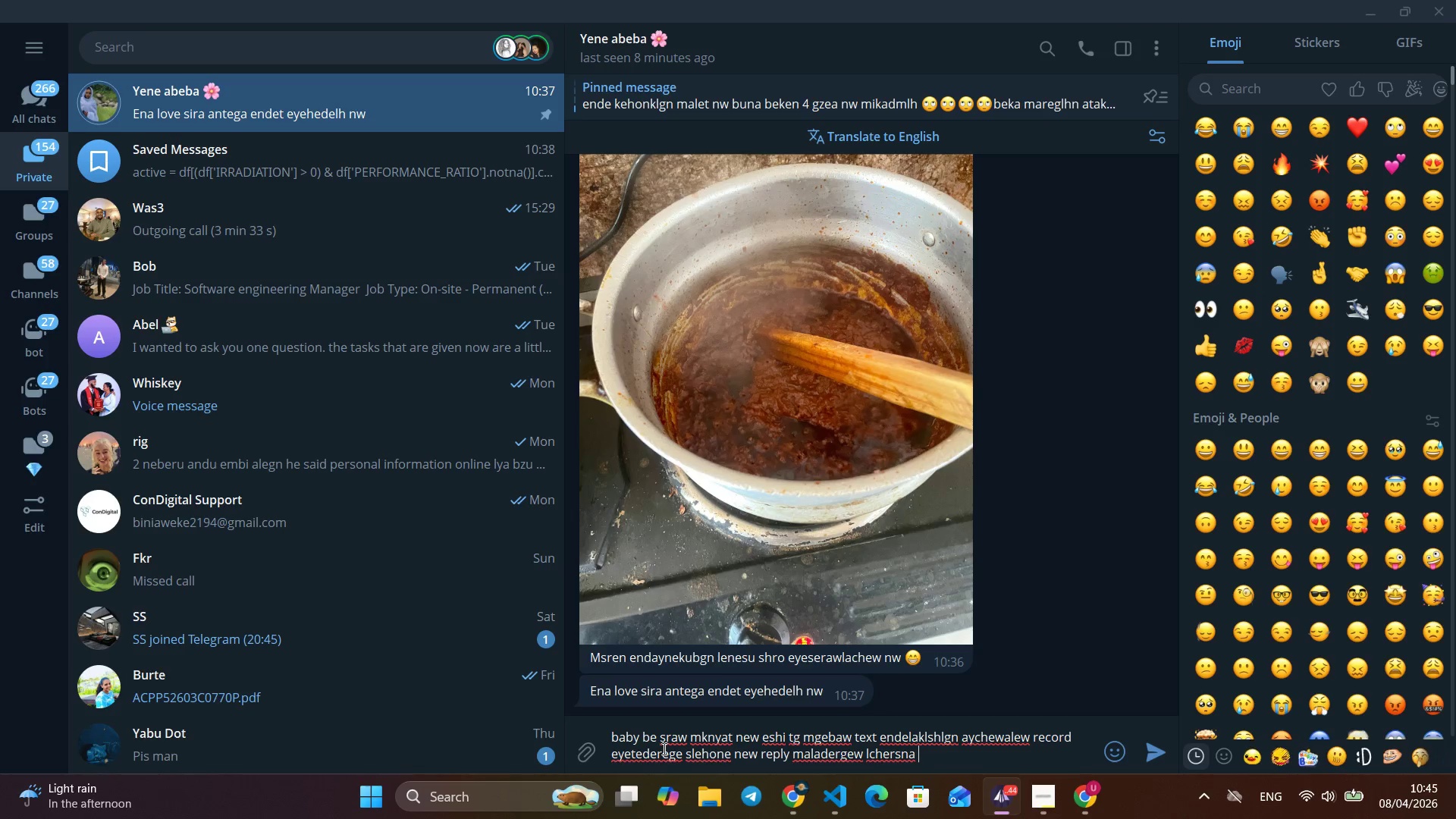 
key(Alt+R)
 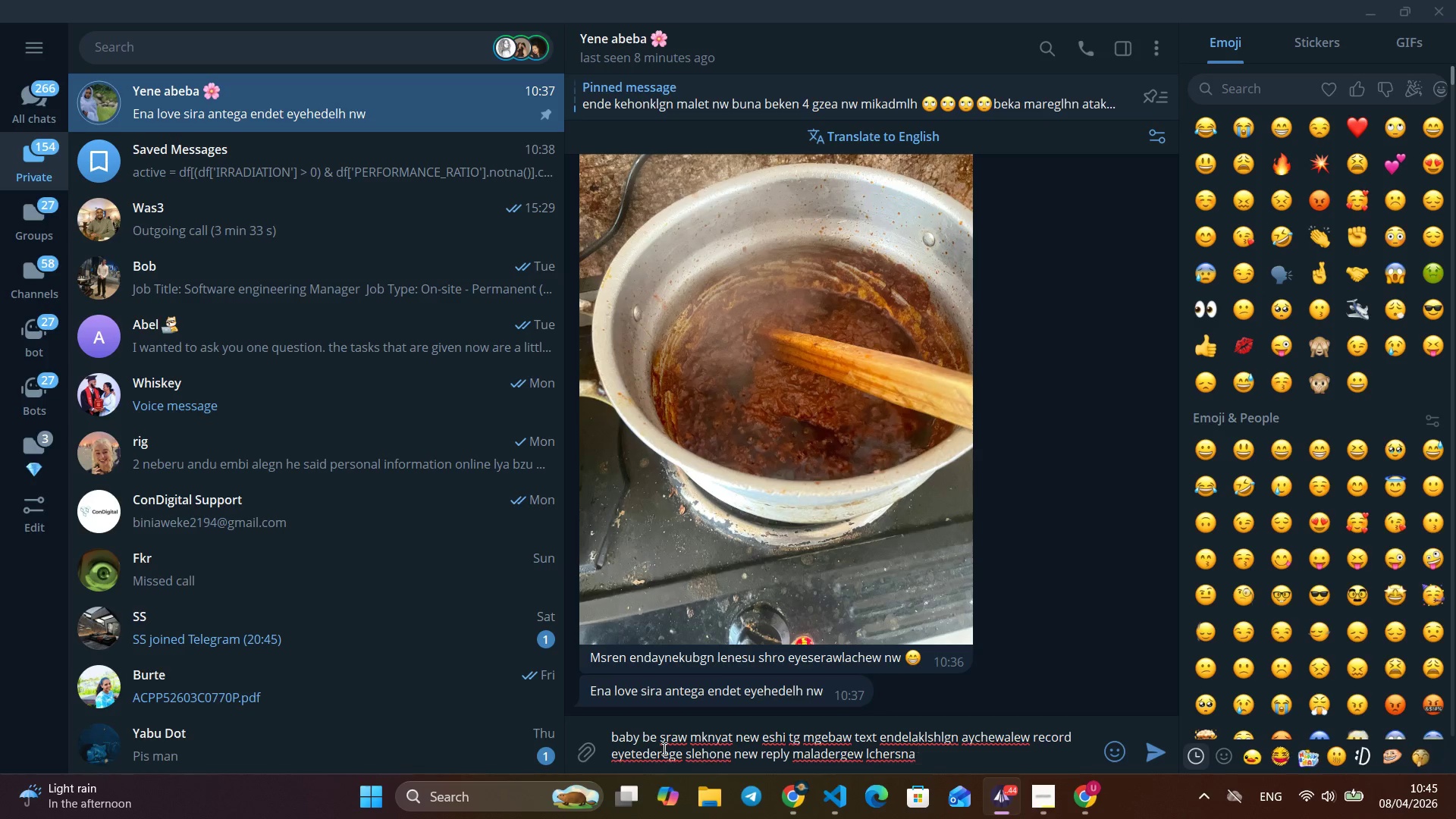 
key(Alt+S)
 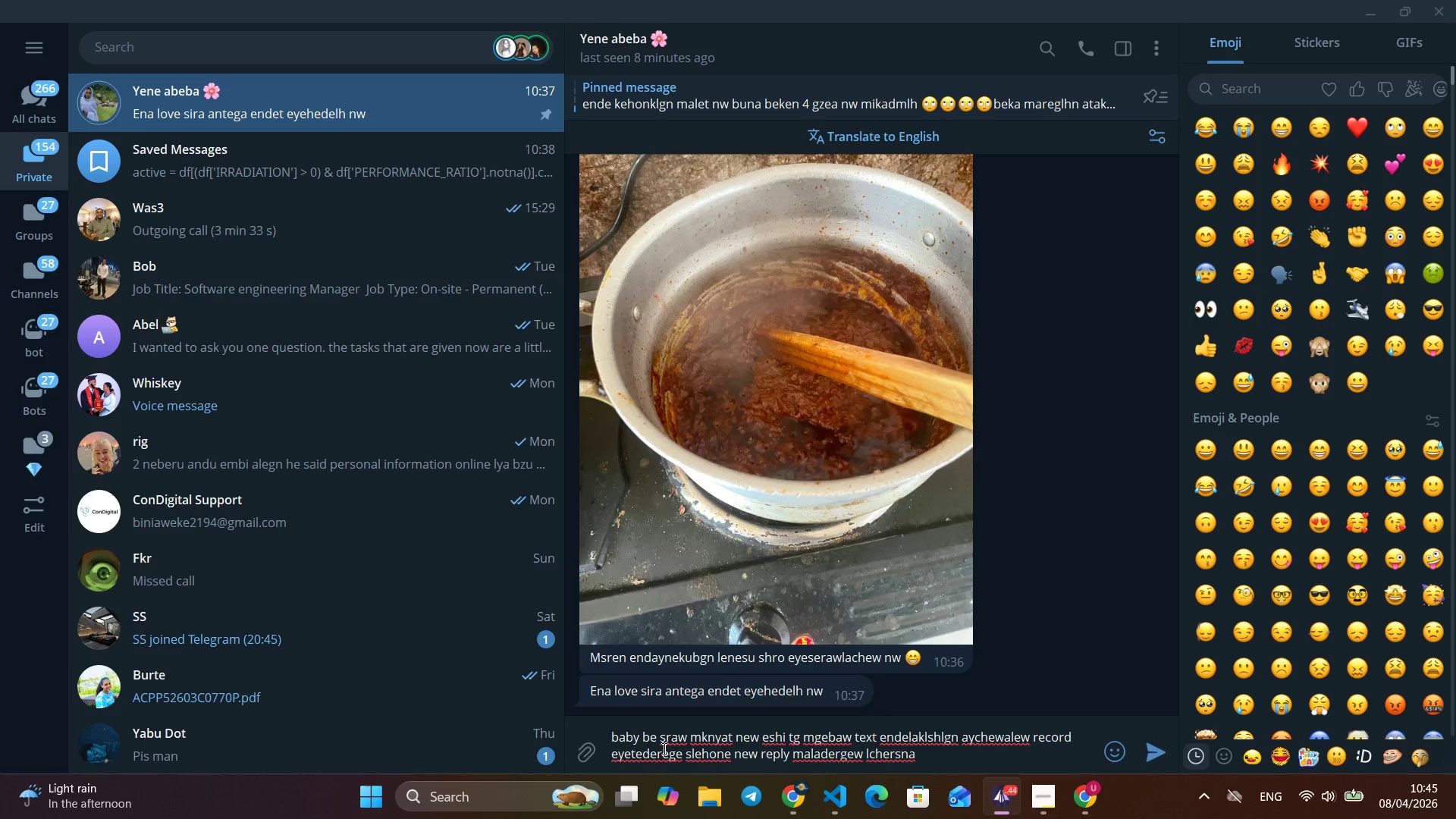 
key(Alt+N)
 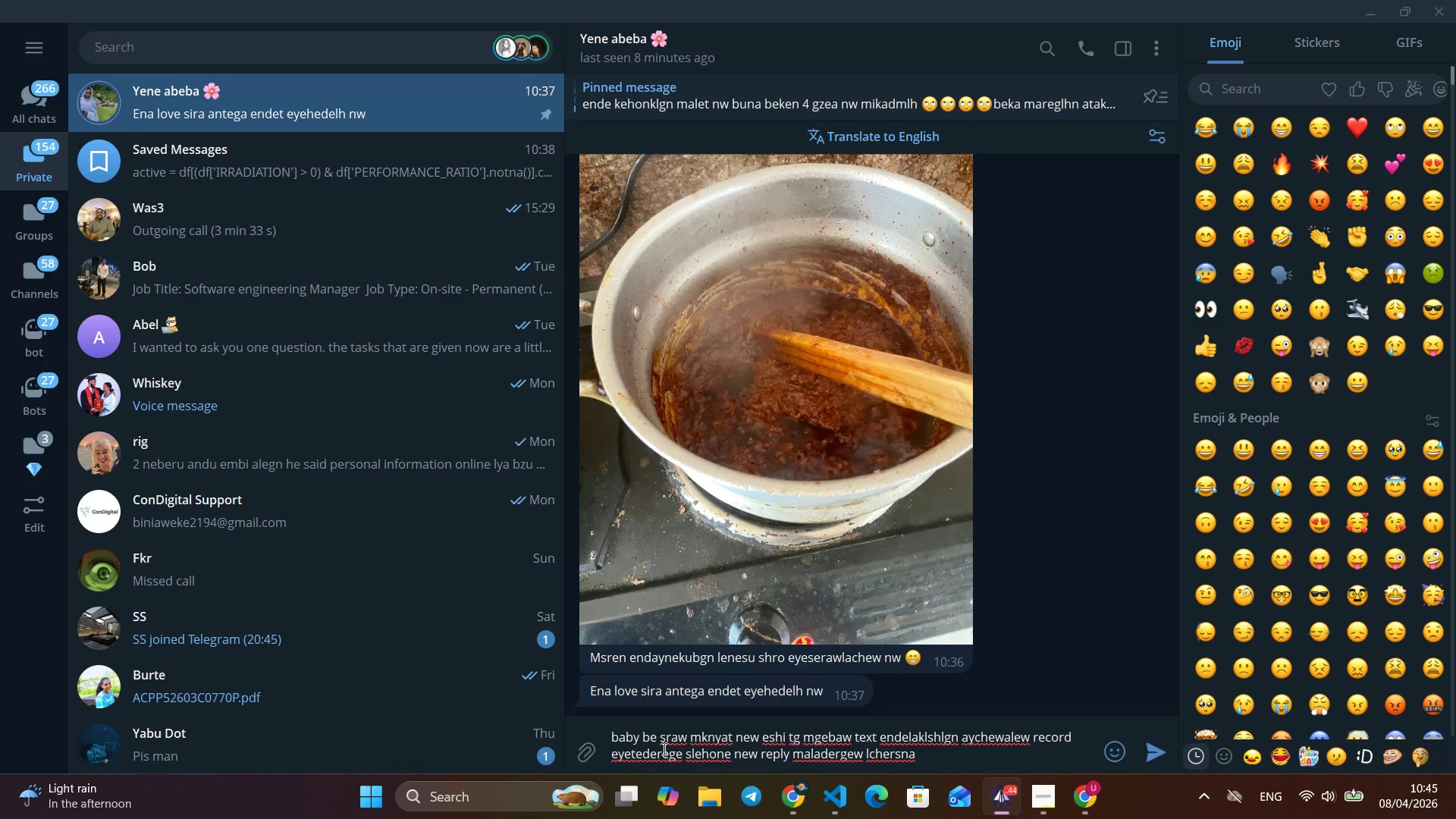 
key(Alt+A)
 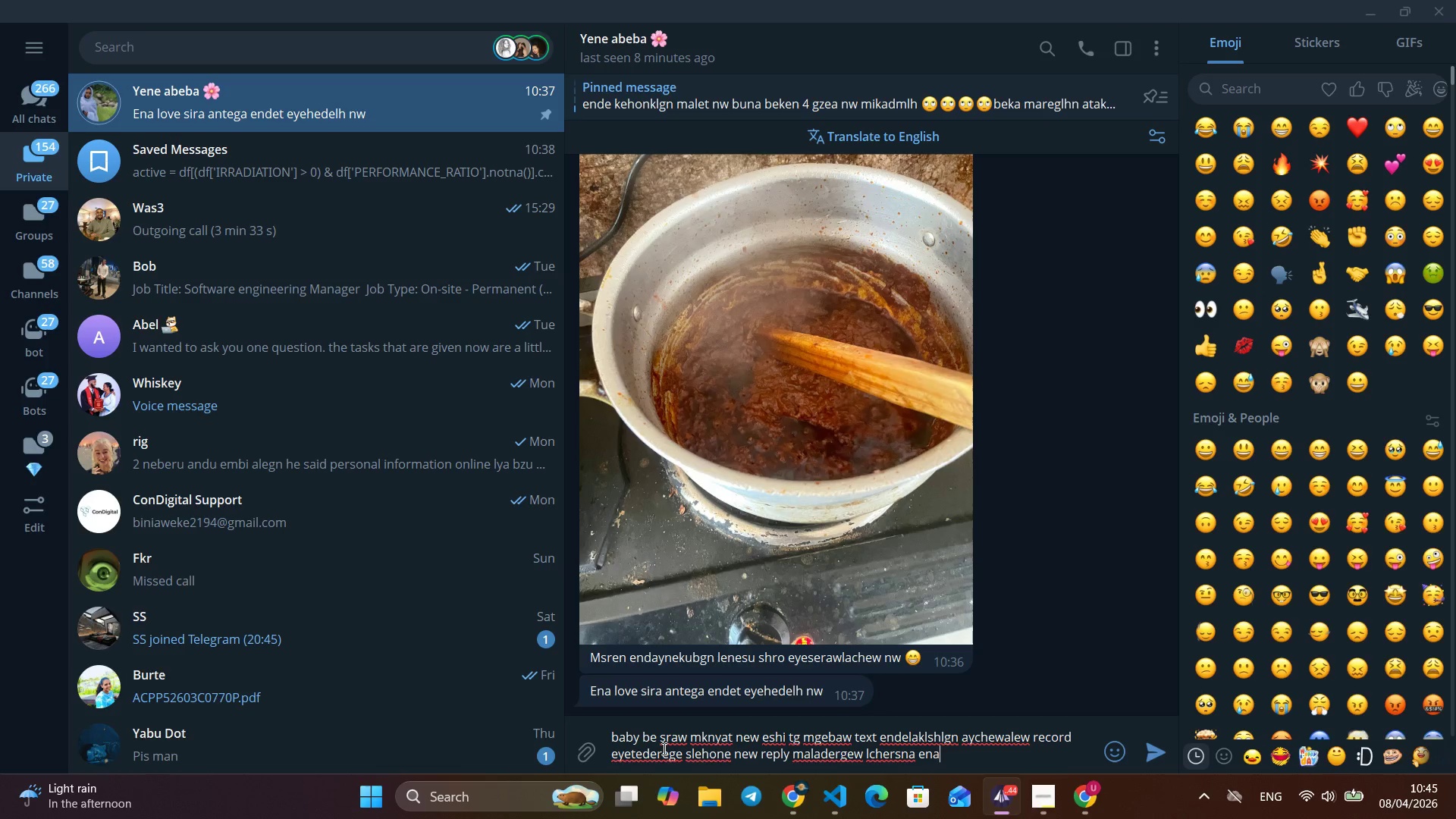 
key(Alt+Space)
 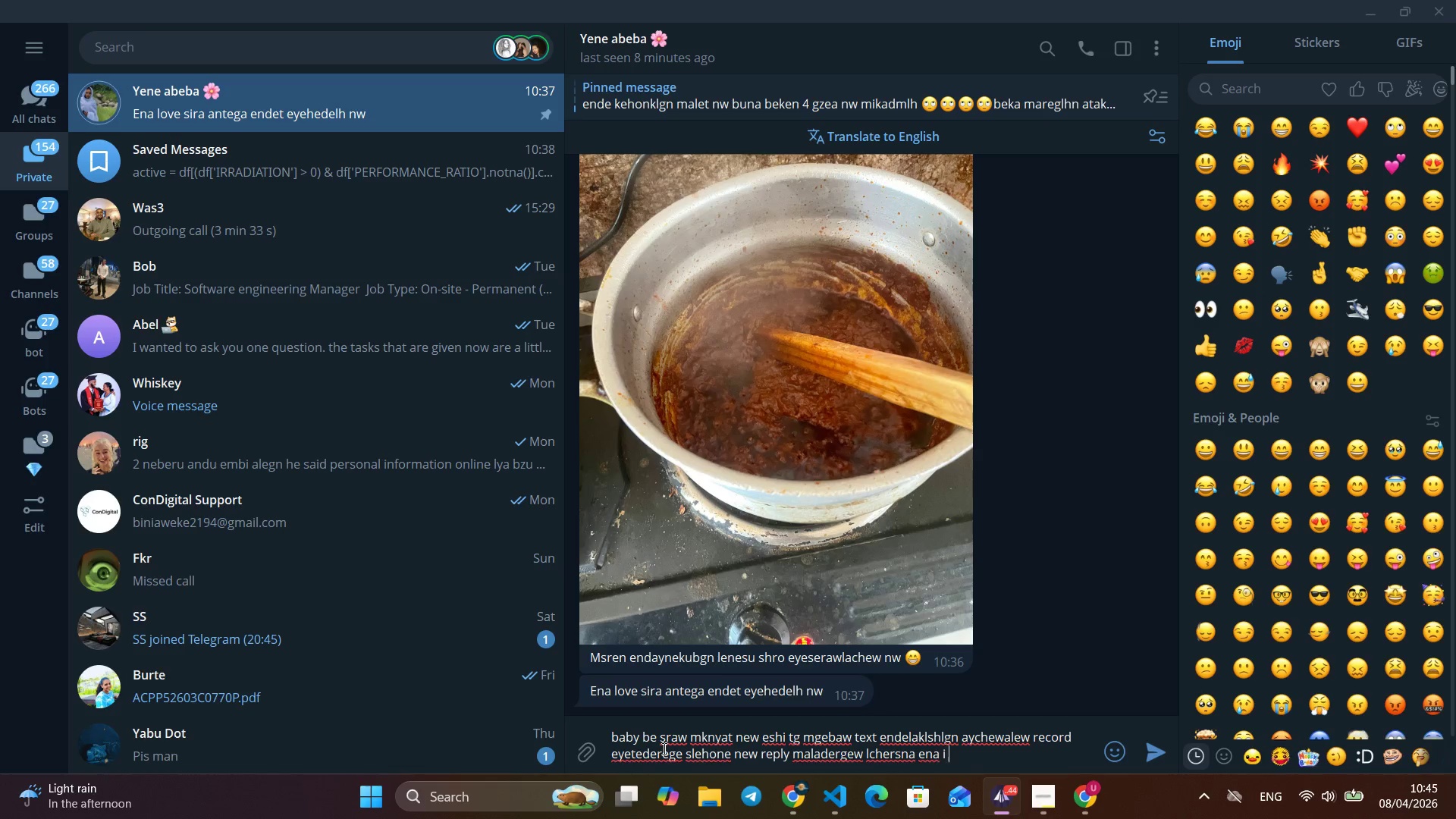 
key(Alt+E)
 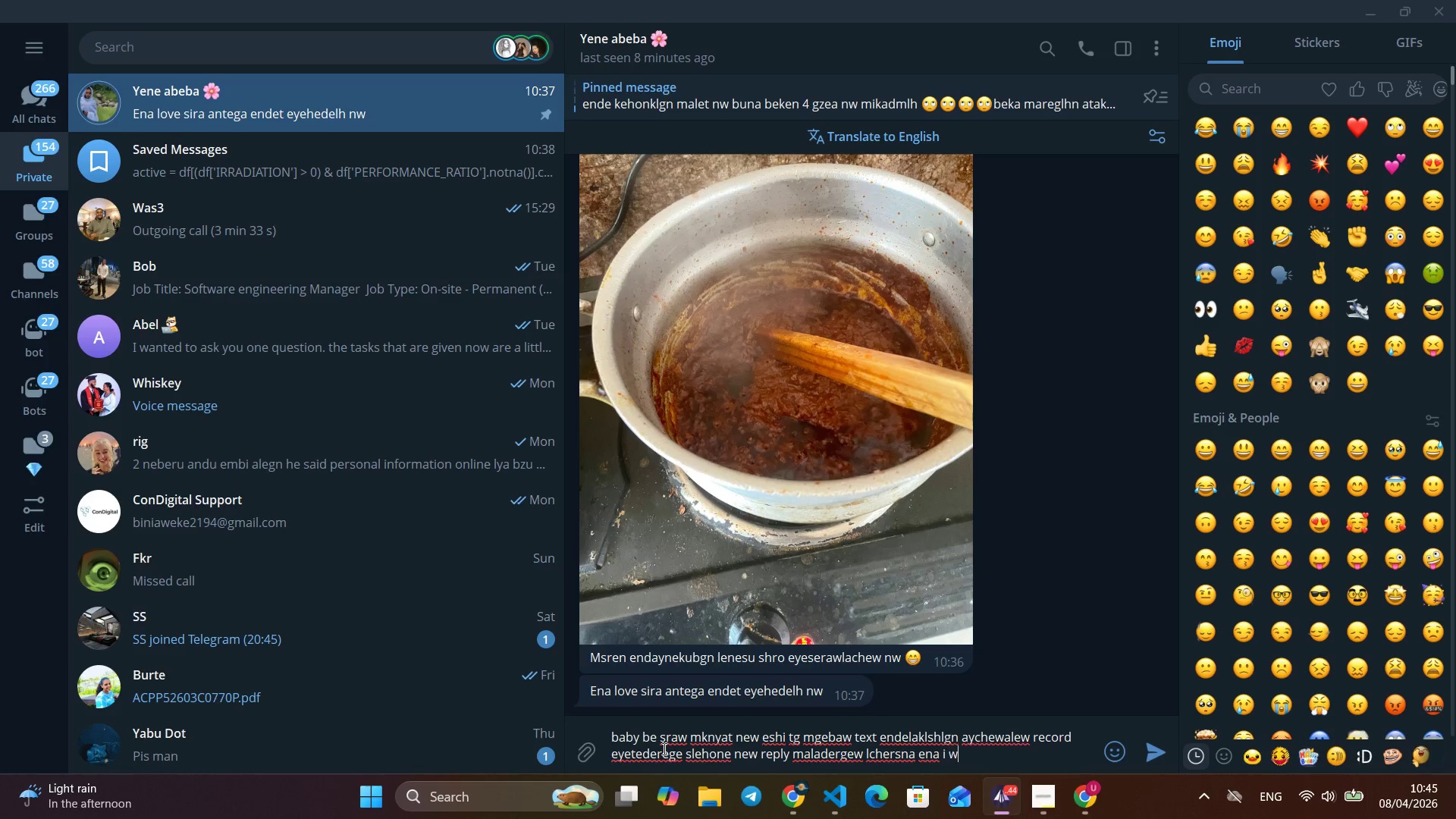 
key(Alt+N)
 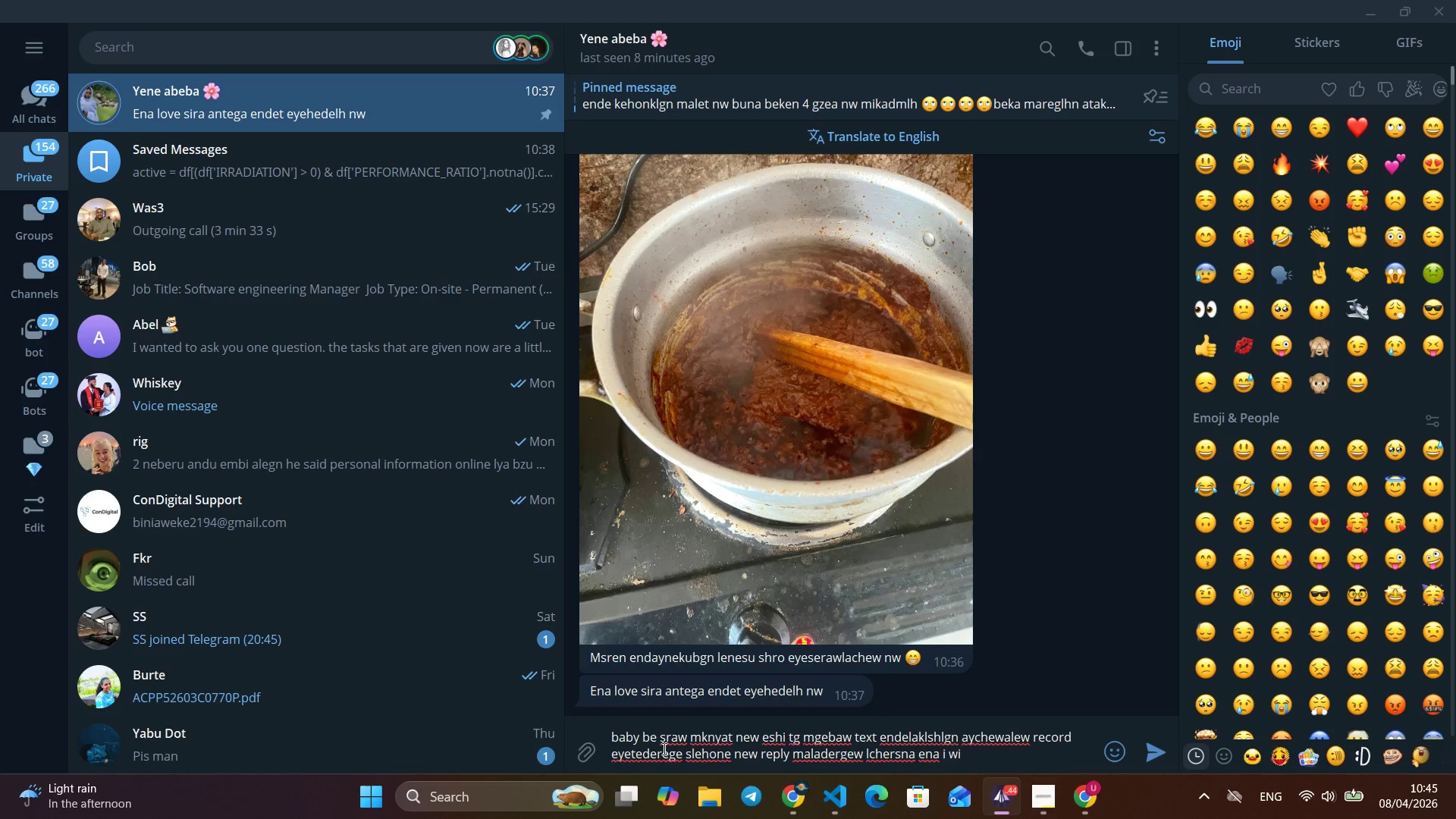 
key(Alt+A)
 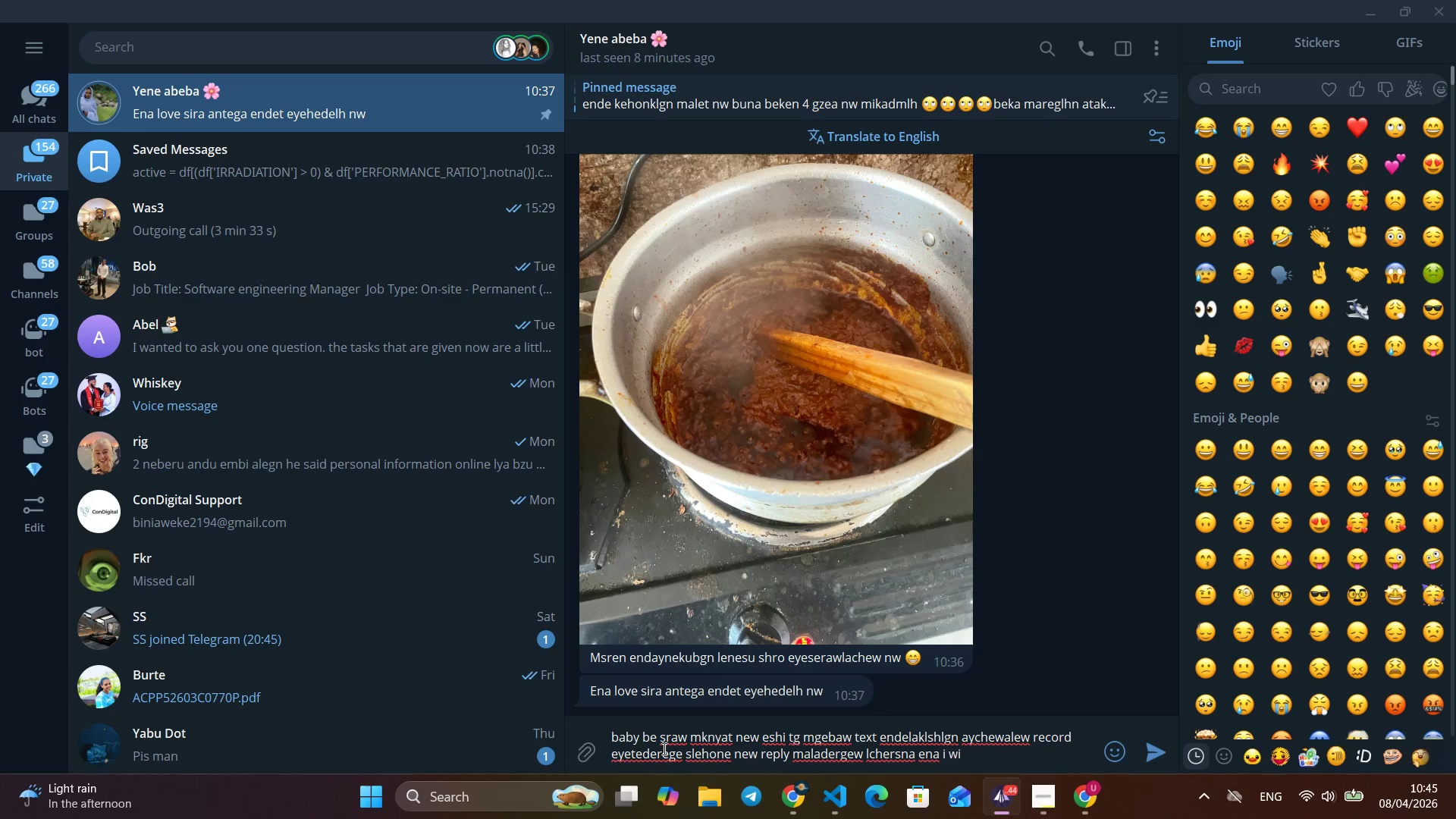 
key(Alt+Space)
 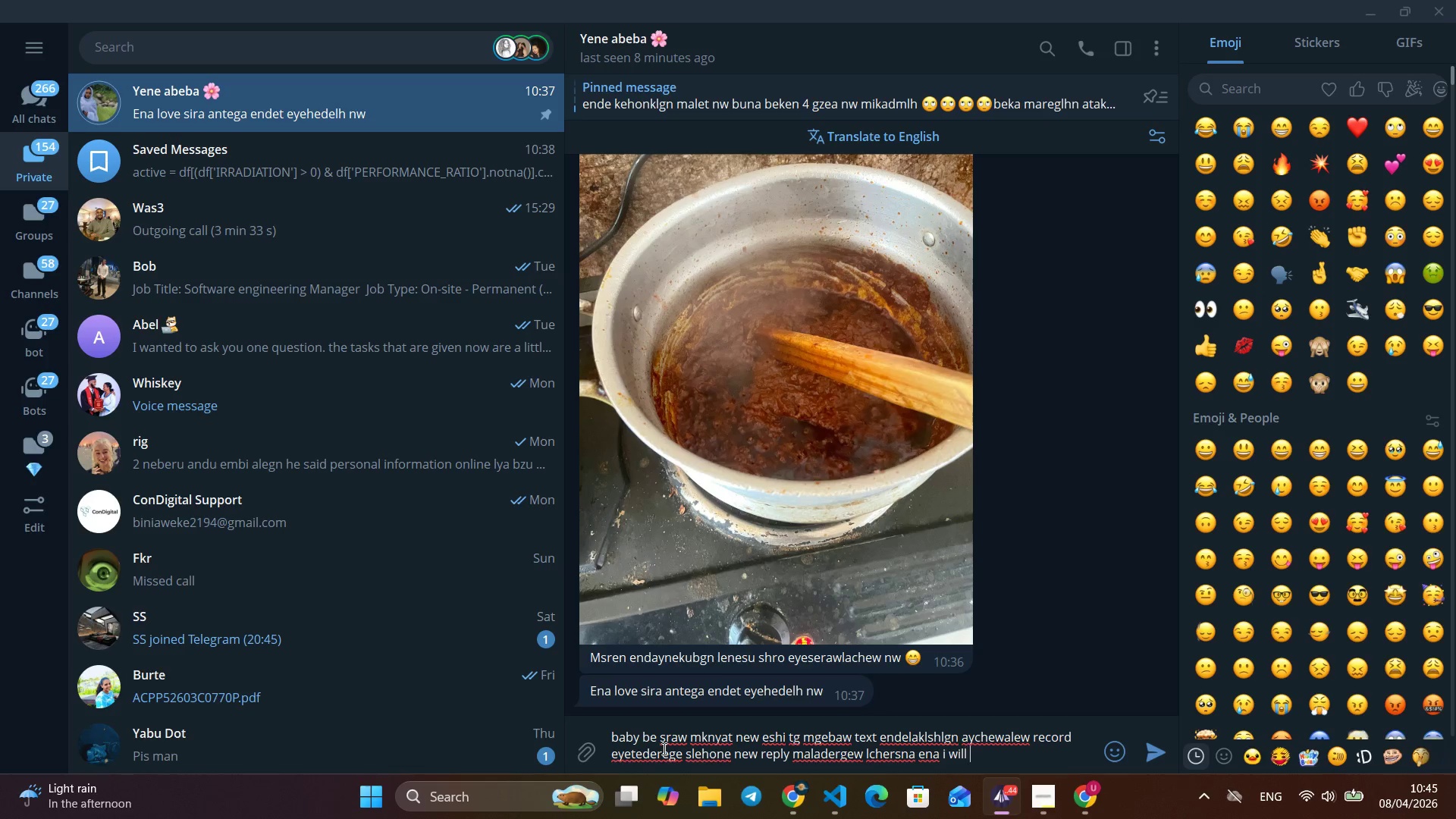 
key(Alt+I)
 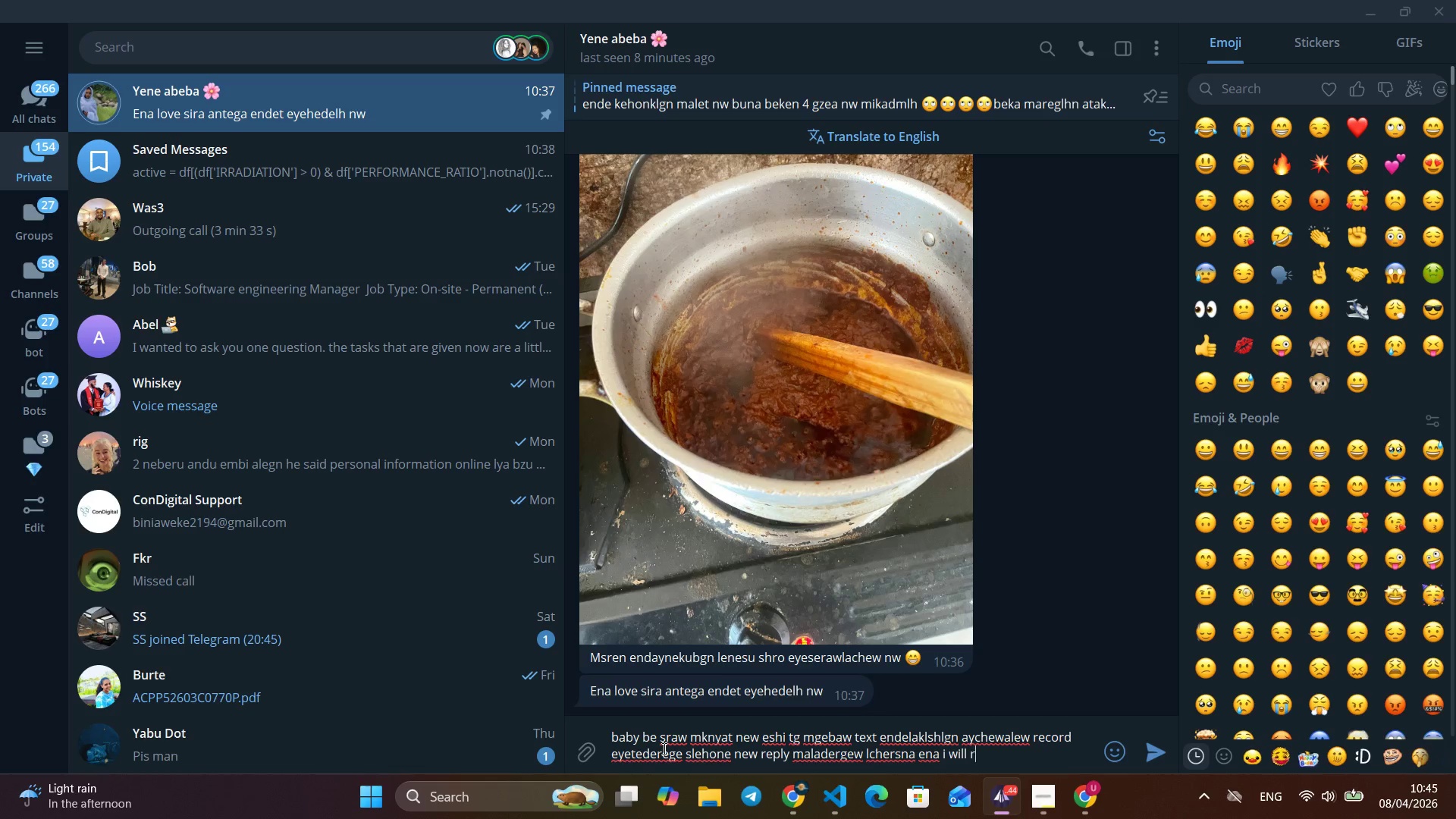 
key(Alt+Space)
 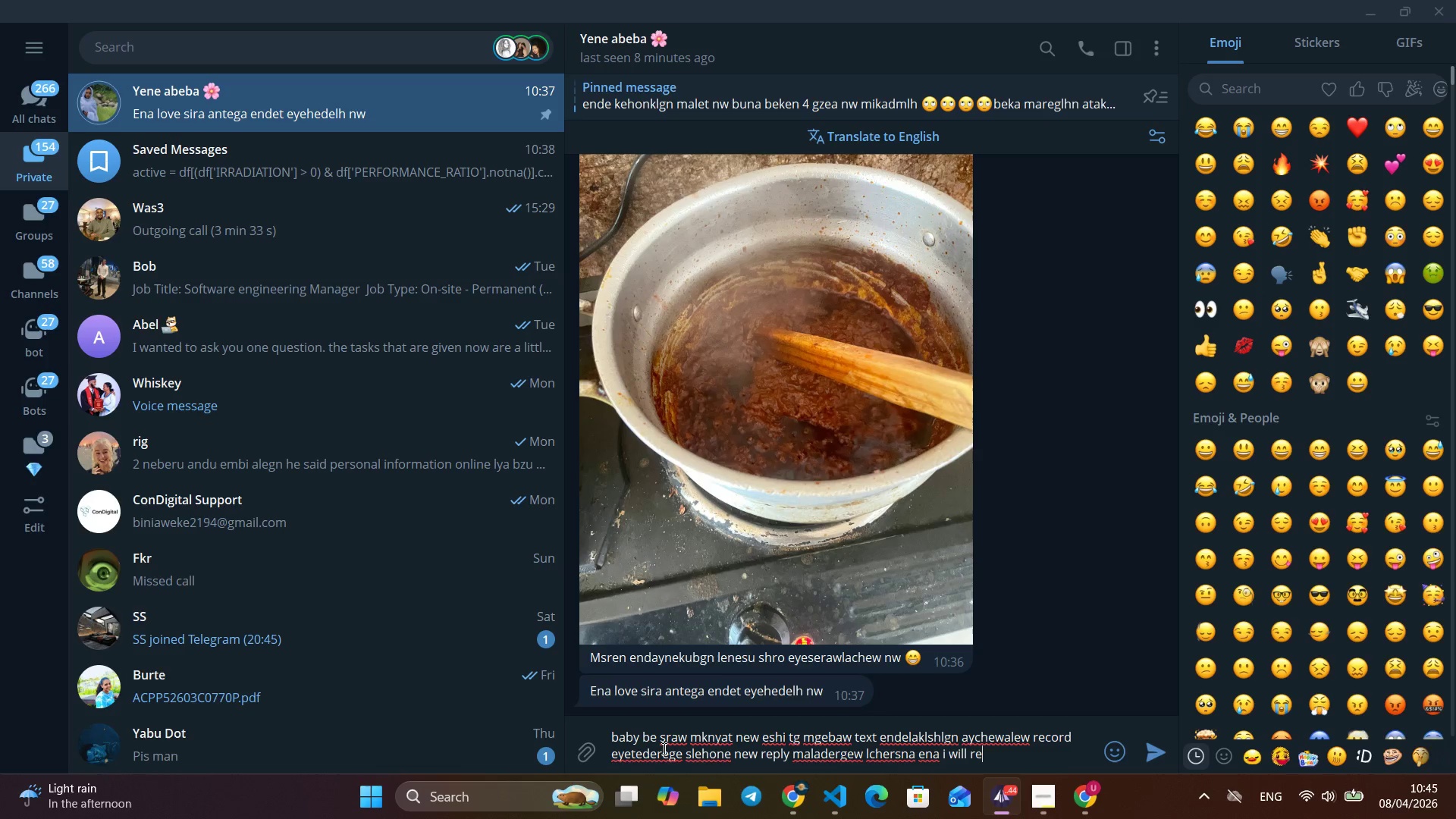 
key(Alt+W)
 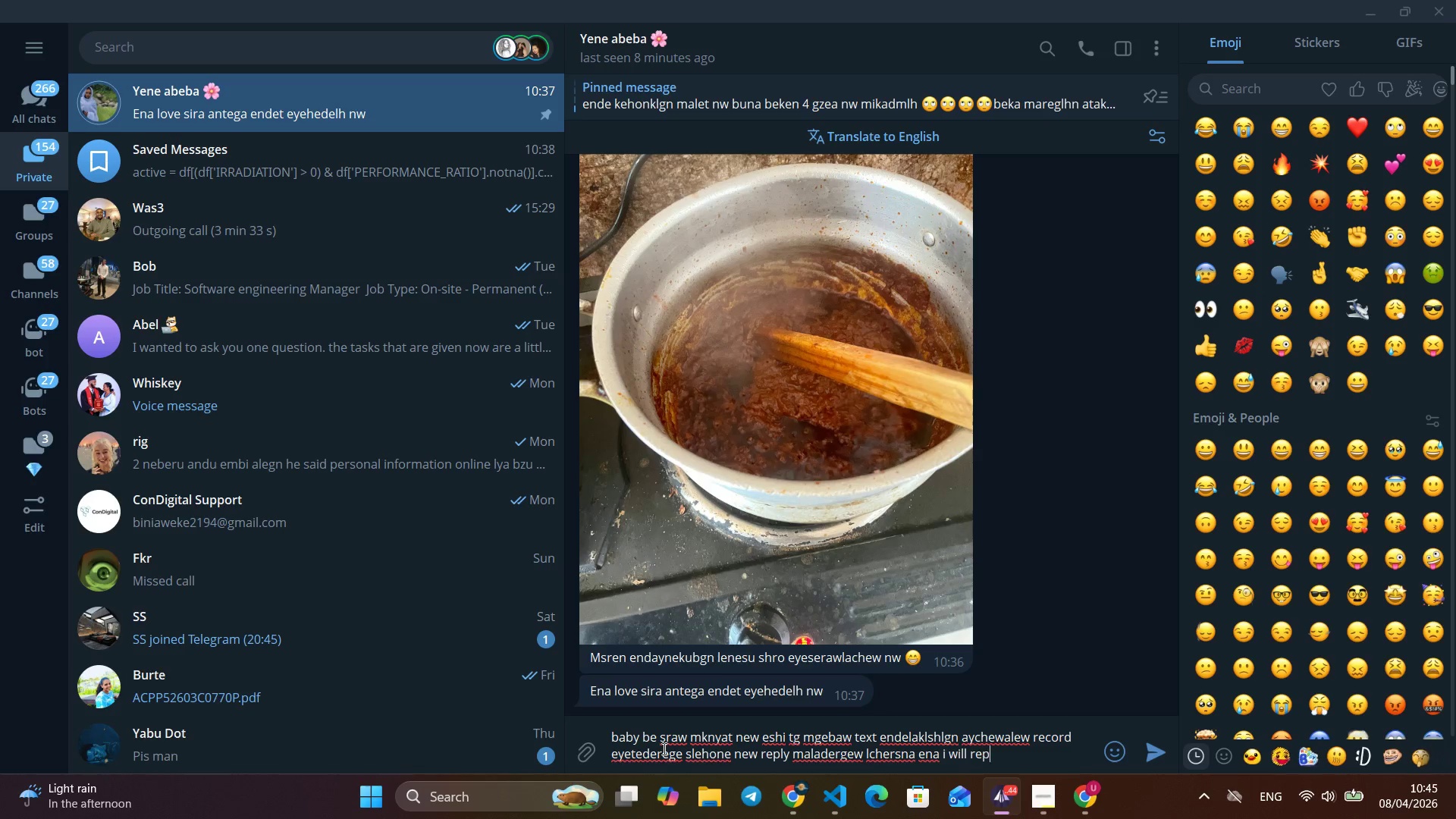 
key(Alt+I)
 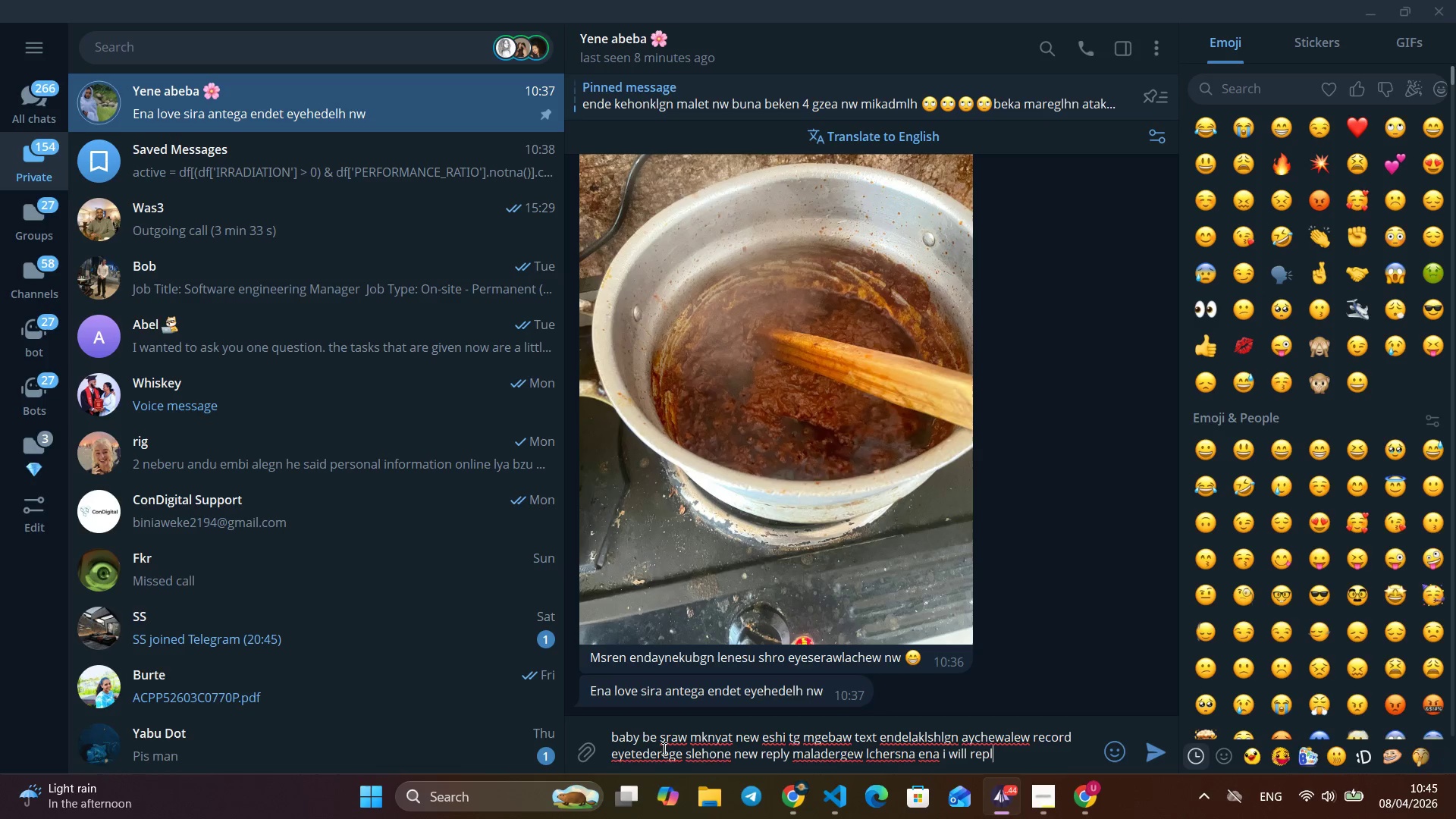 
key(Alt+L)
 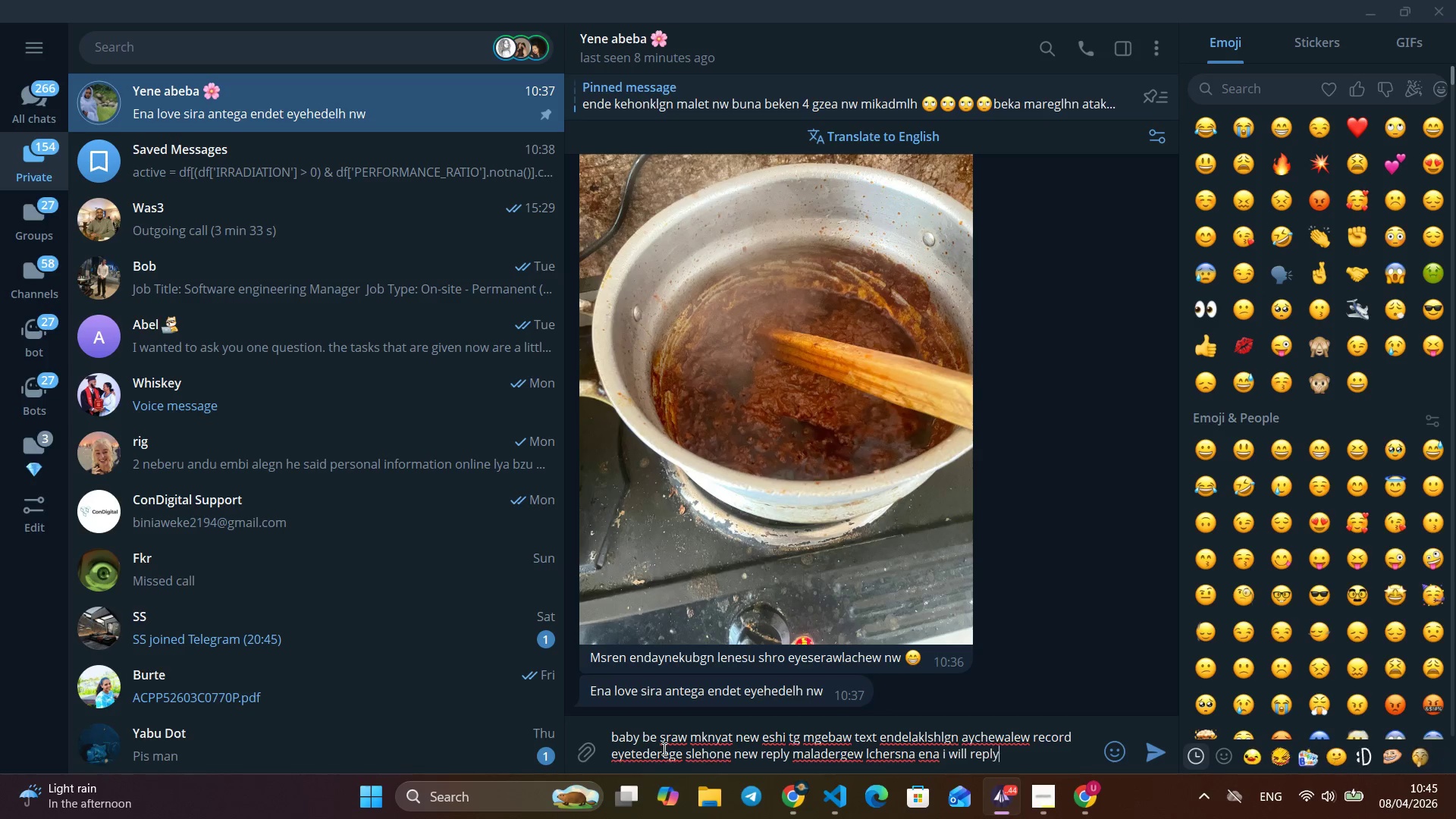 
key(Alt+L)
 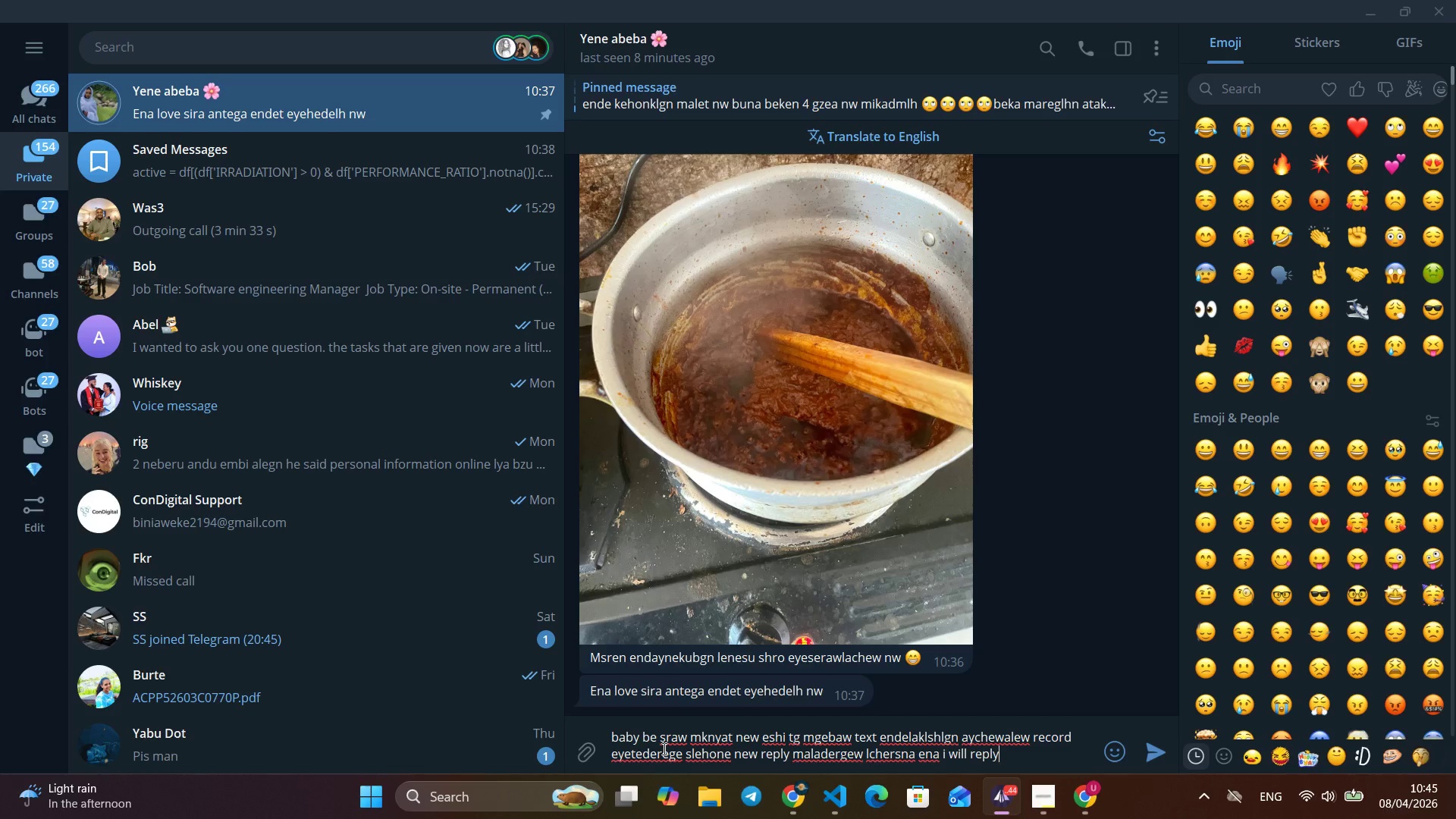 
key(Alt+Space)
 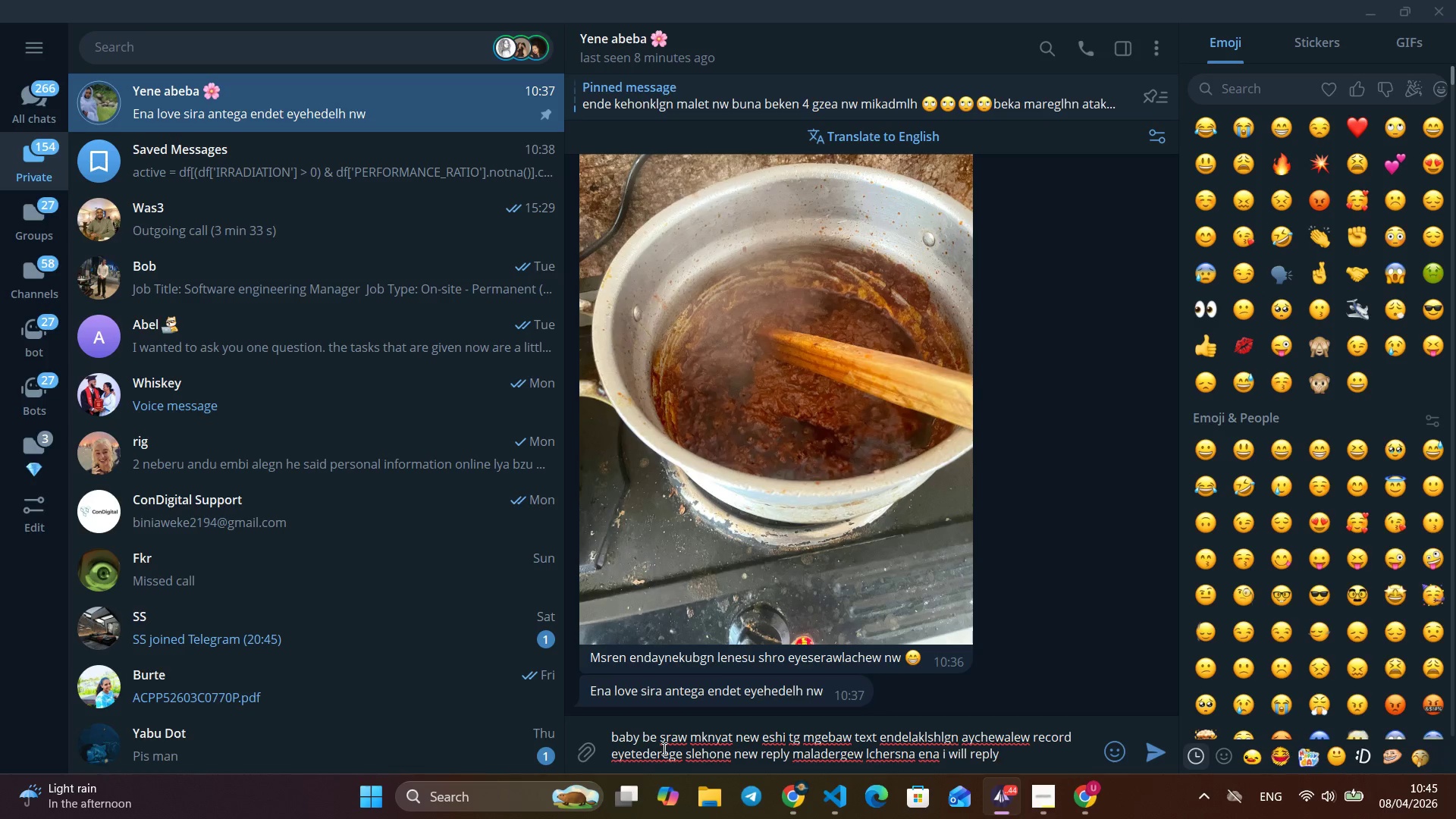 
key(Alt+R)
 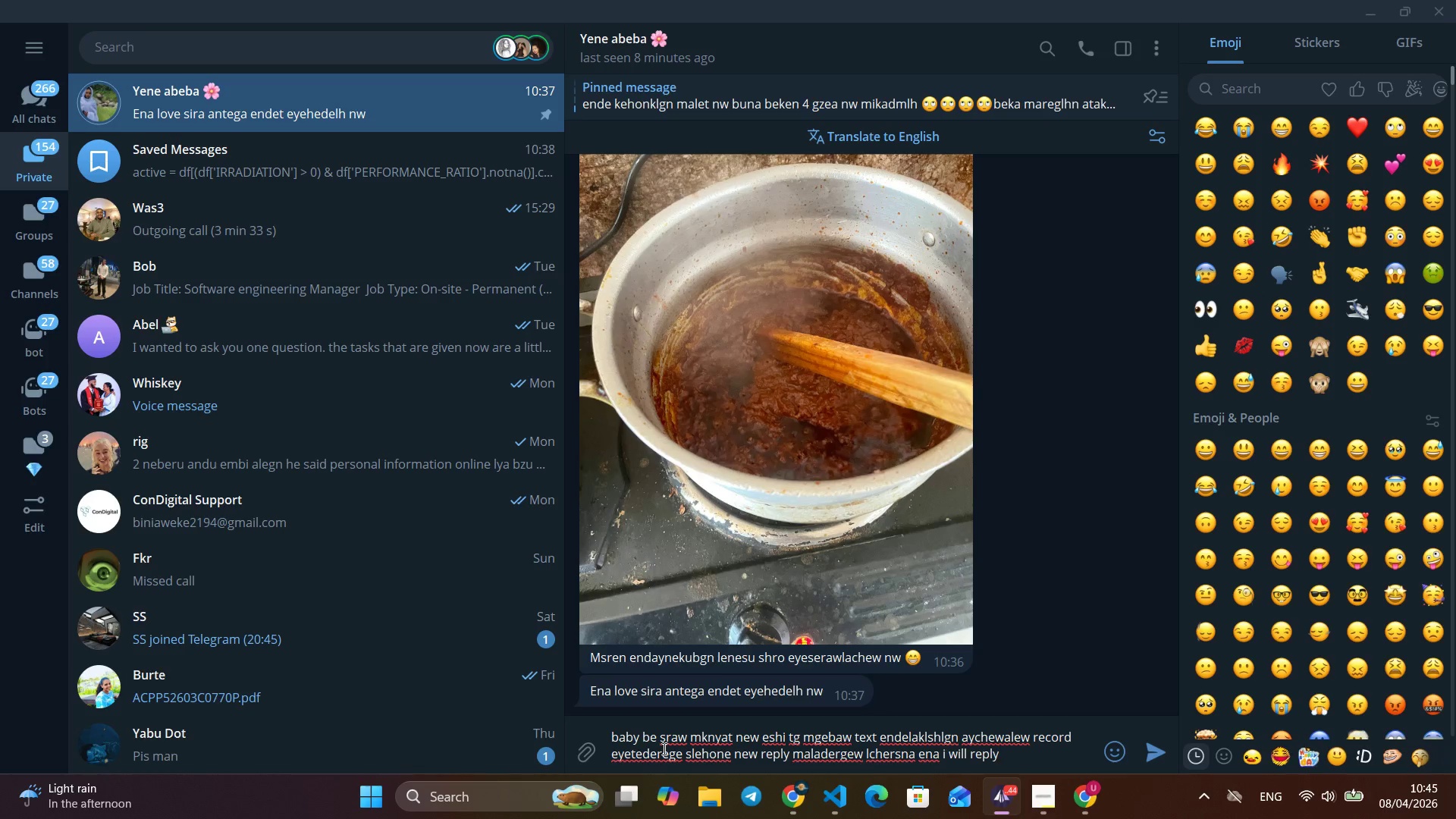 
key(Alt+E)
 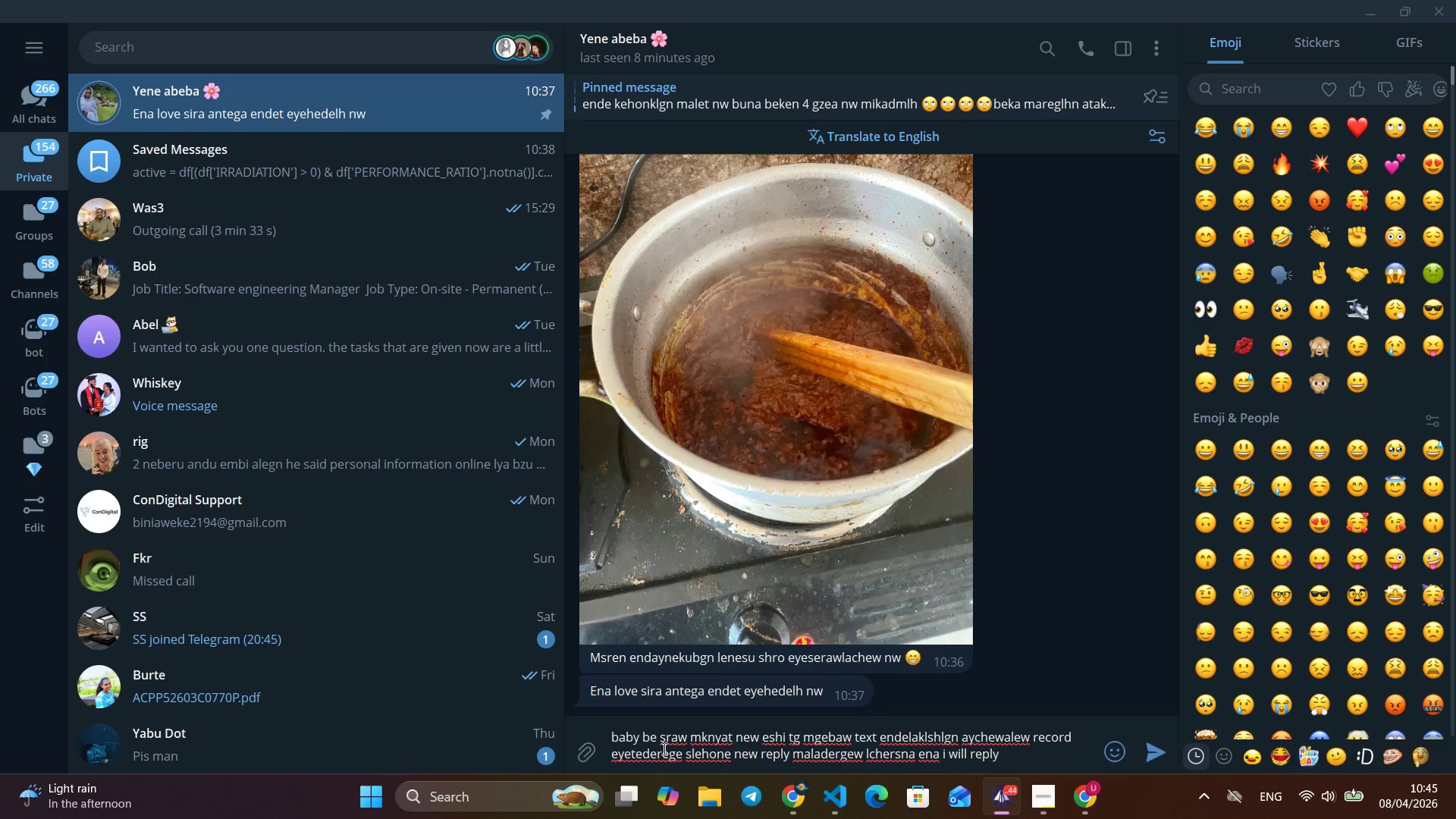 
key(Alt+P)
 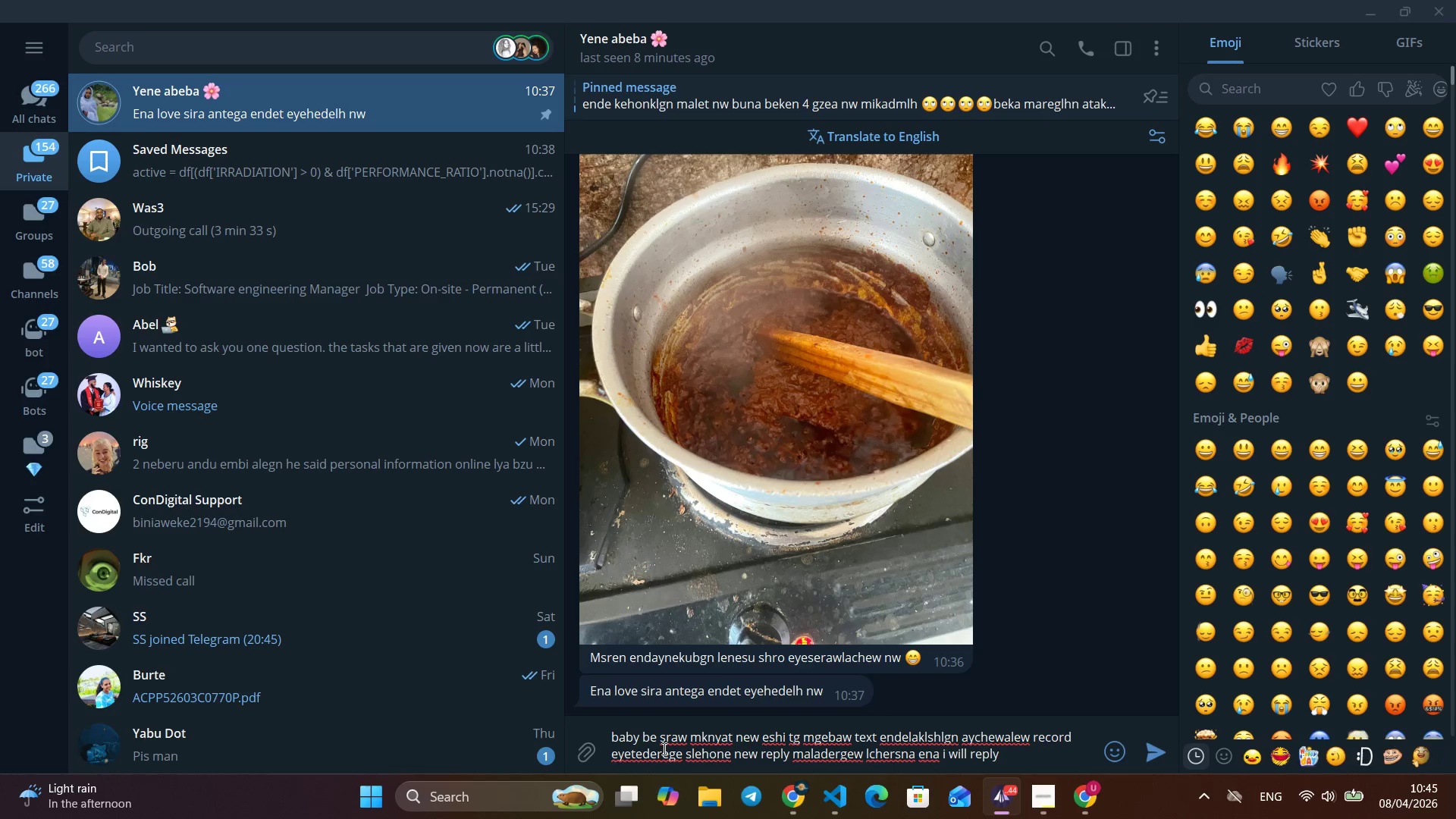 
key(Alt+L)
 